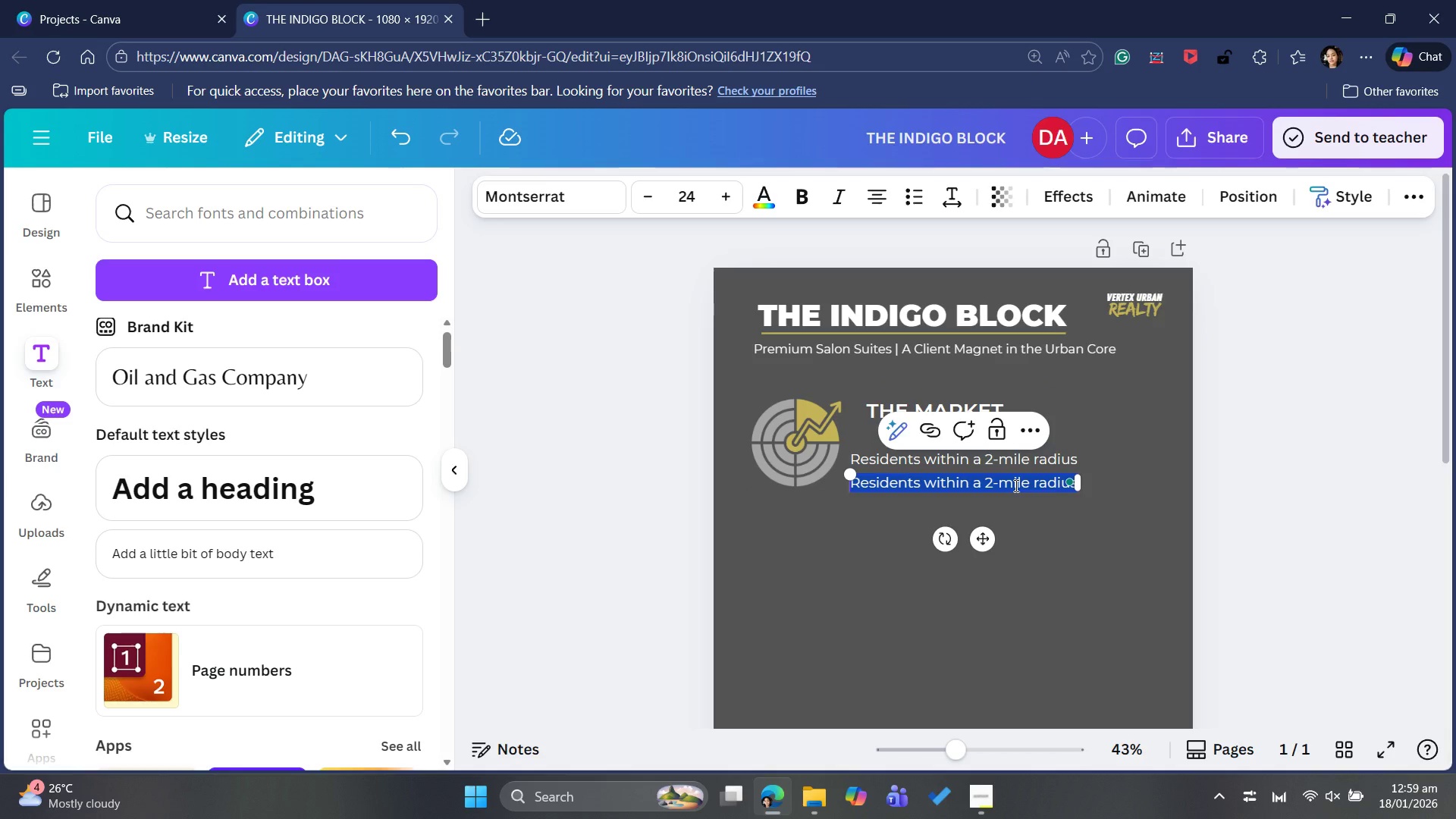 
type(High-density luxury living at your doorstep.)
 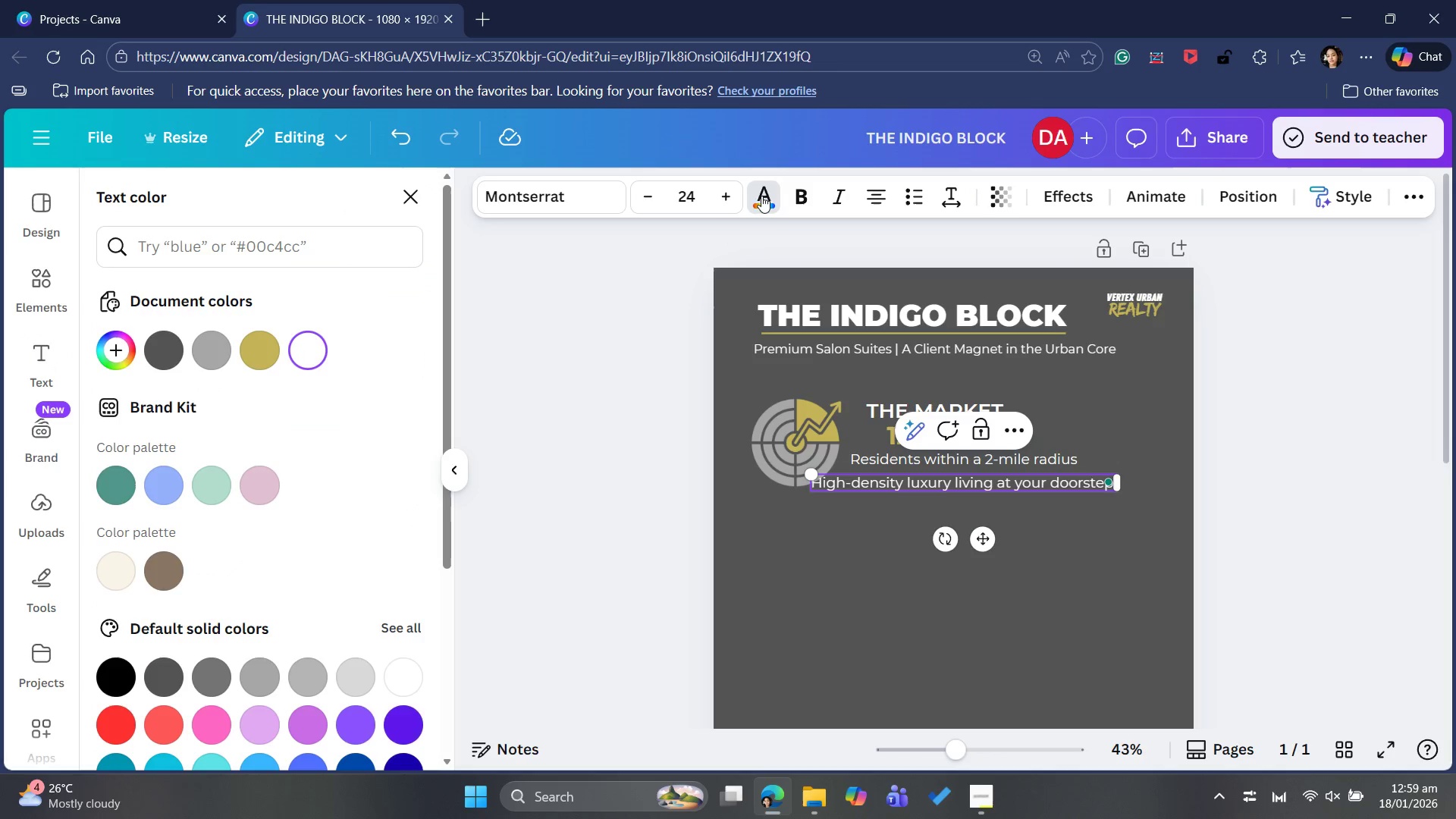 
wait(8.34)
 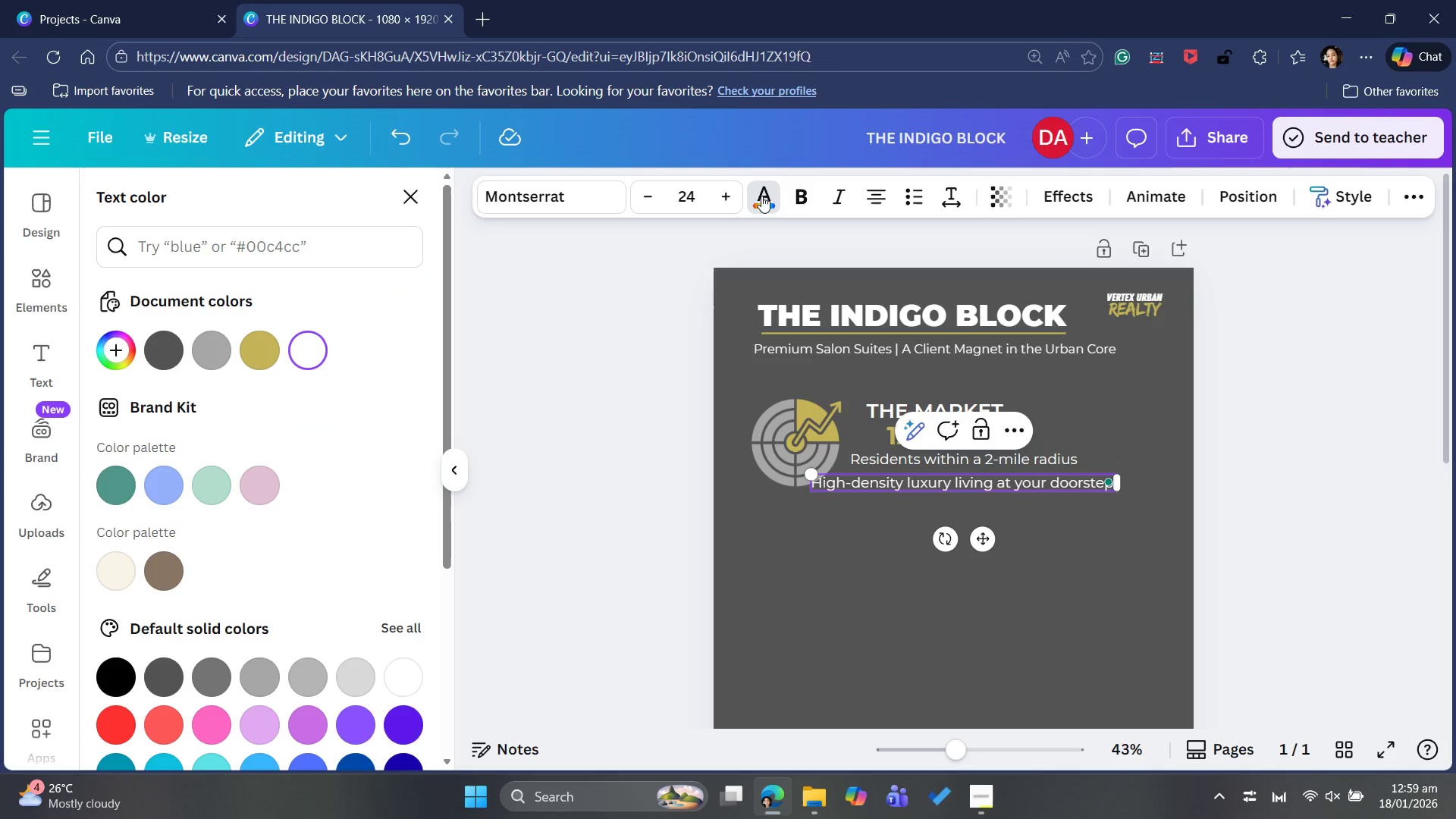 
left_click([839, 489])
 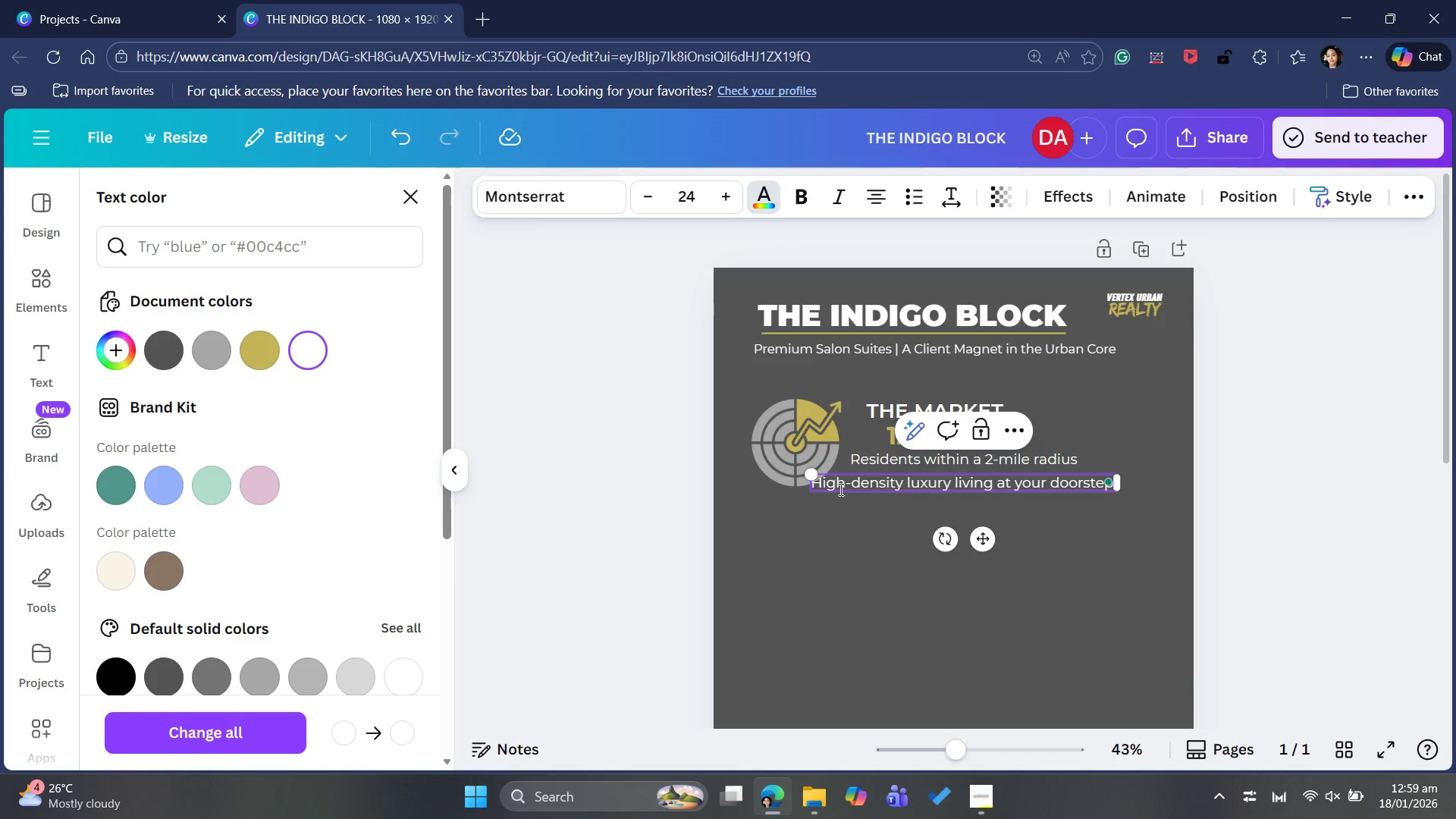 
key(Control+A)
 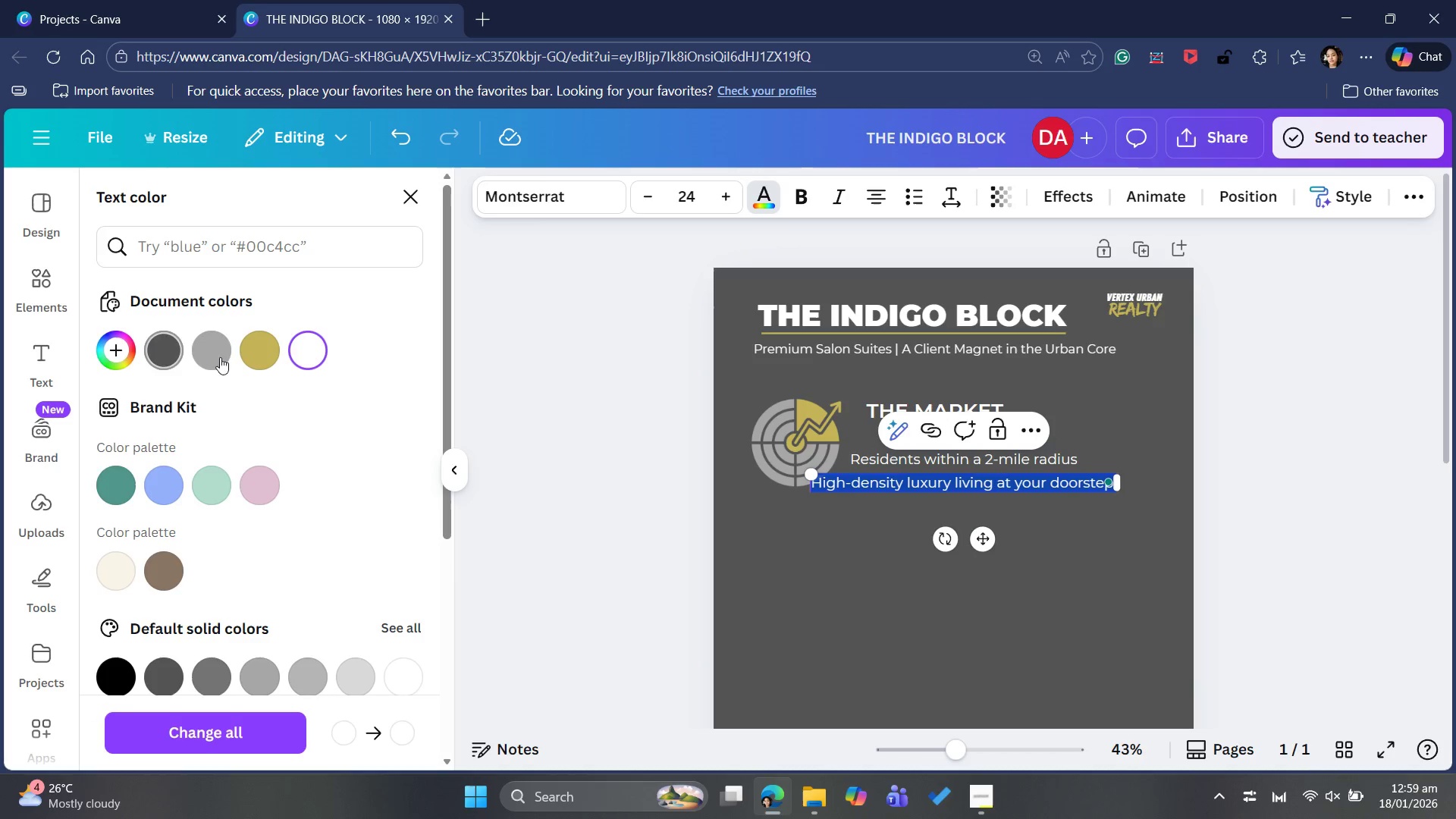 
left_click([266, 337])
 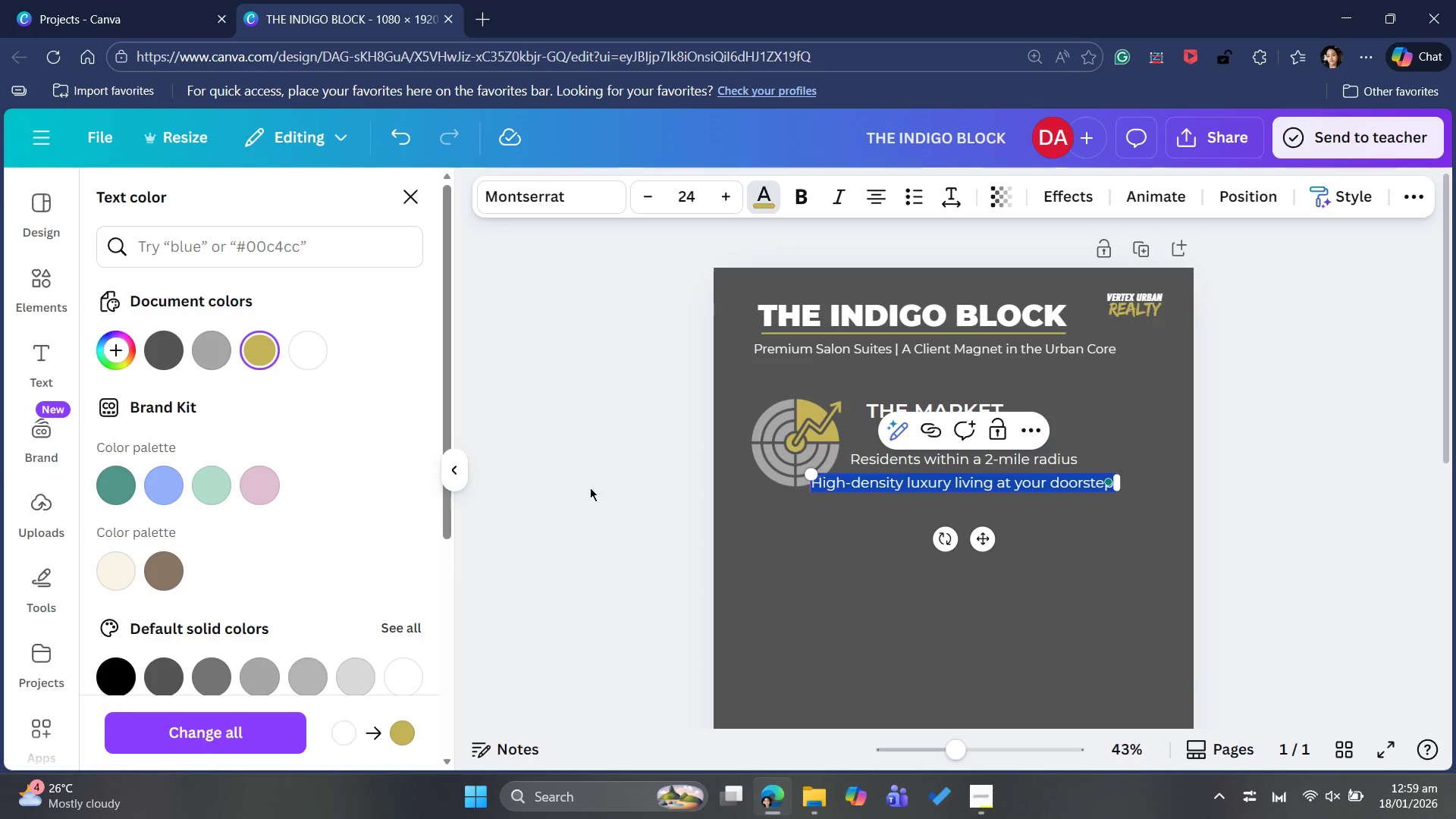 
left_click([608, 507])
 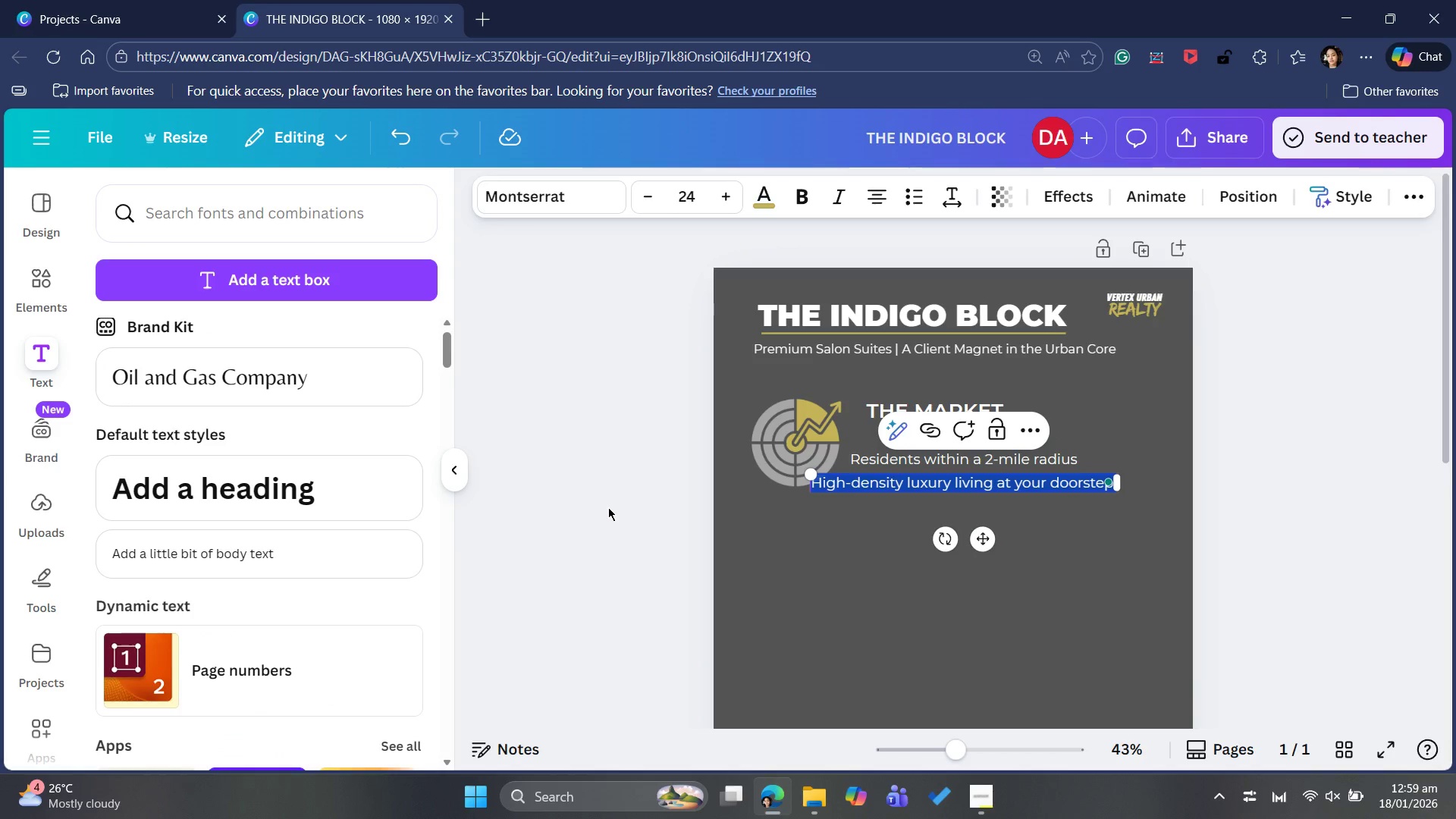 
left_click([608, 507])
 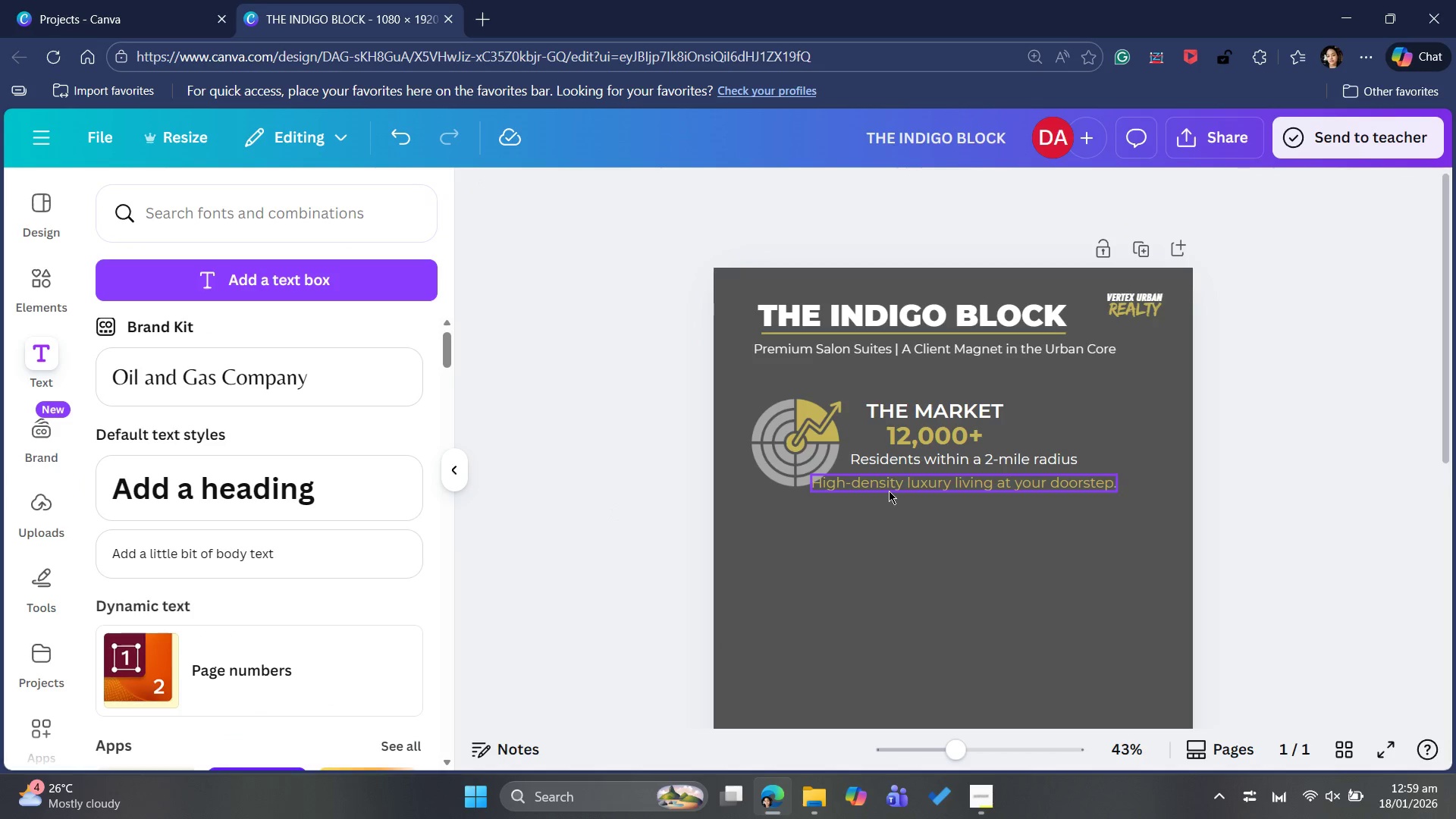 
left_click([889, 491])
 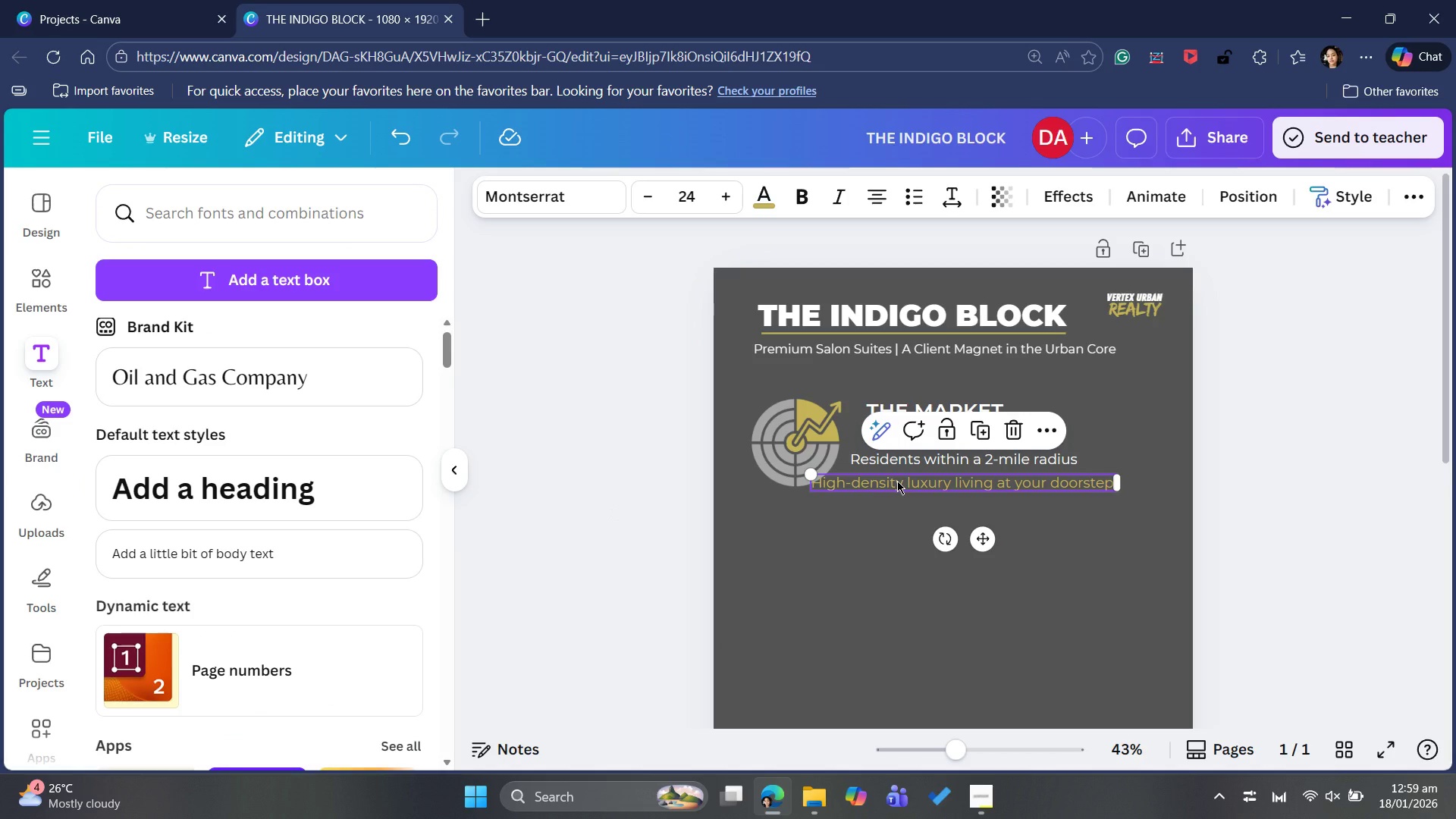 
key(ArrowRight)
 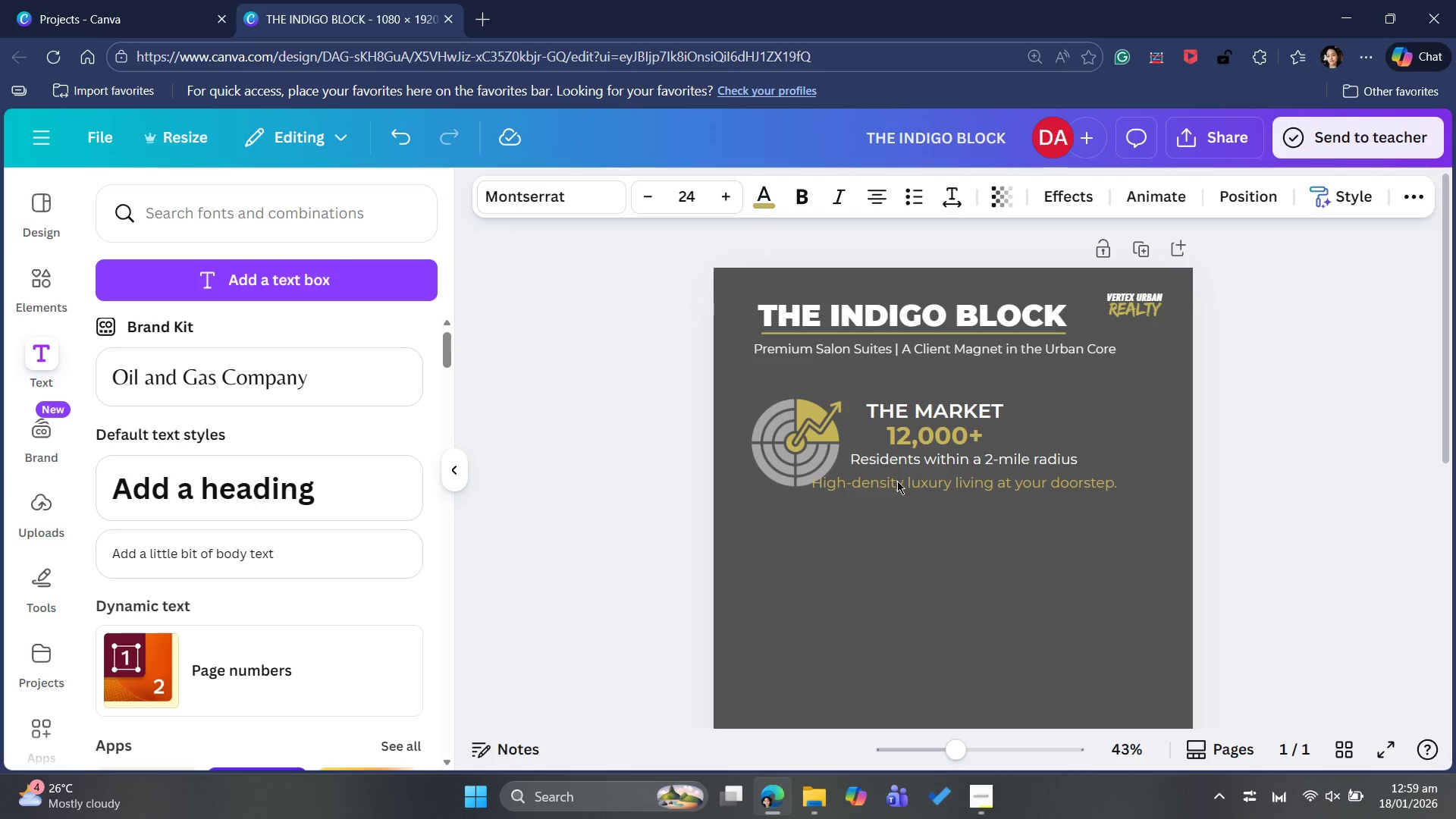 
key(ArrowRight)
 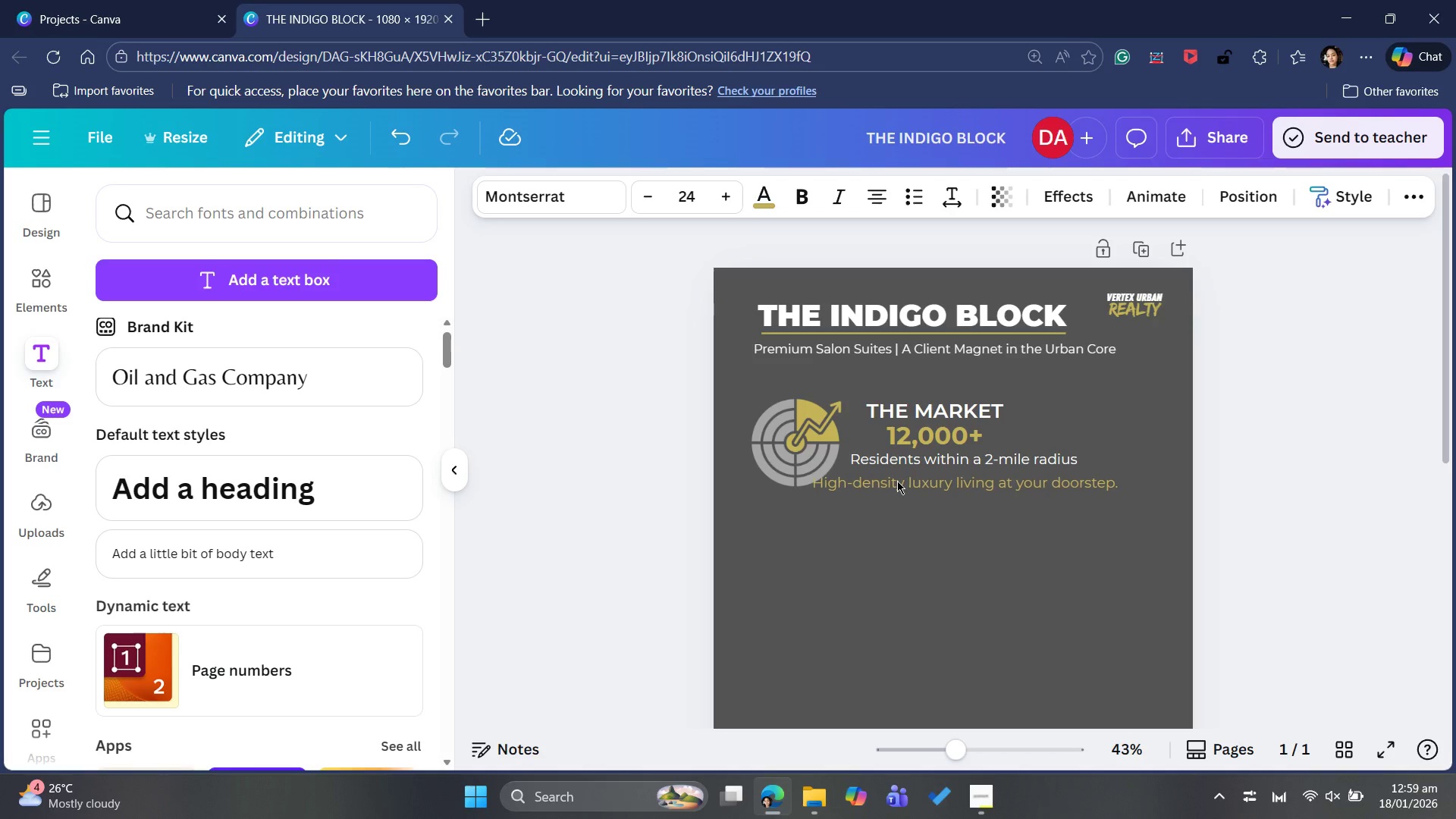 
hold_key(key=ArrowRight, duration=1.5)
 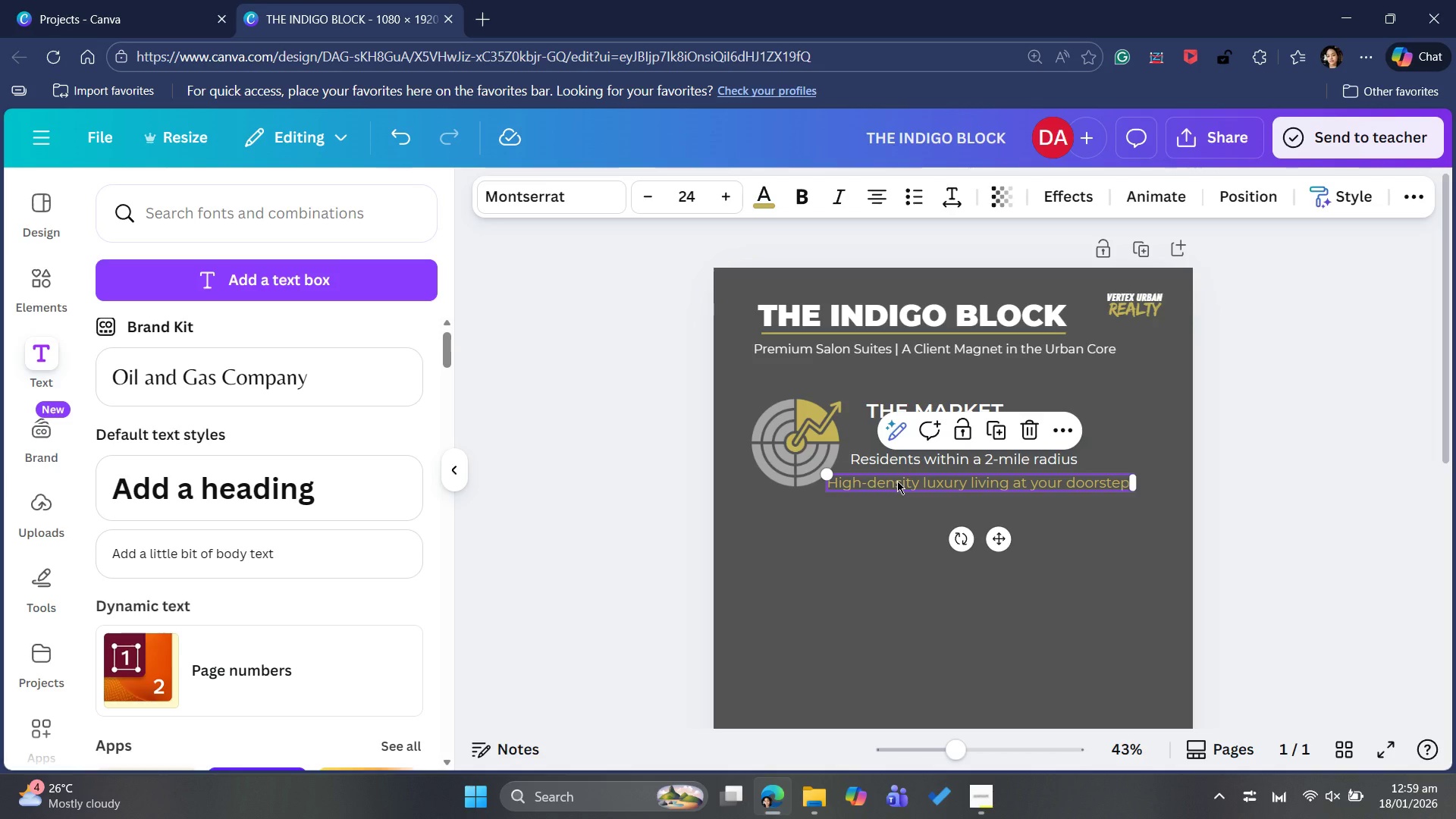 
hold_key(key=ArrowUp, duration=0.61)
 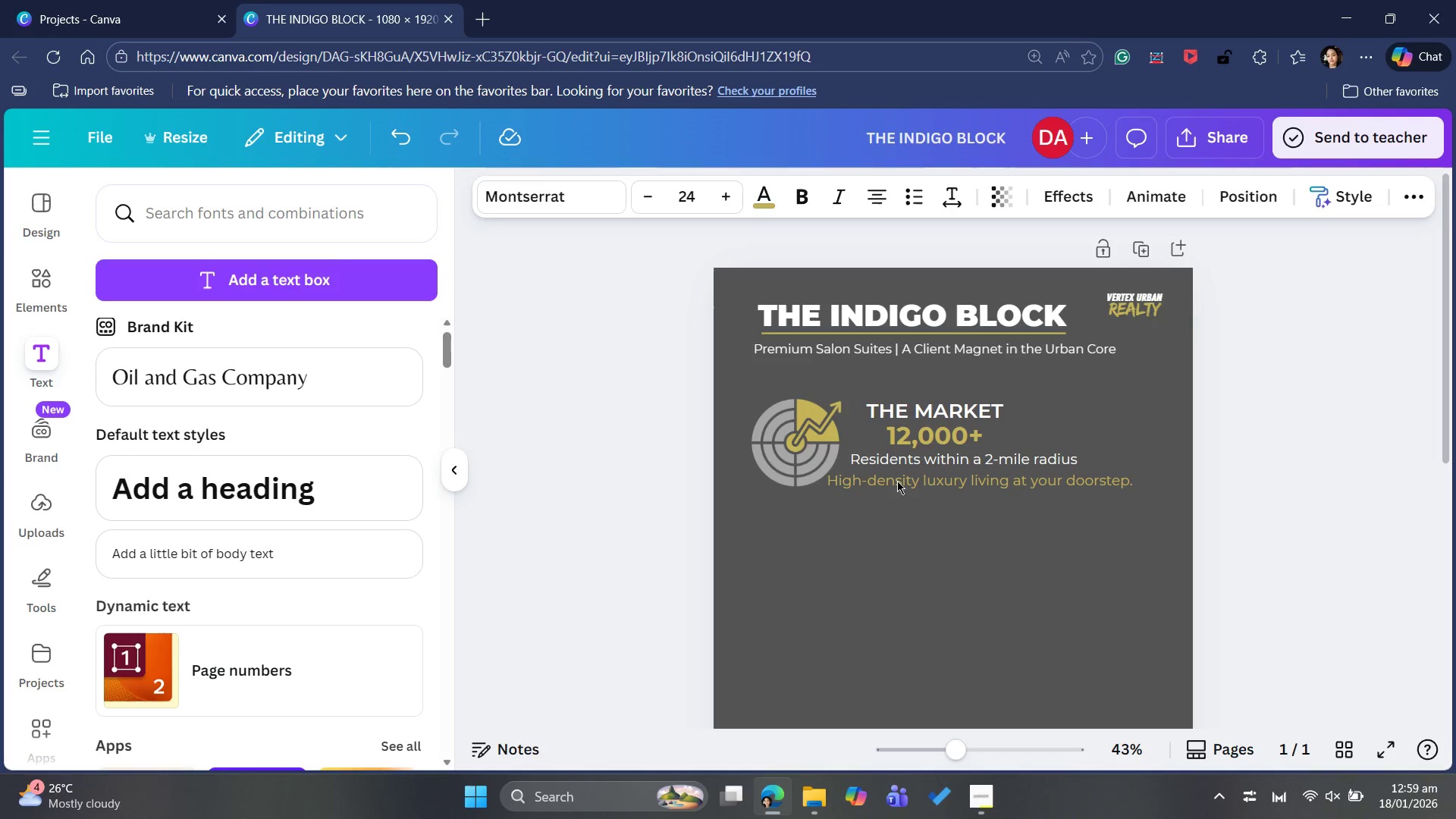 
key(ArrowRight)
 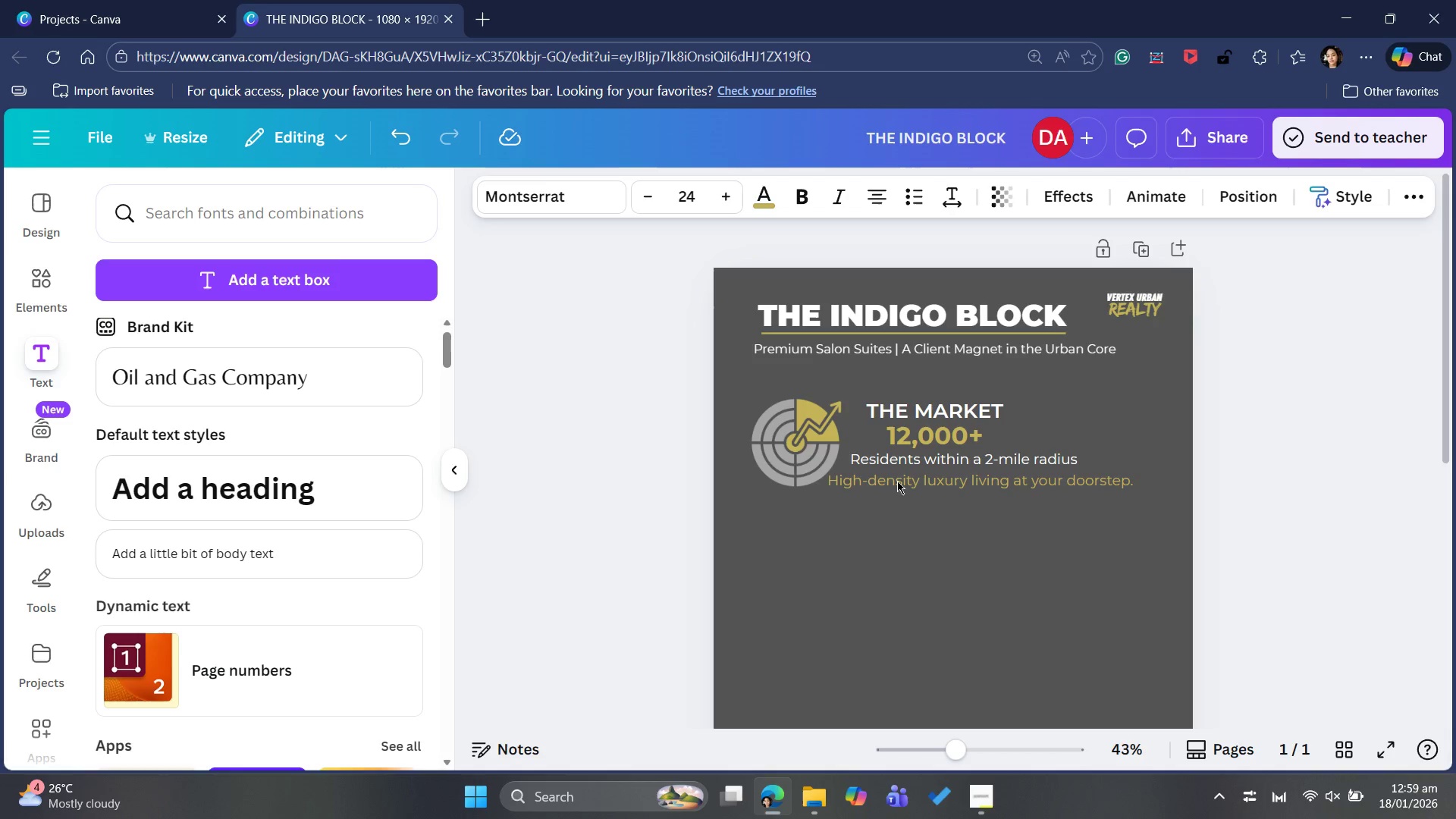 
key(ArrowRight)
 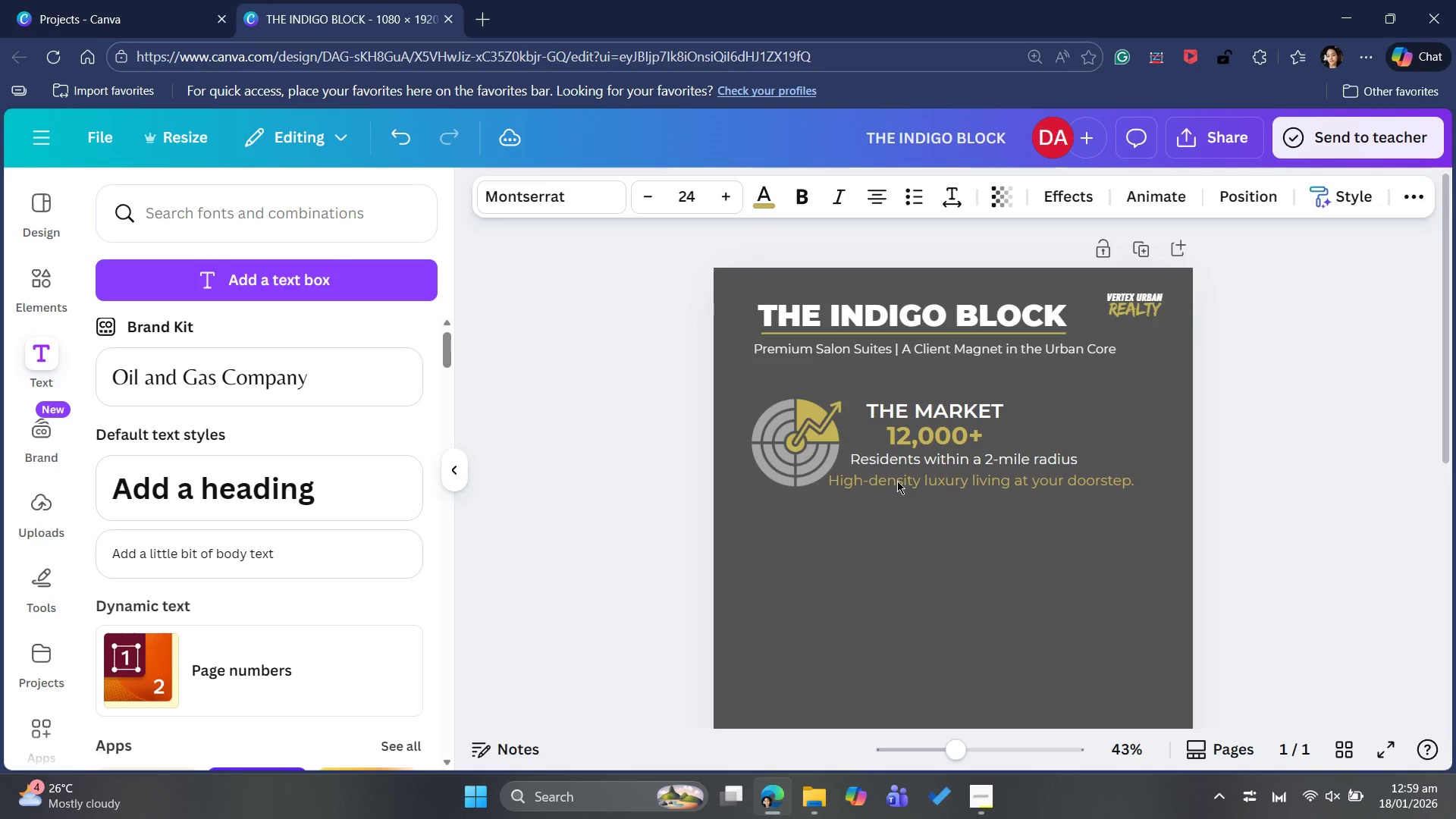 
key(ArrowRight)
 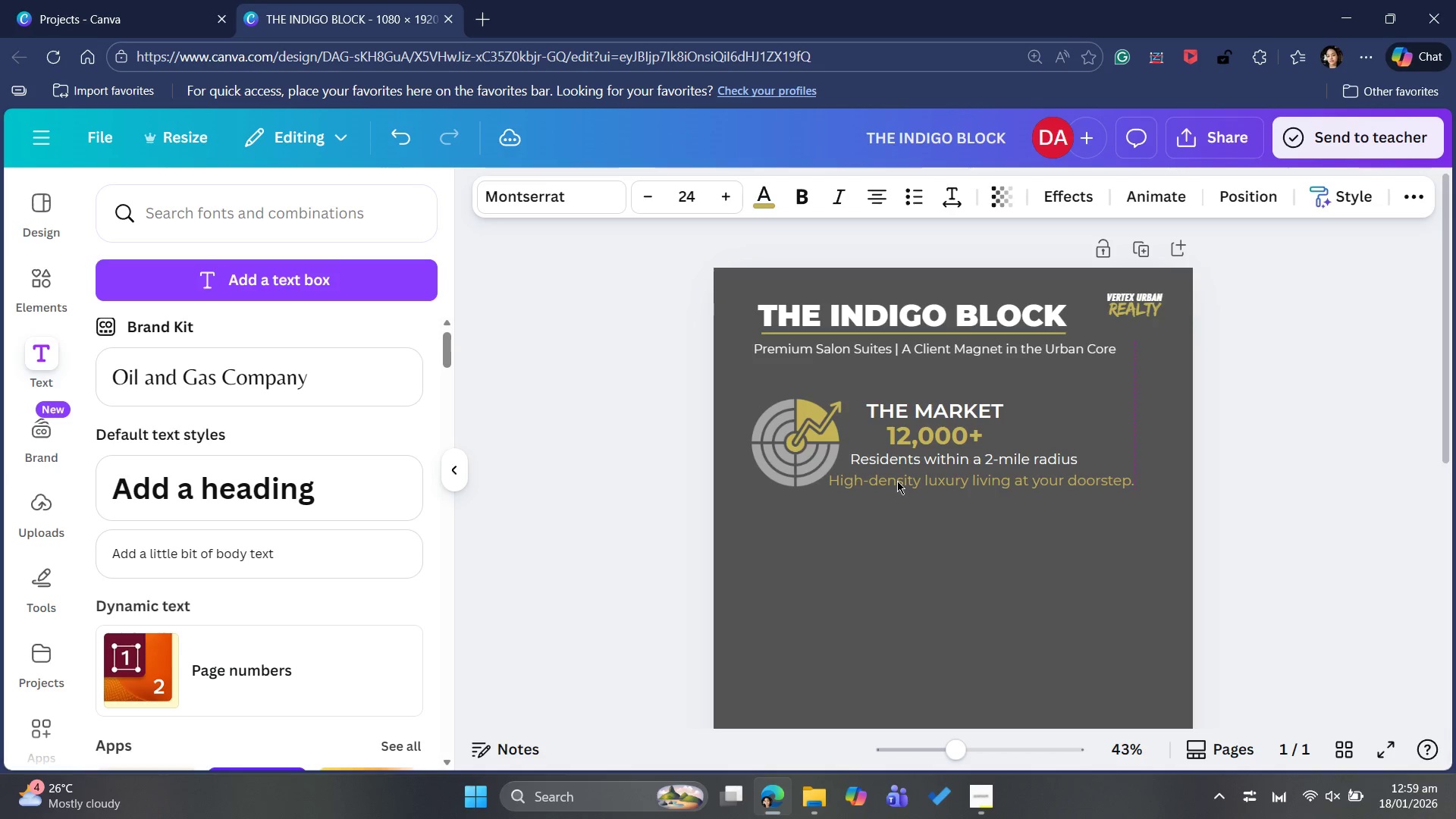 
key(ArrowRight)
 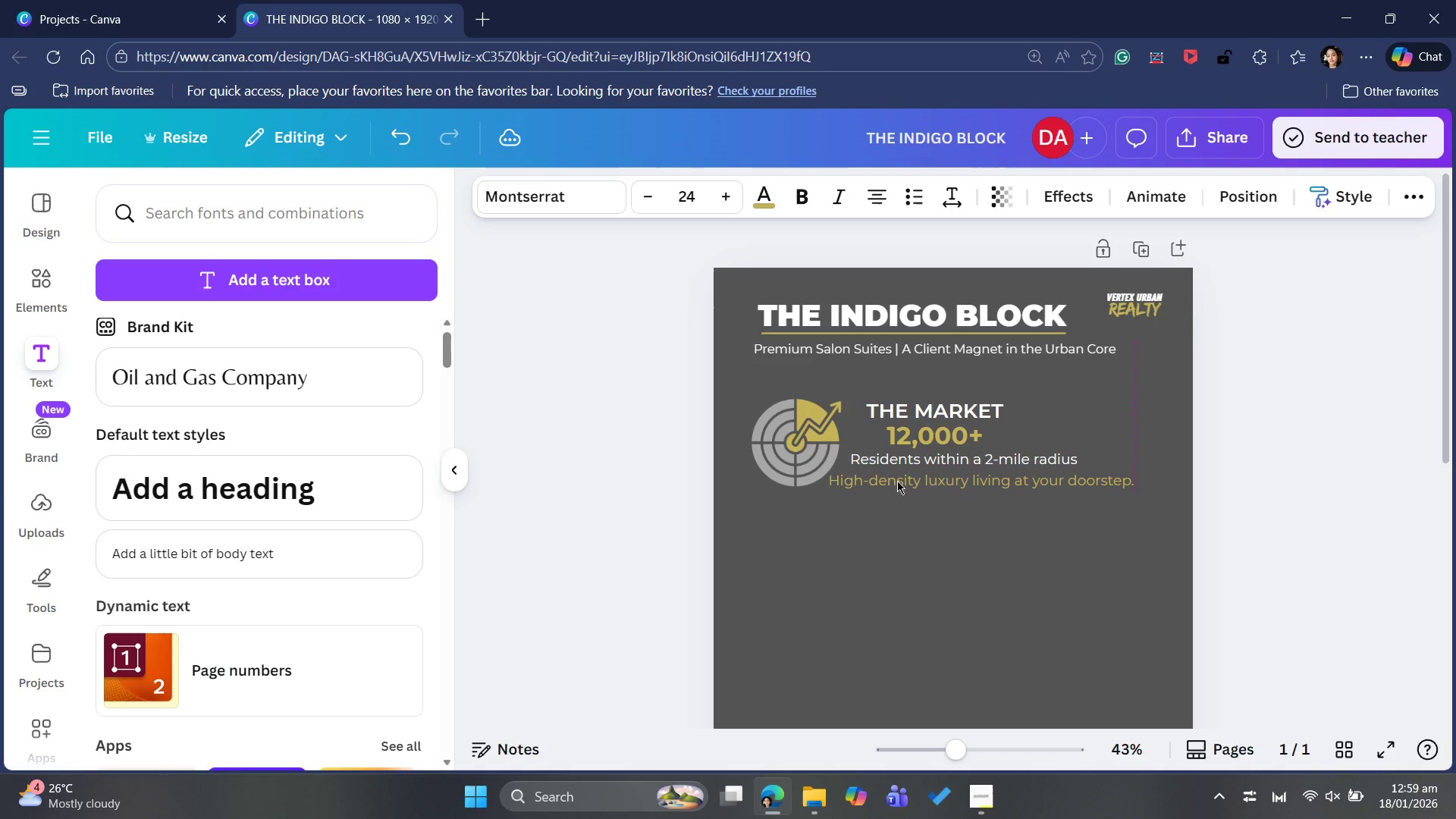 
hold_key(key=ArrowRight, duration=0.66)
 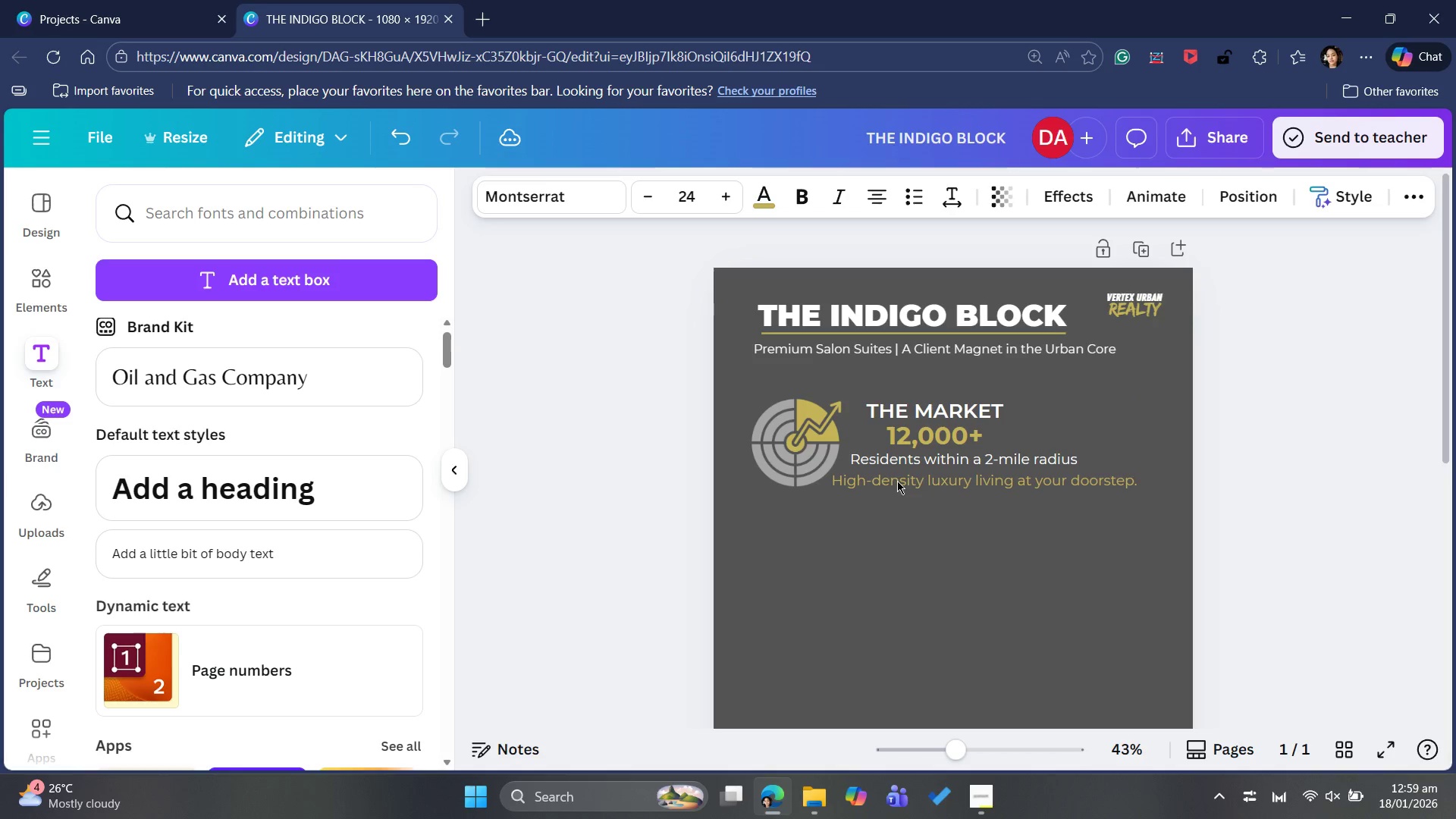 
hold_key(key=ArrowRight, duration=0.44)
 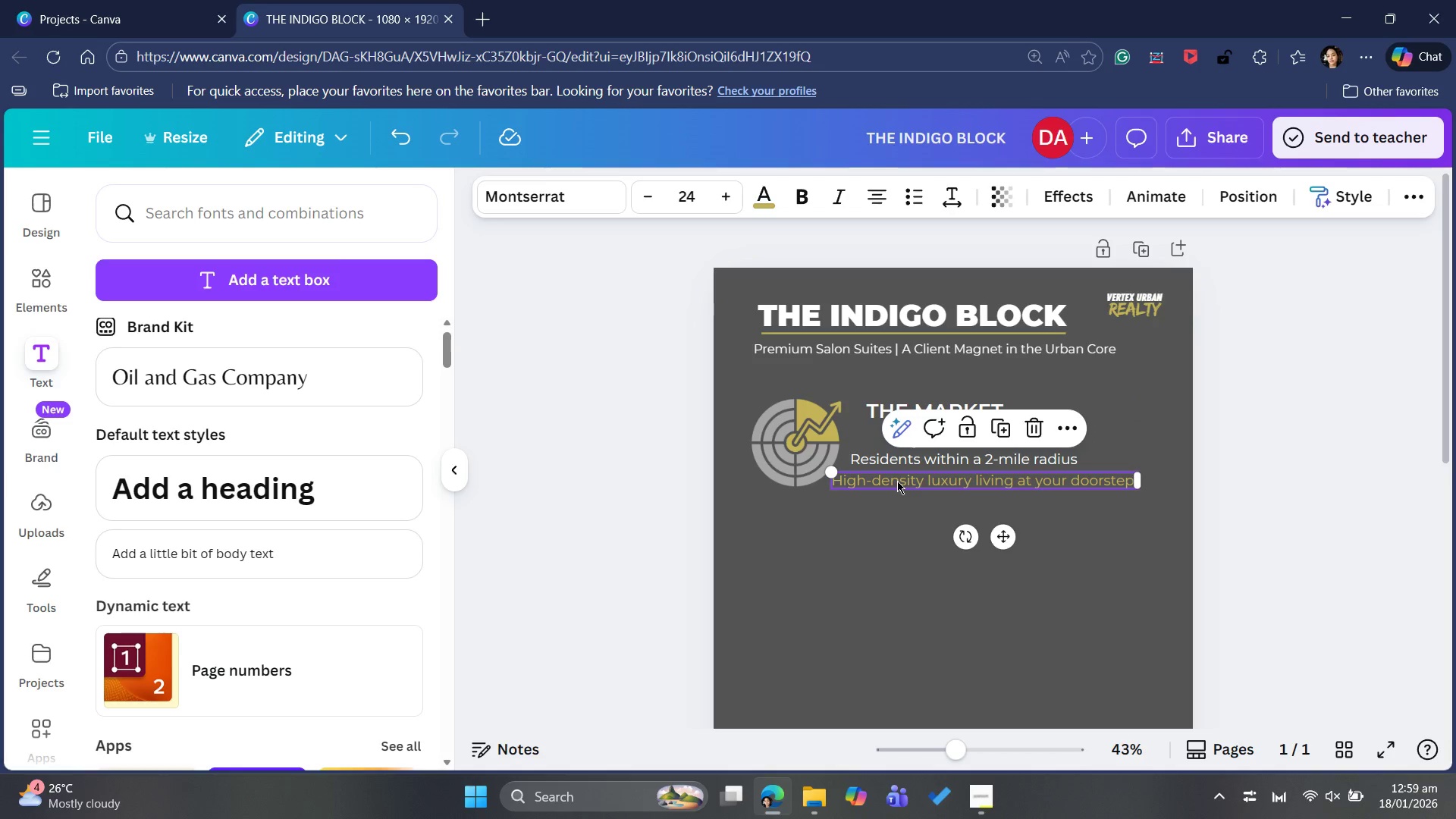 
key(ArrowUp)
 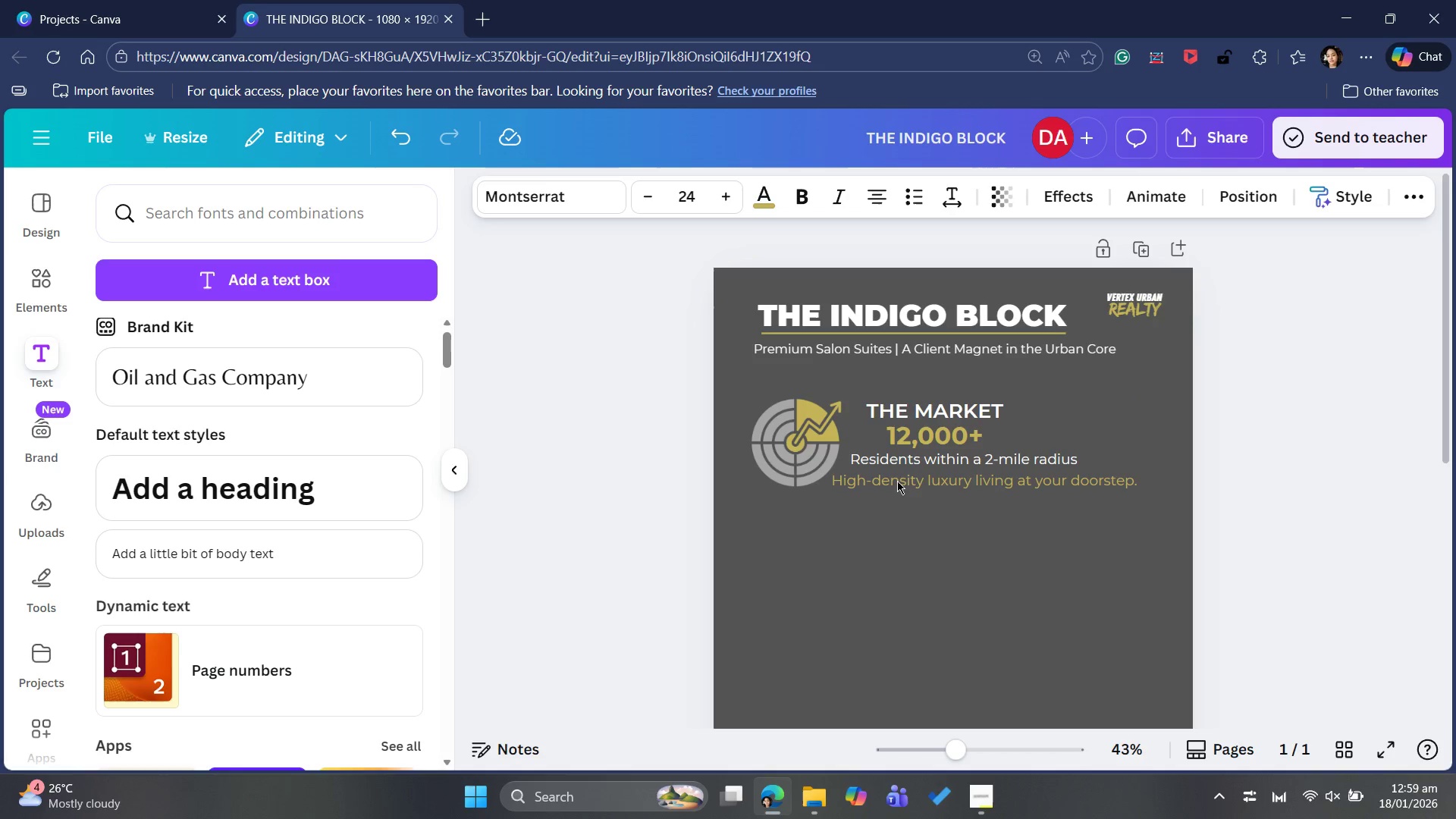 
hold_key(key=ArrowRight, duration=0.69)
 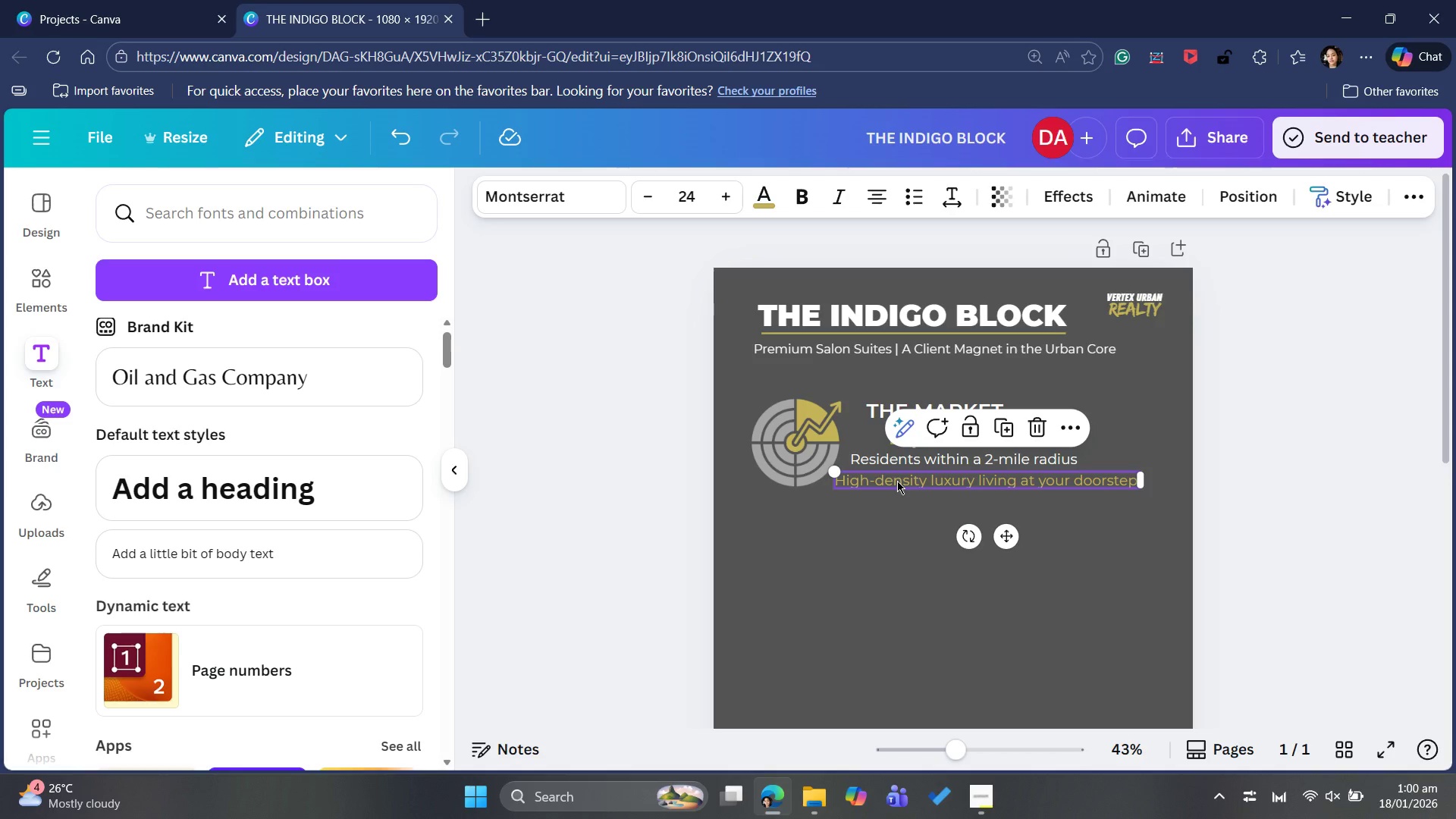 
key(ArrowLeft)
 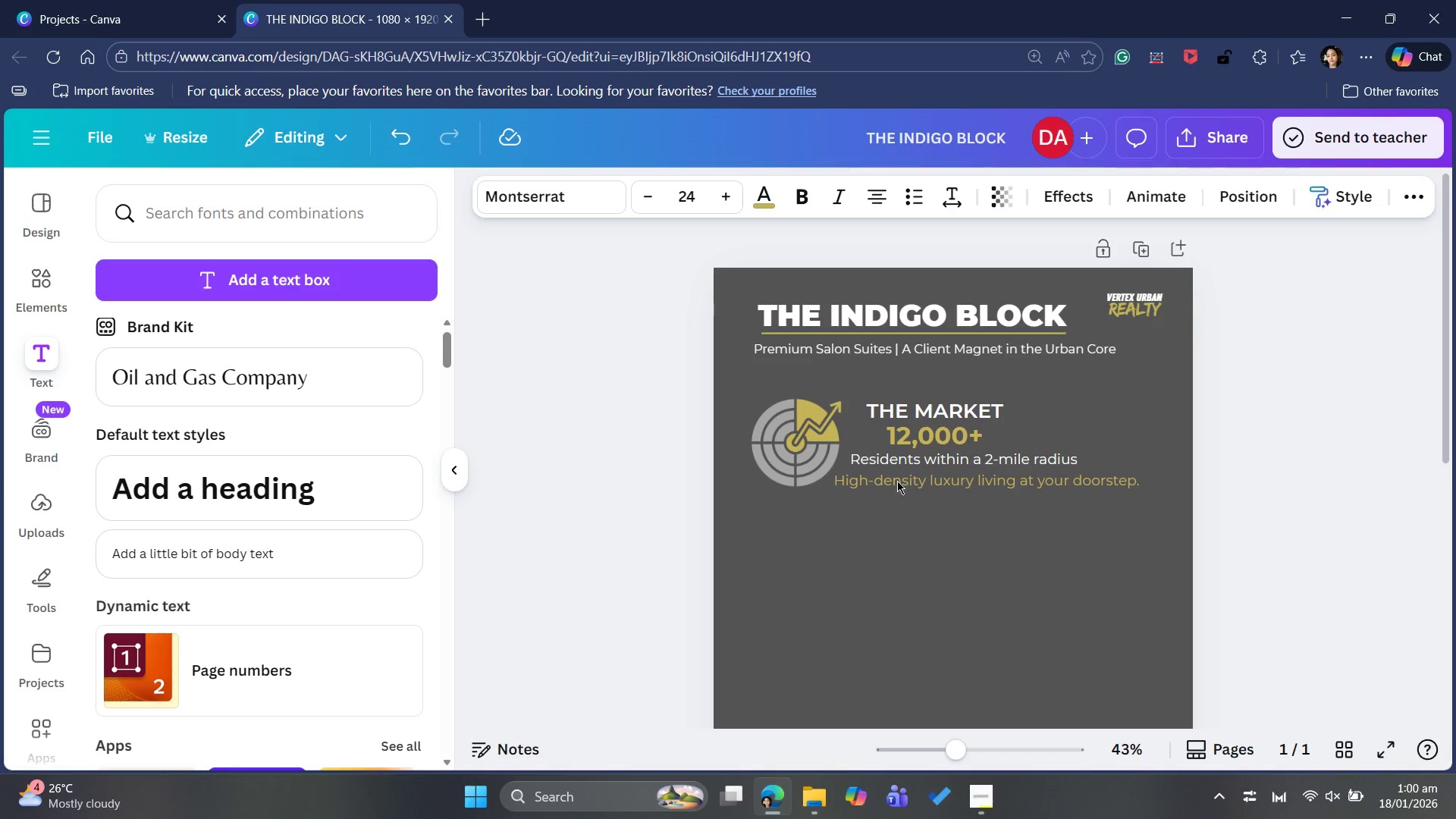 
key(ArrowLeft)
 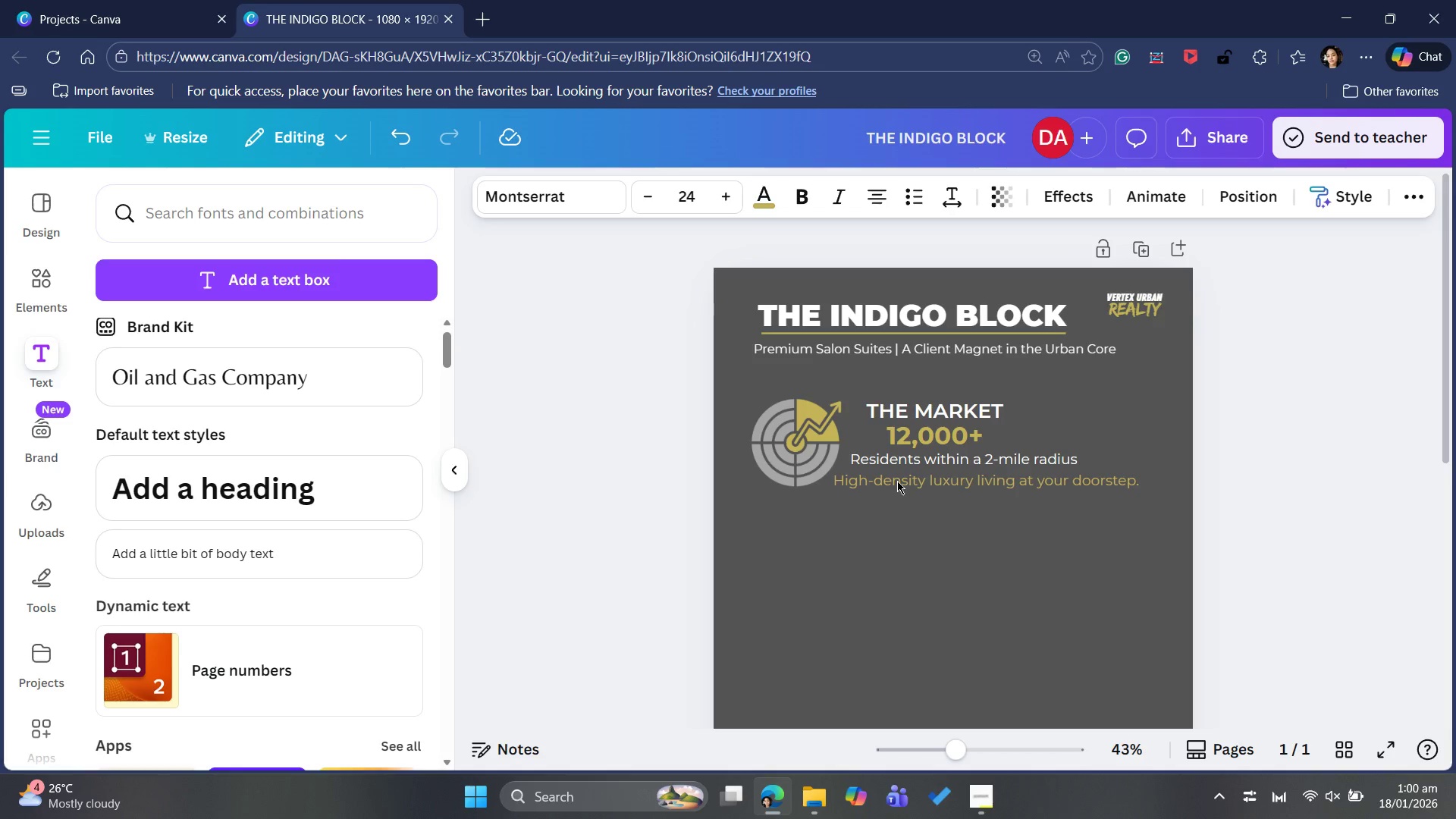 
key(ArrowLeft)
 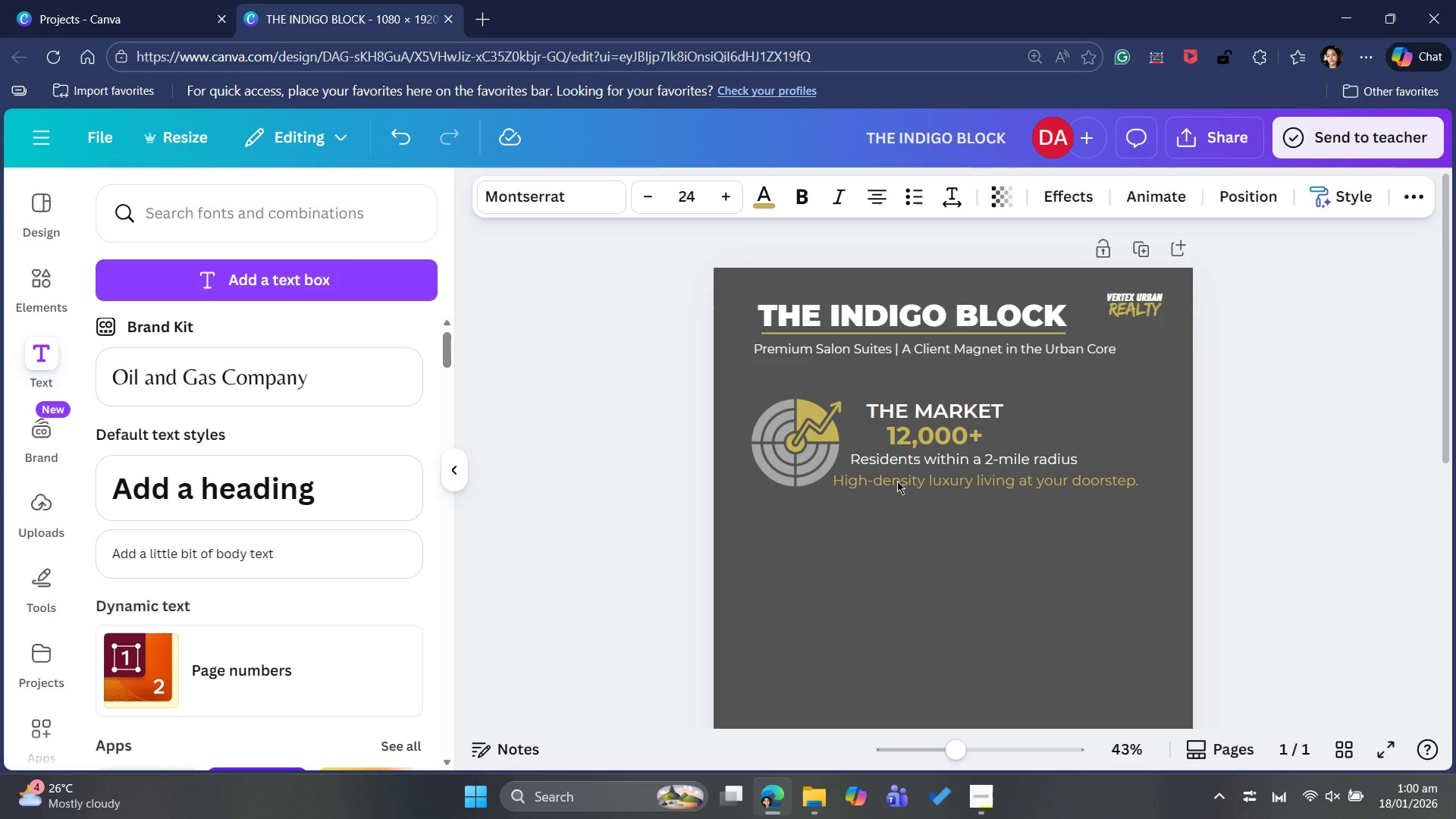 
key(ArrowLeft)
 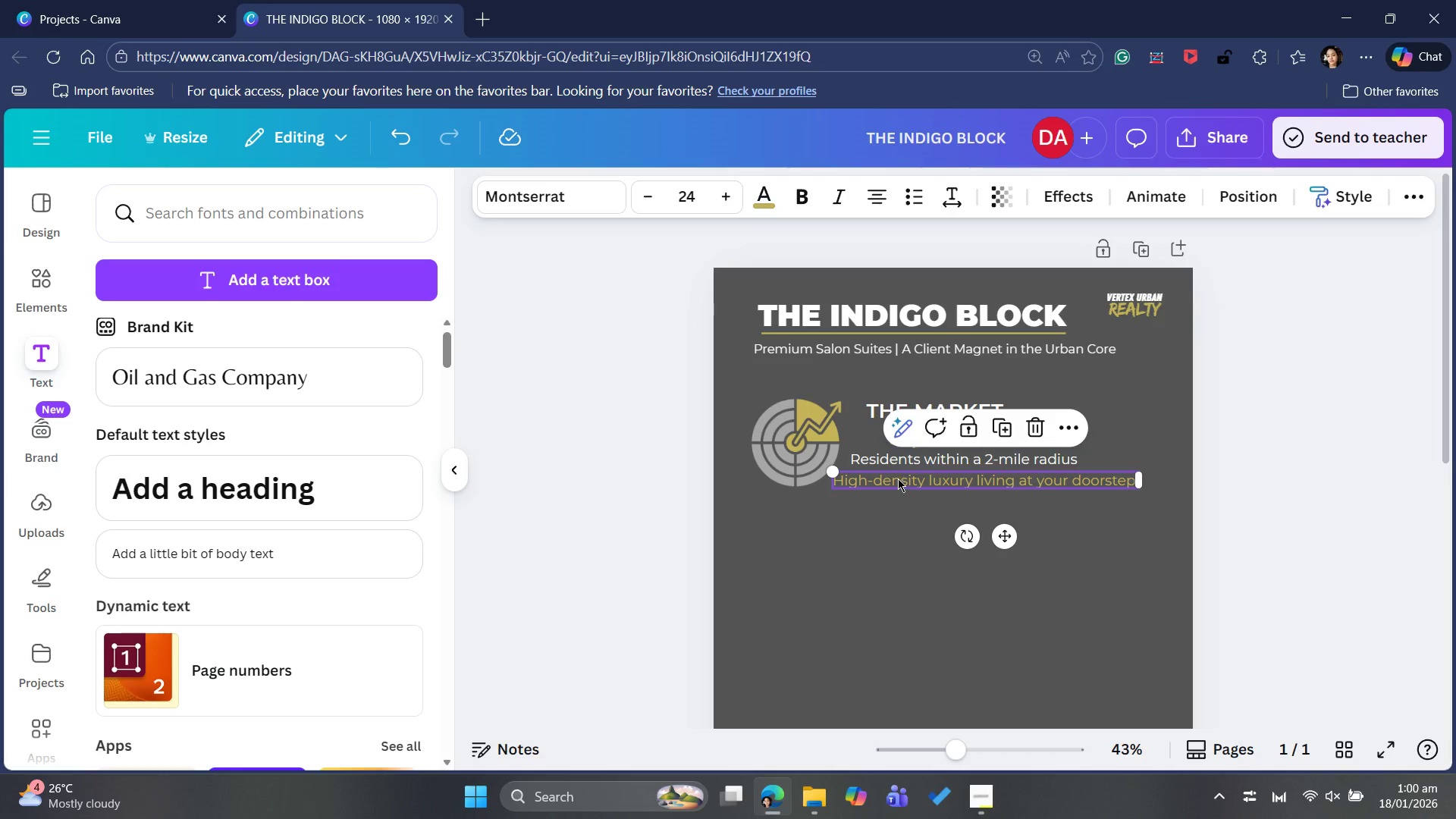 
key(ArrowLeft)
 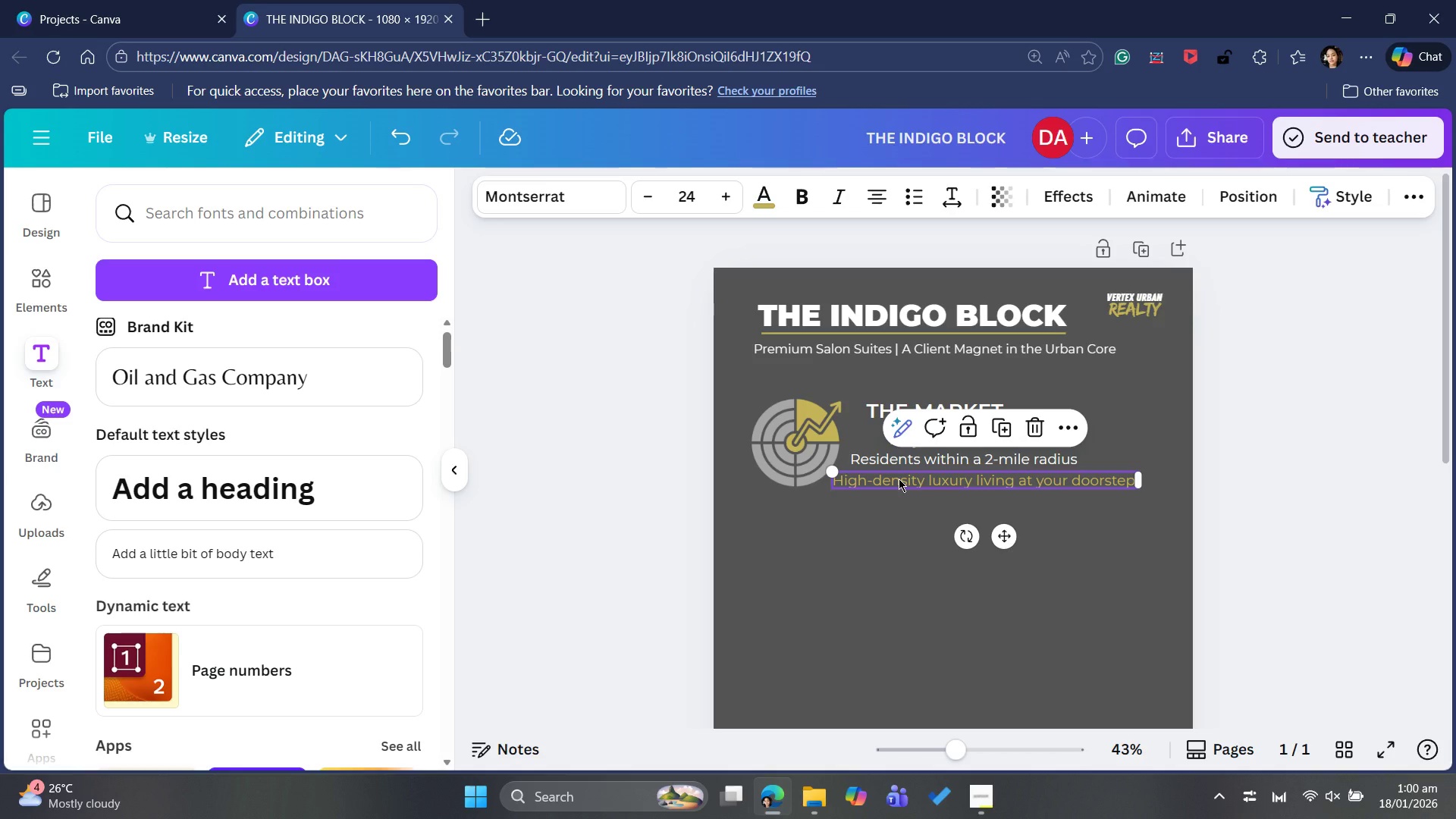 
left_click([900, 479])
 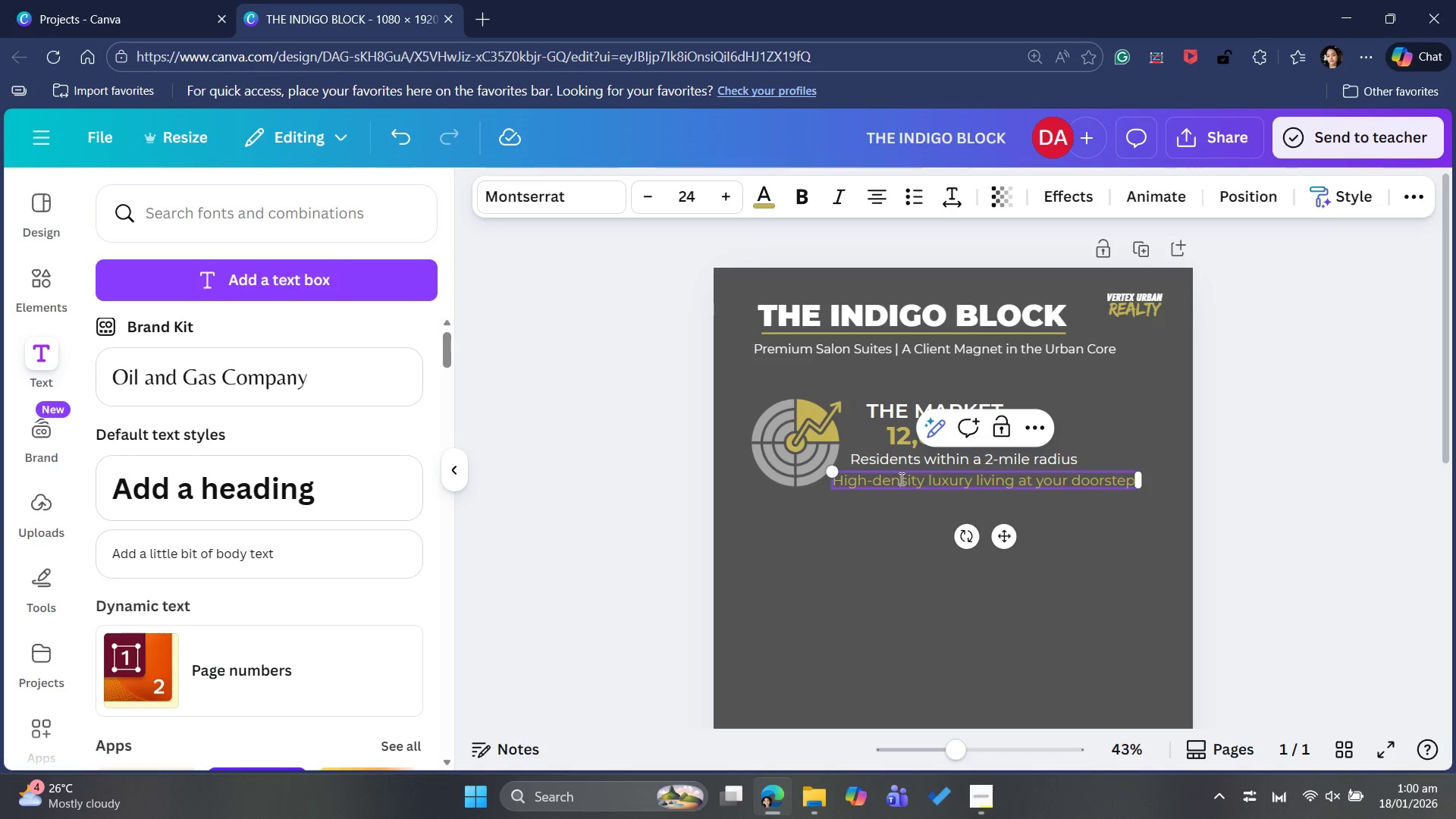 
key(Control+B)
 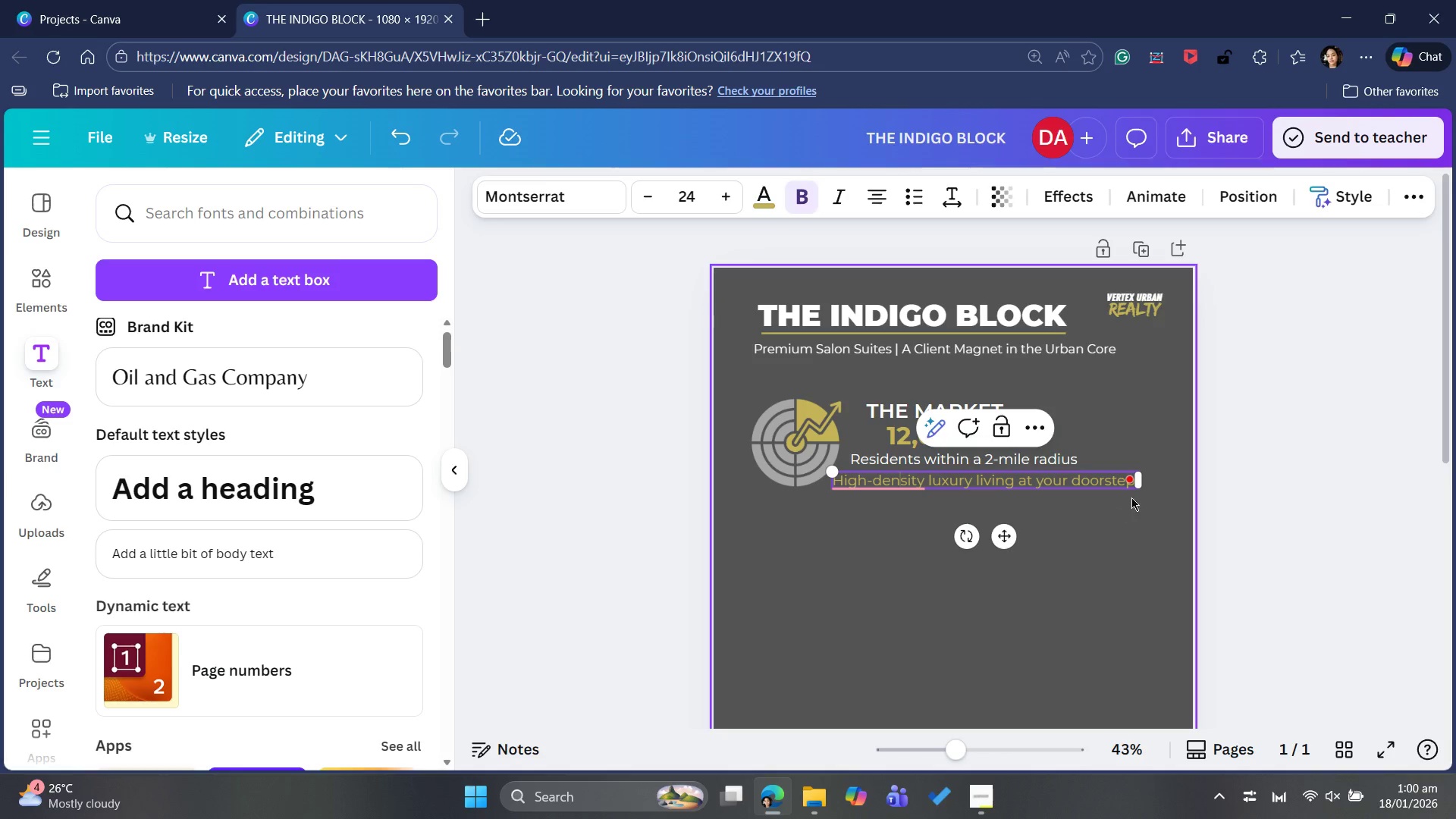 
left_click([1093, 485])
 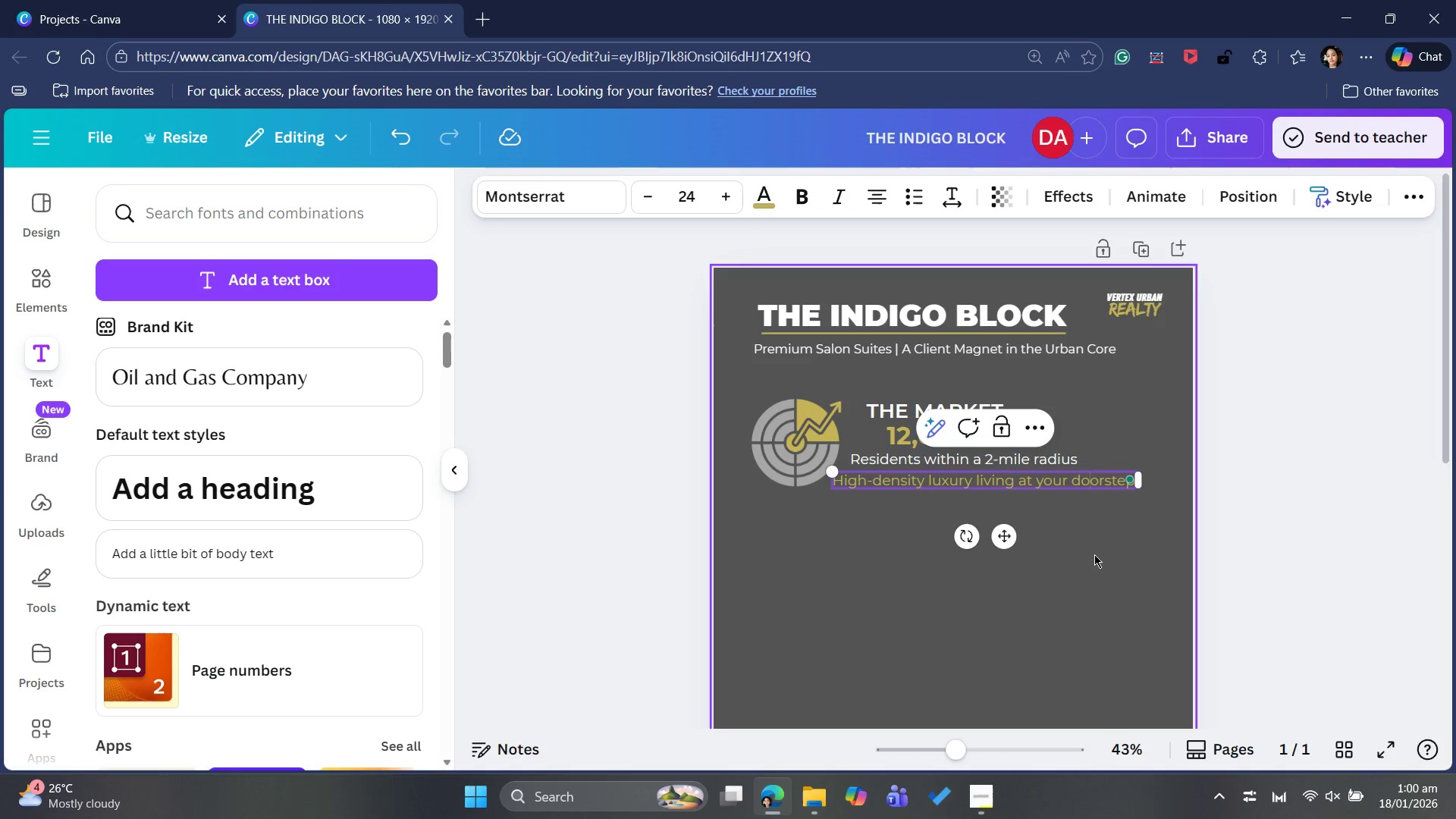 
left_click([1094, 556])
 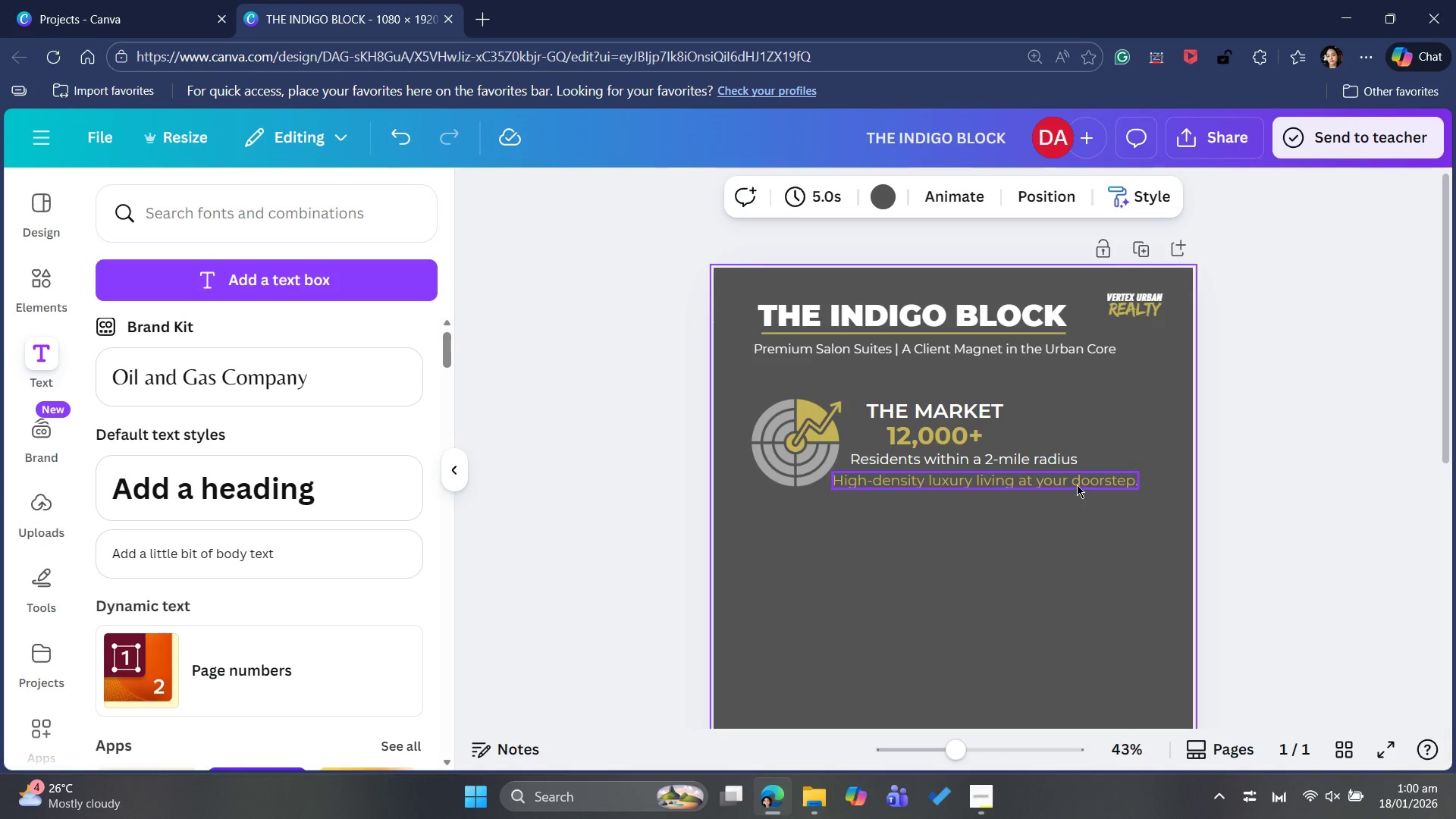 
left_click([1079, 480])
 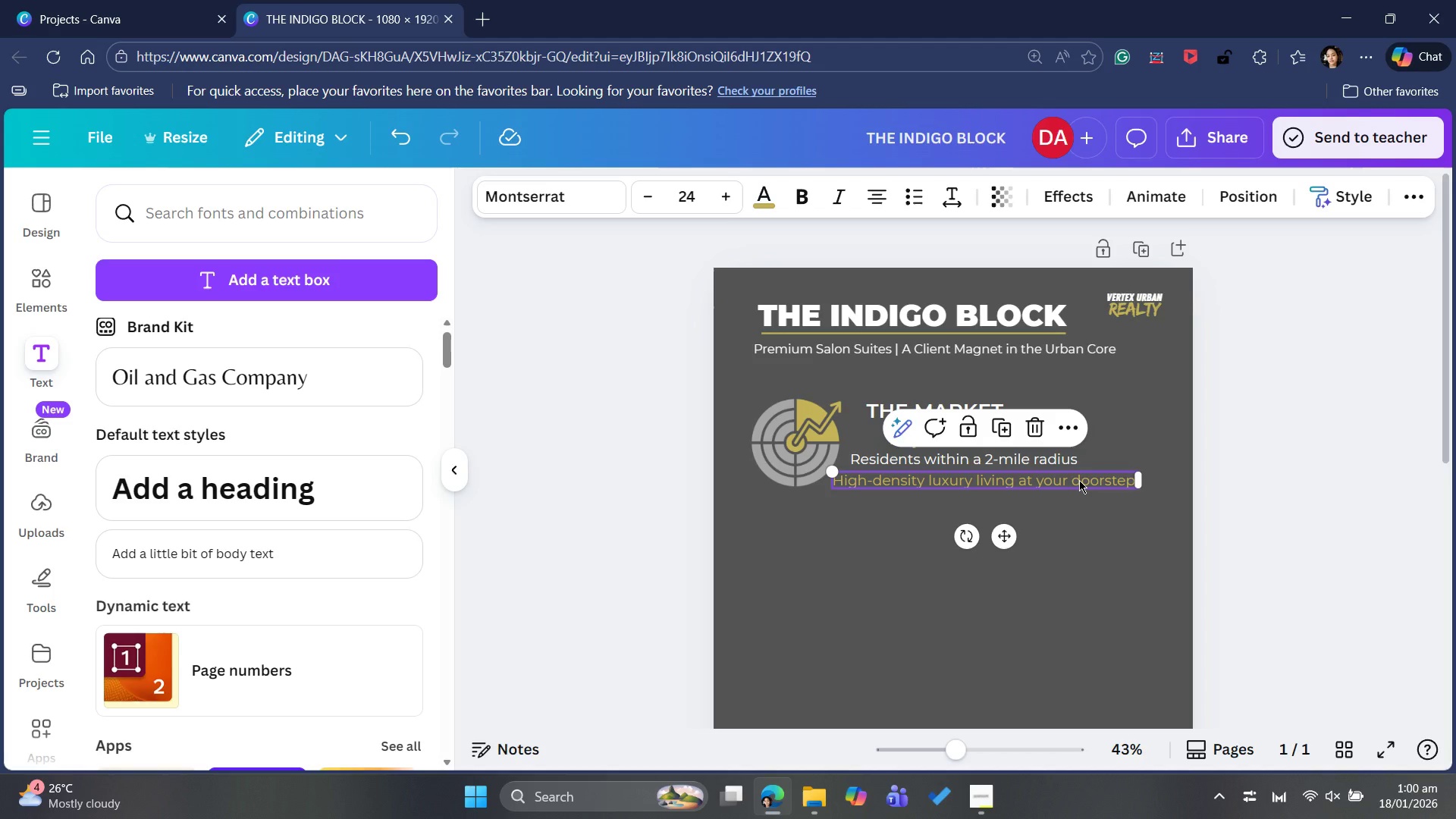 
key(Control+B)
 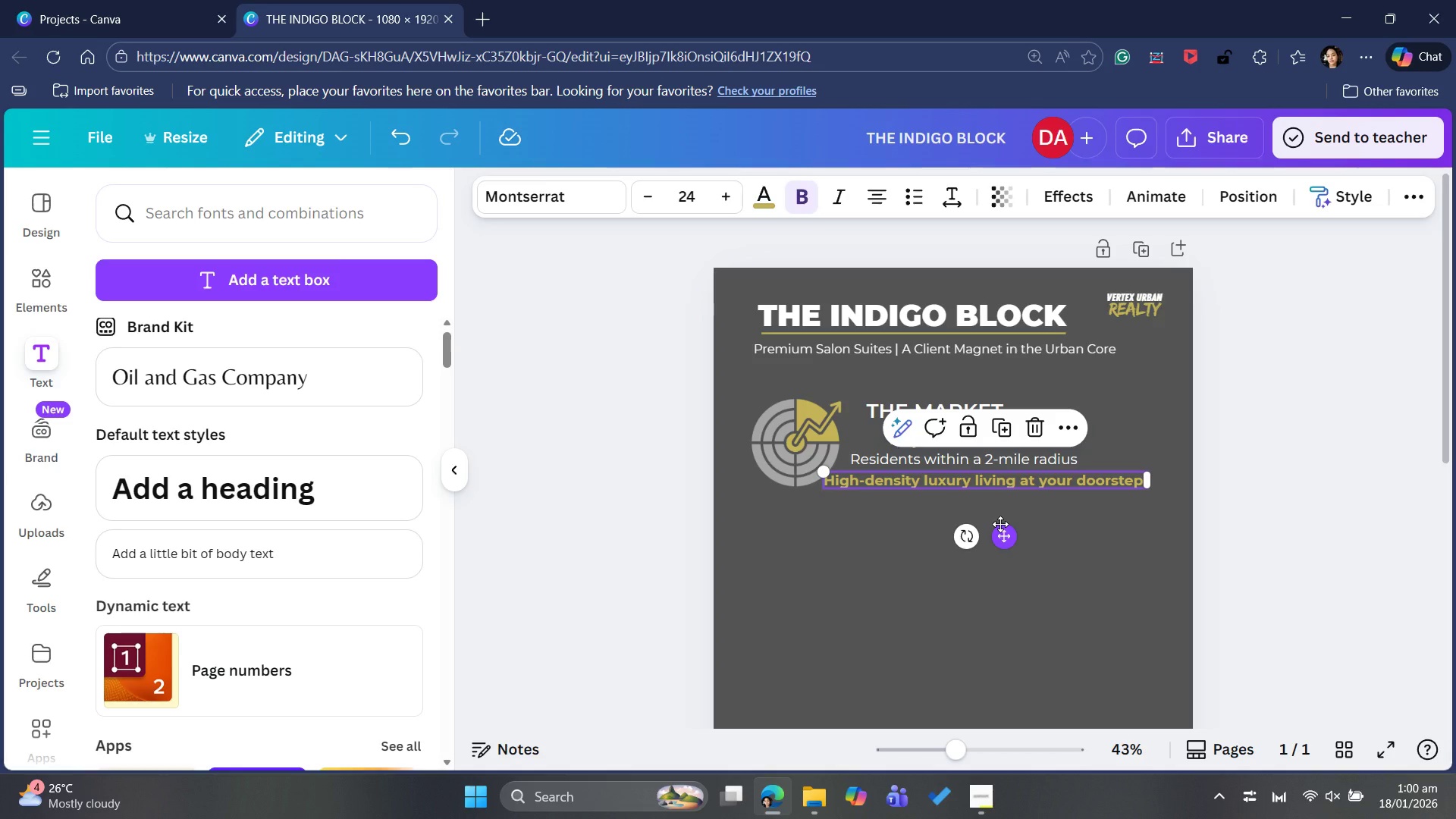 
left_click_drag(start_coordinate=[1006, 541], to_coordinate=[1026, 539])
 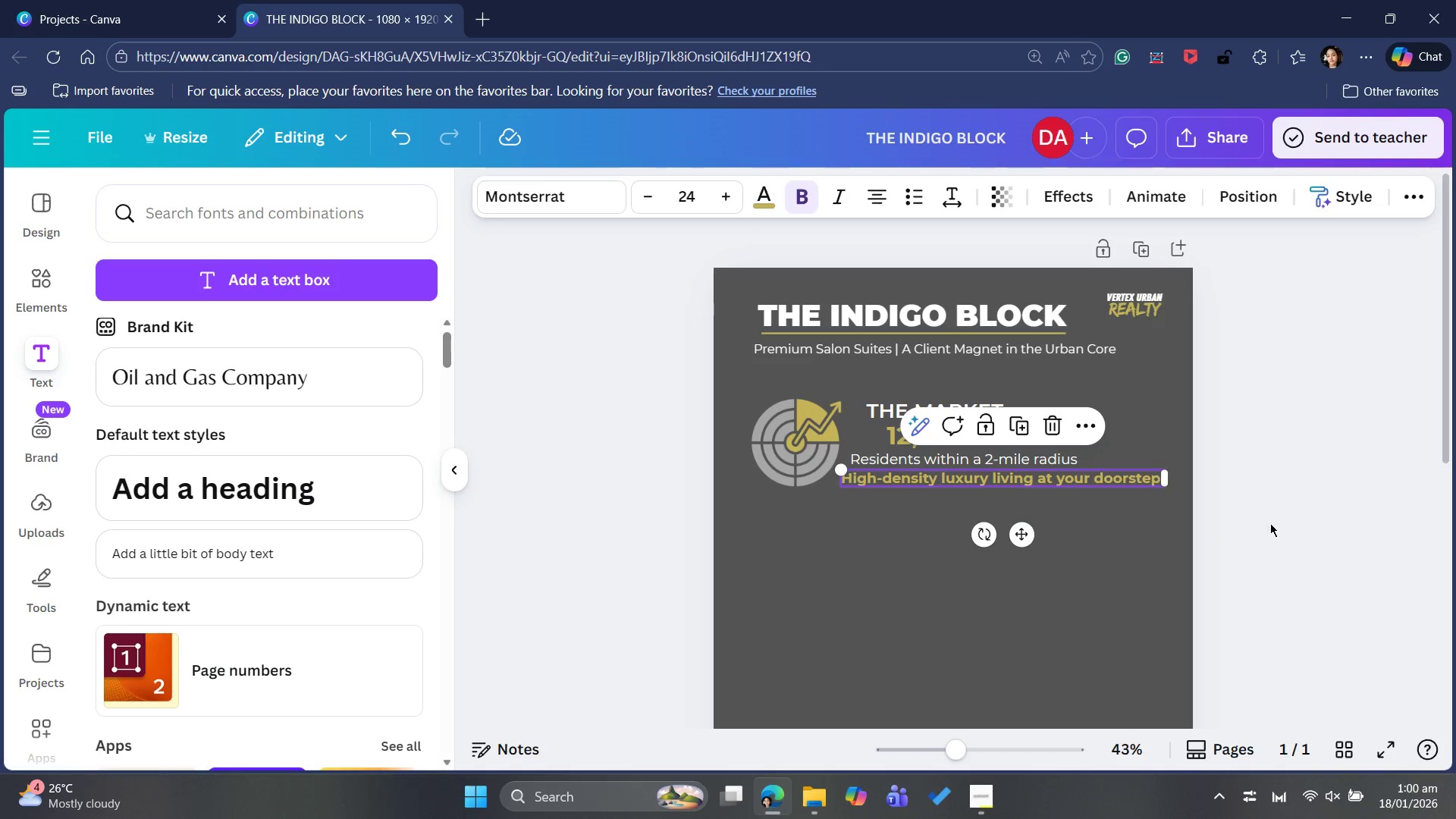 
left_click([1273, 523])
 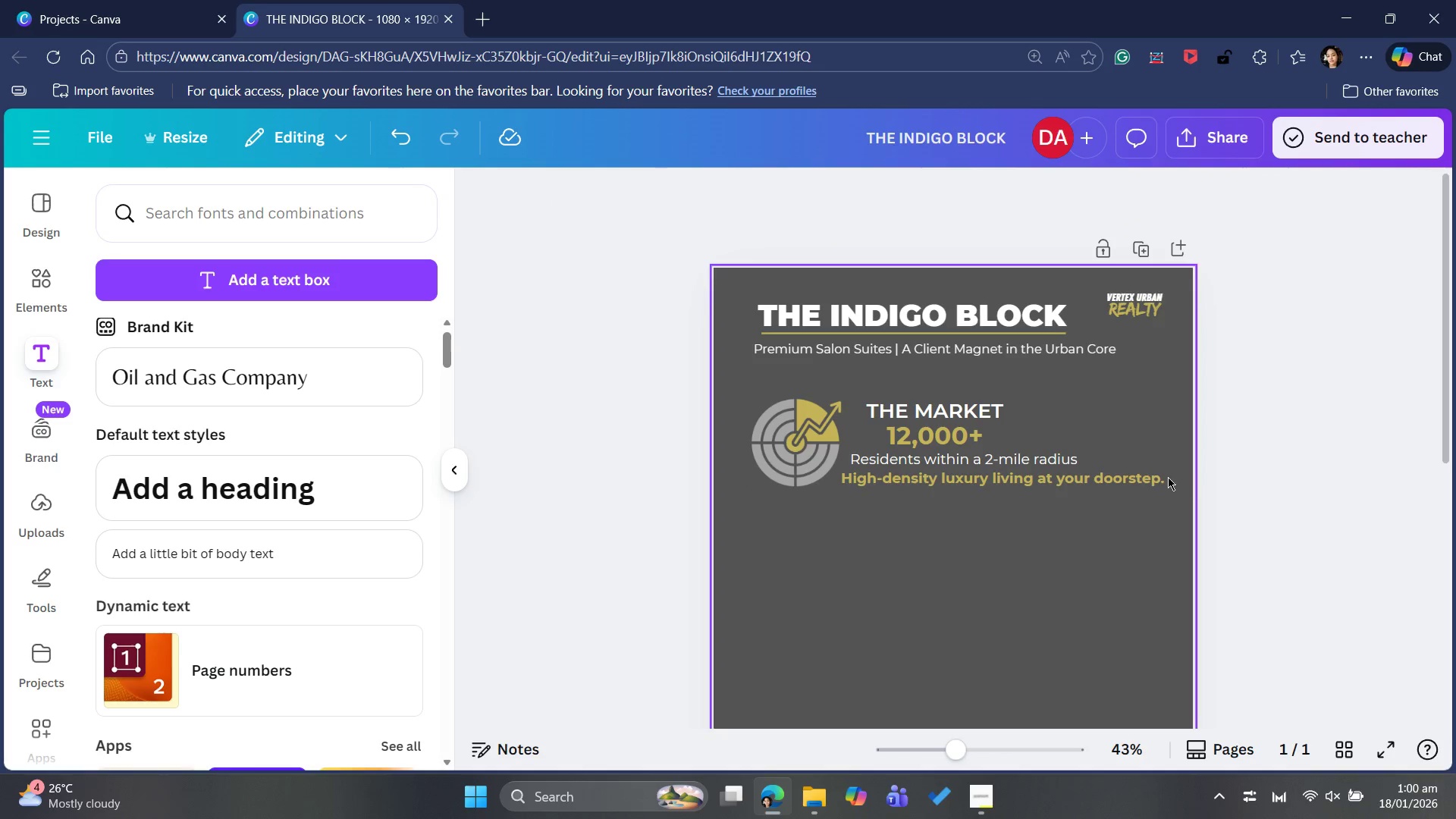 
left_click([1144, 469])
 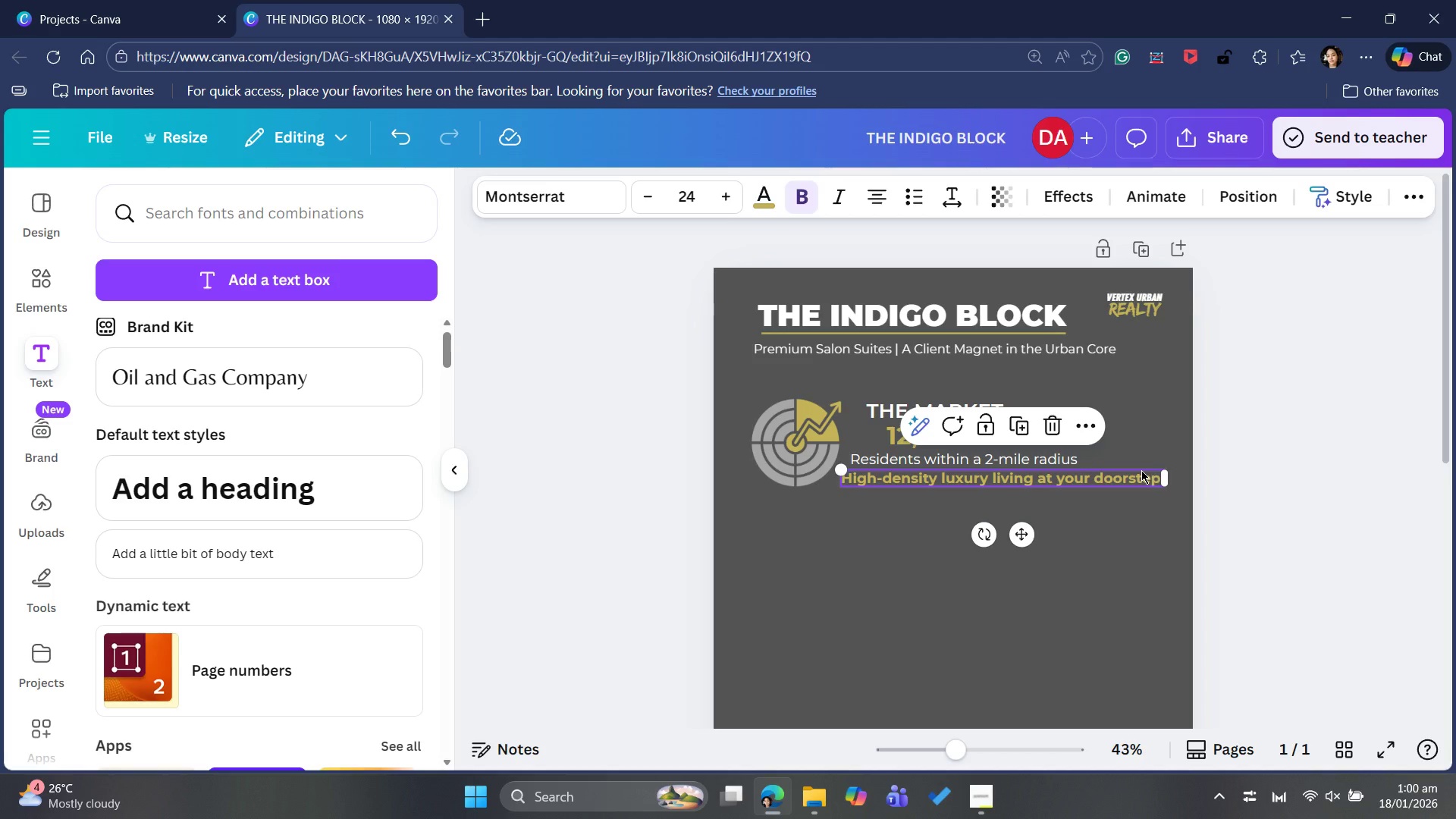 
key(Control+B)
 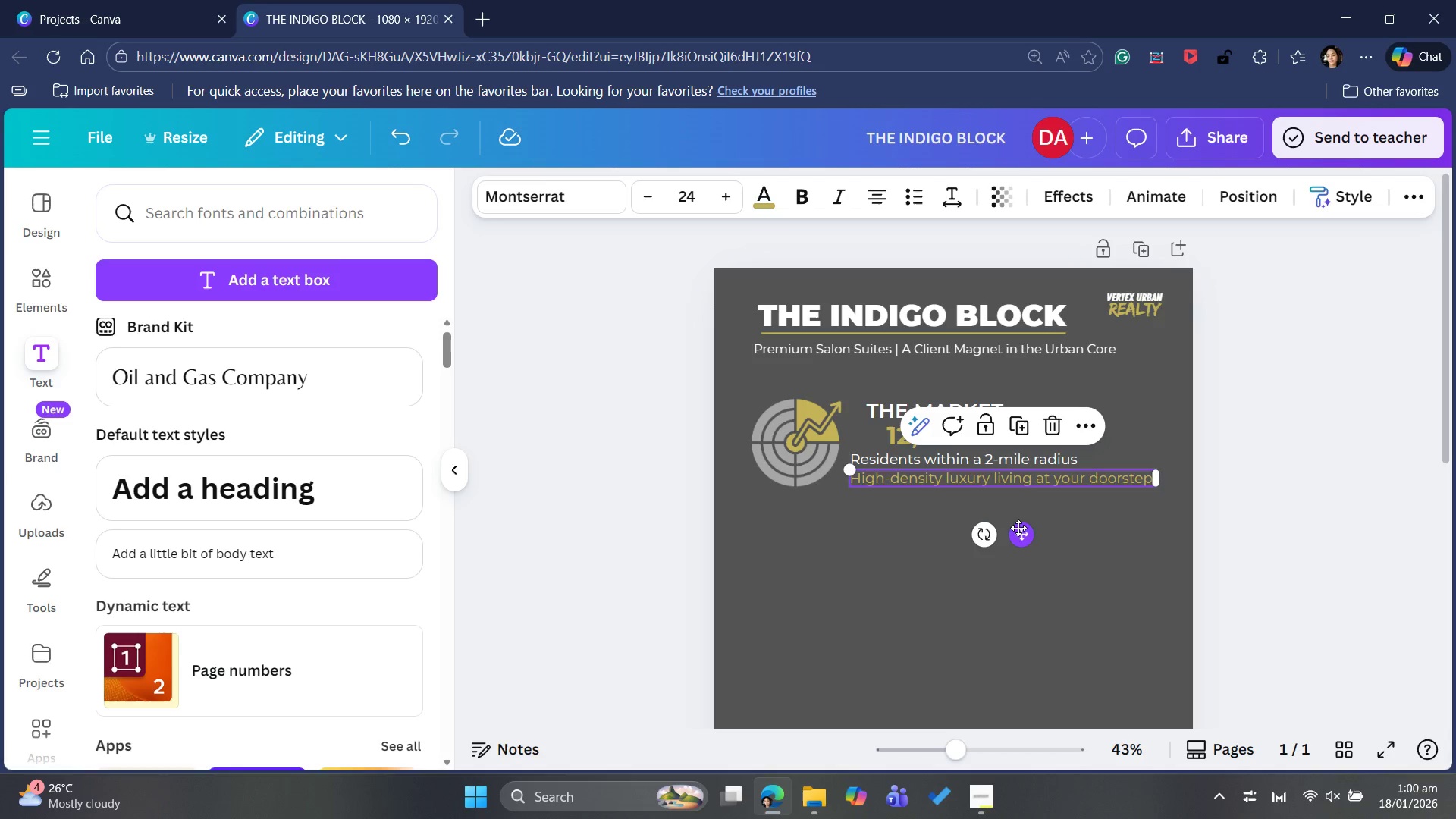 
left_click_drag(start_coordinate=[1025, 535], to_coordinate=[1012, 534])
 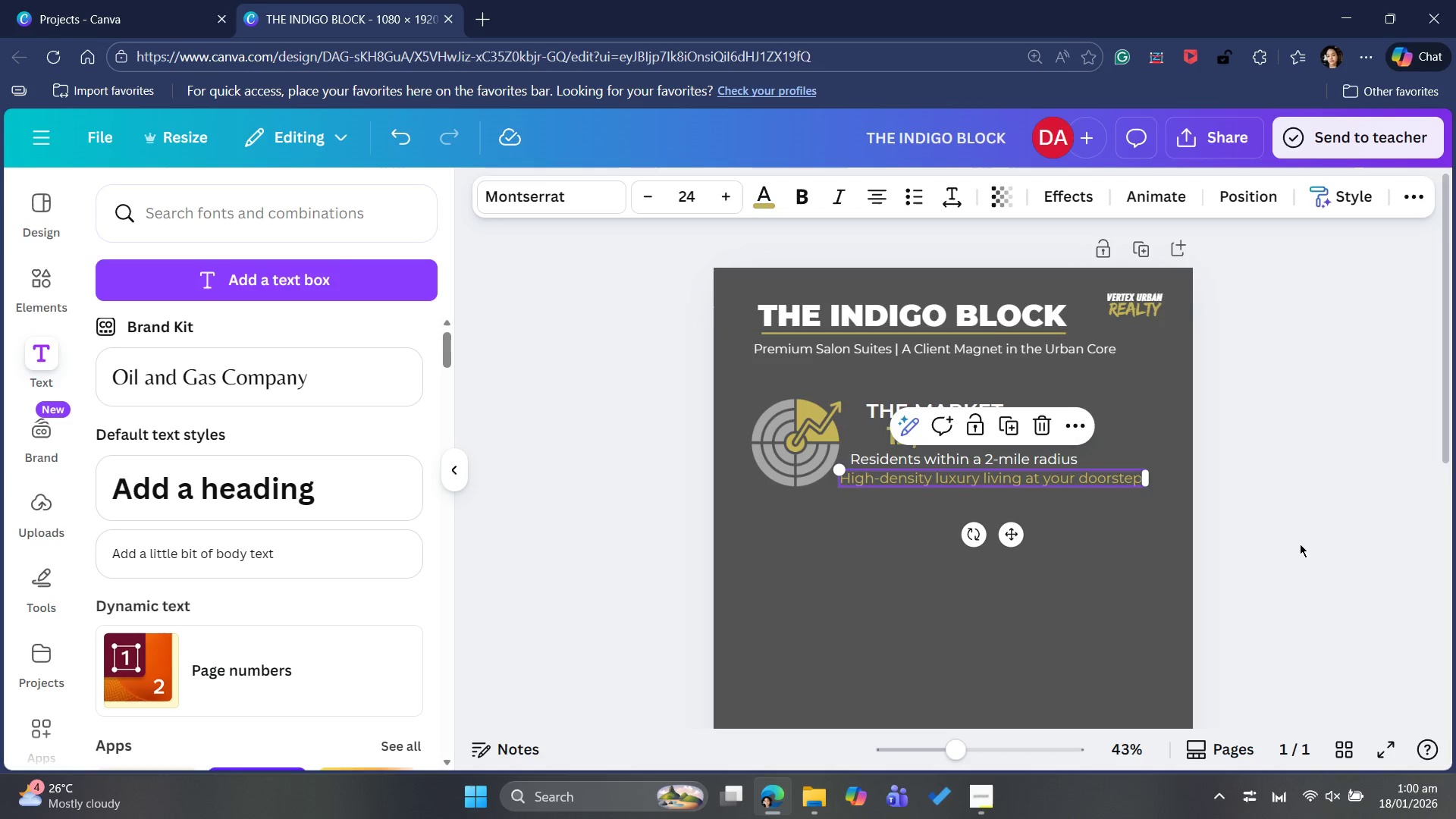 
key(ArrowUp)
 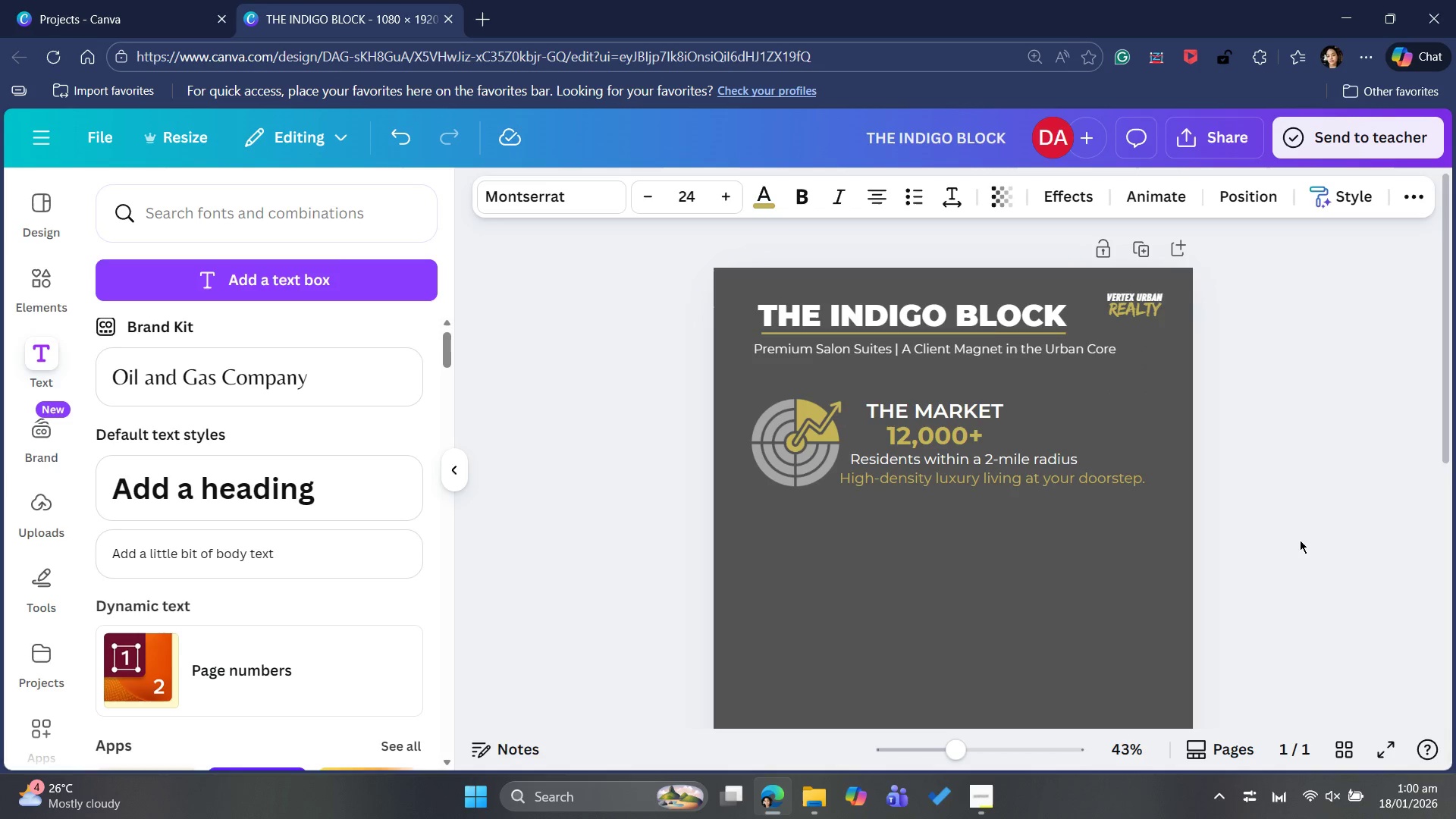 
key(ArrowUp)
 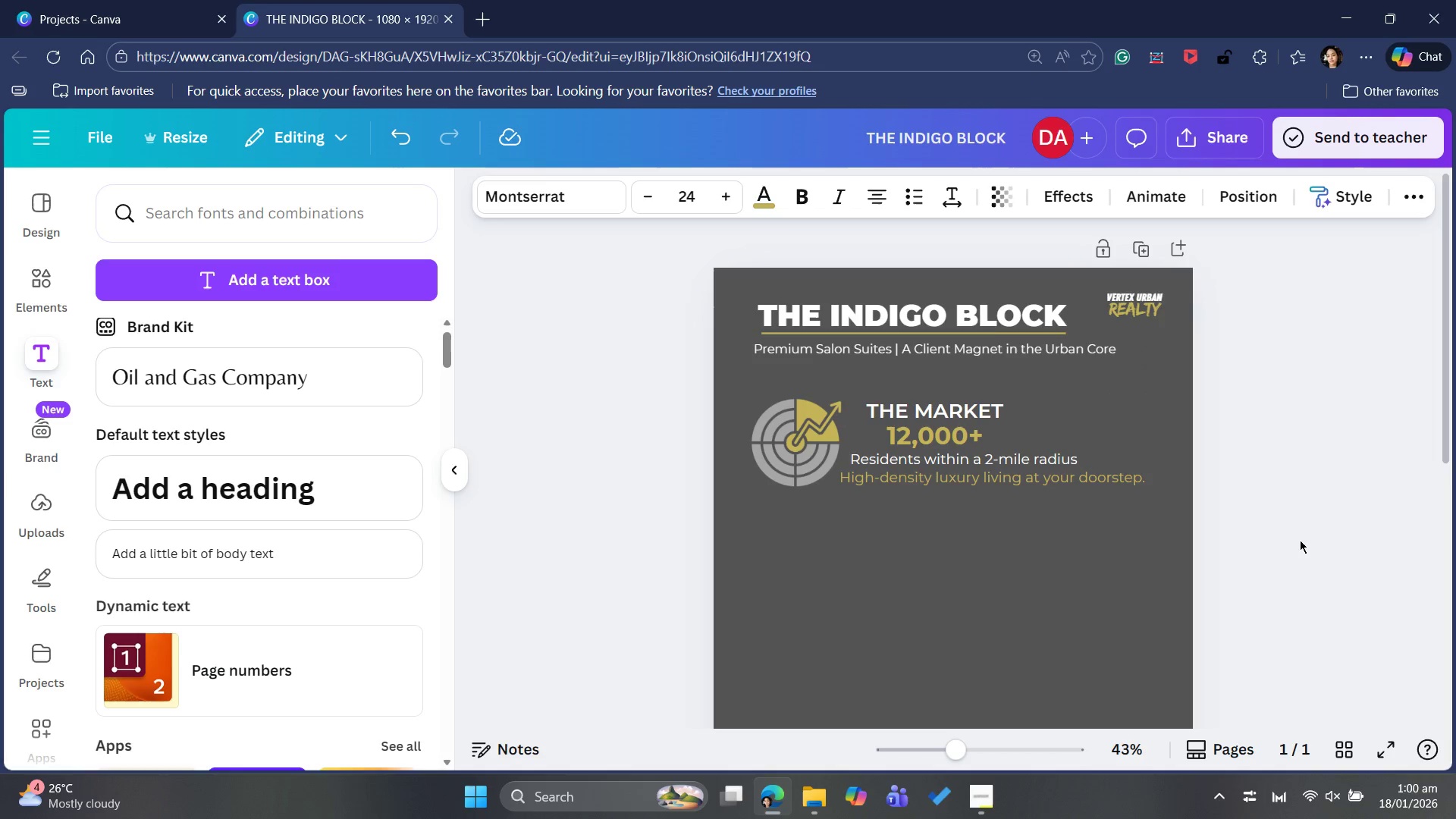 
key(ArrowUp)
 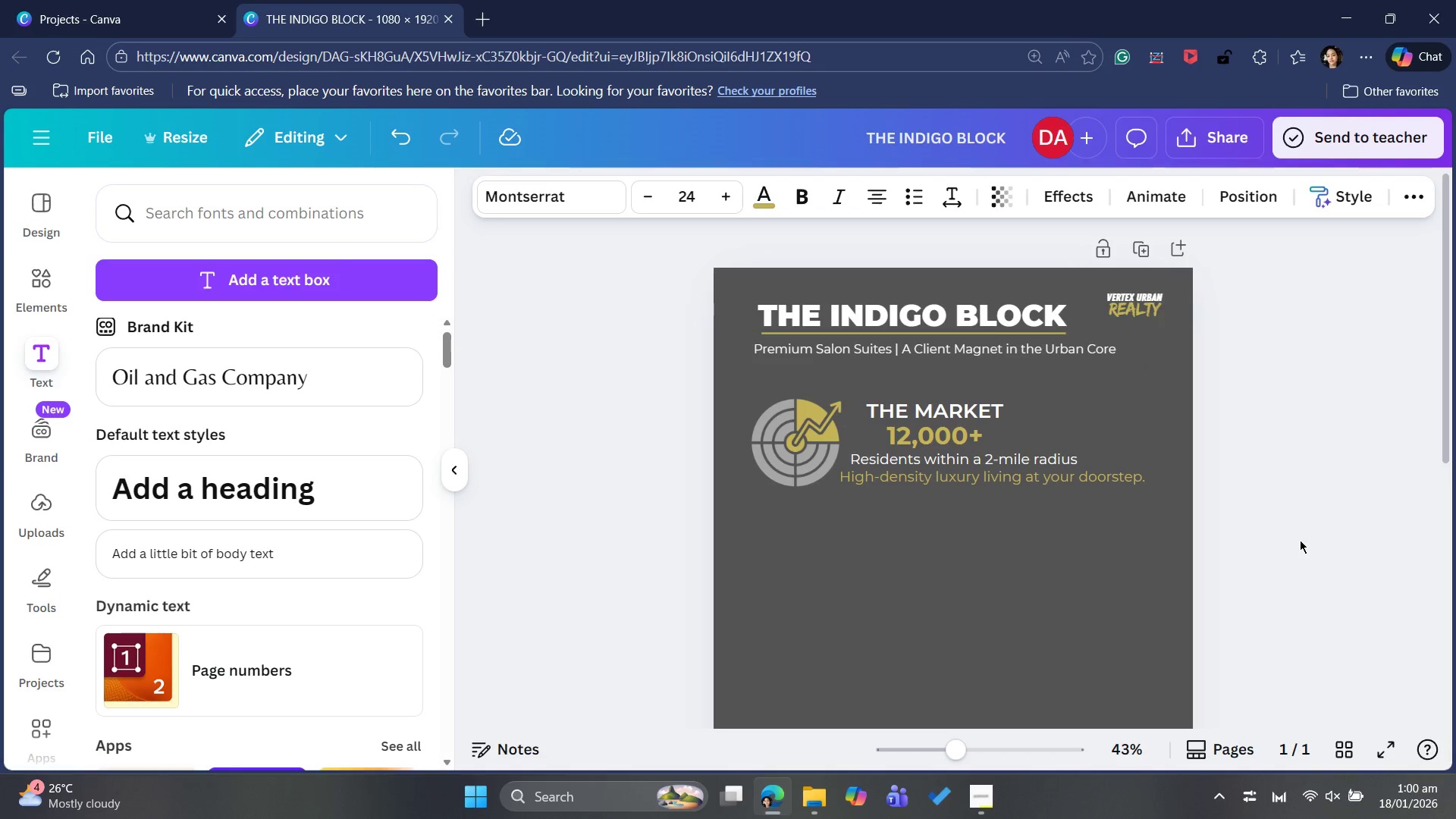 
key(ArrowUp)
 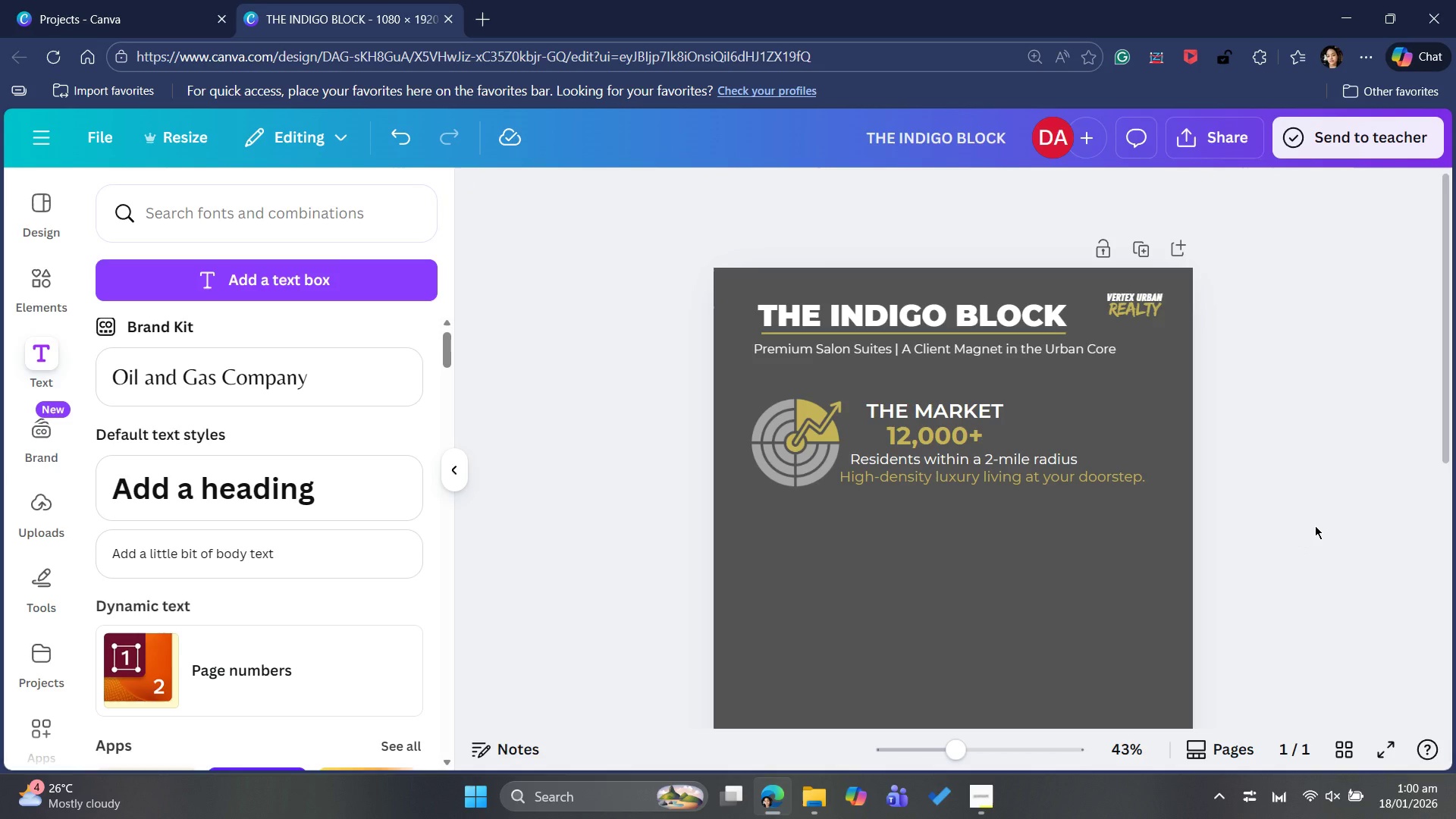 
wait(5.48)
 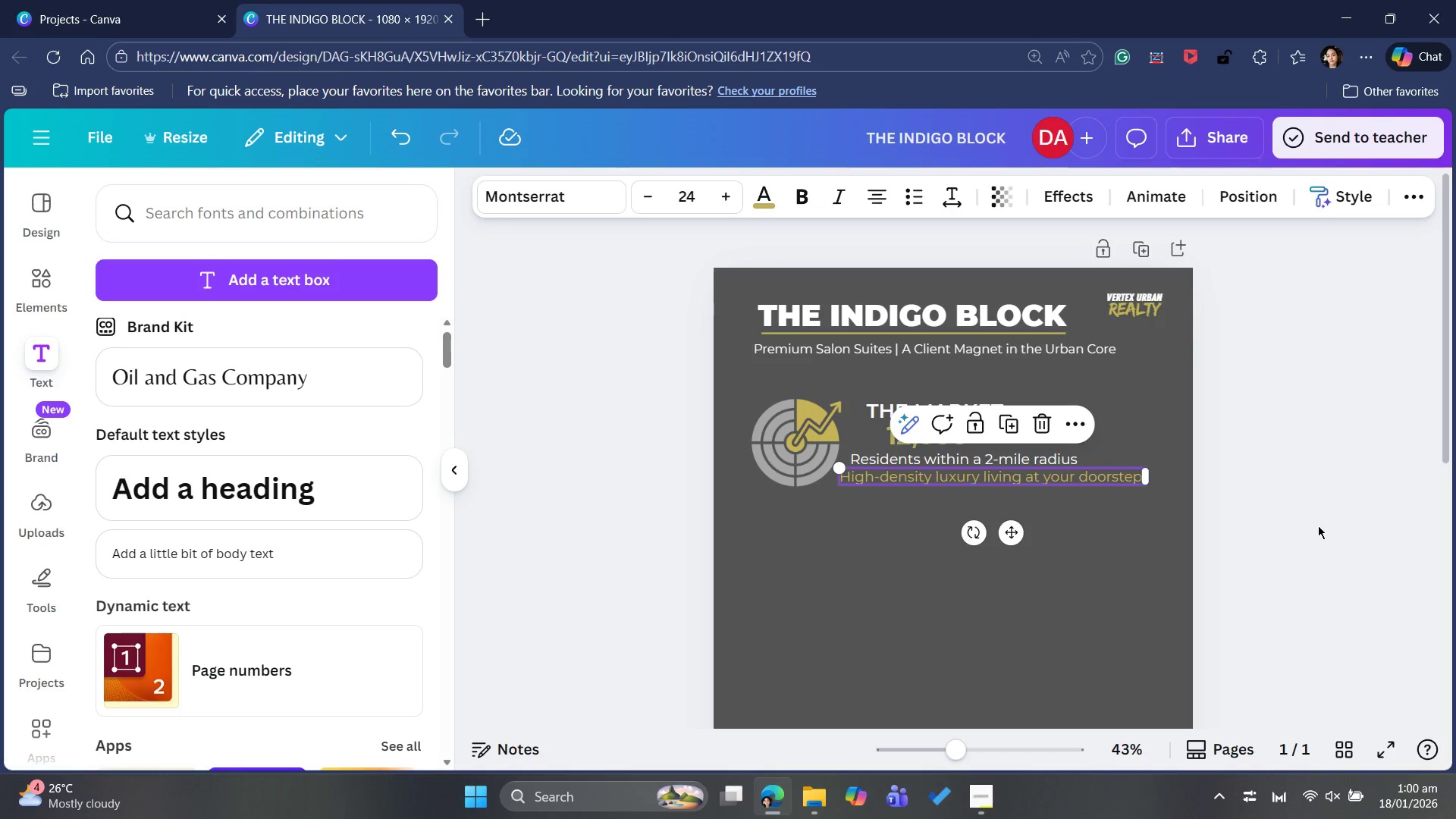 
scroll: coordinate [1310, 520], scroll_direction: down, amount: 6.0
 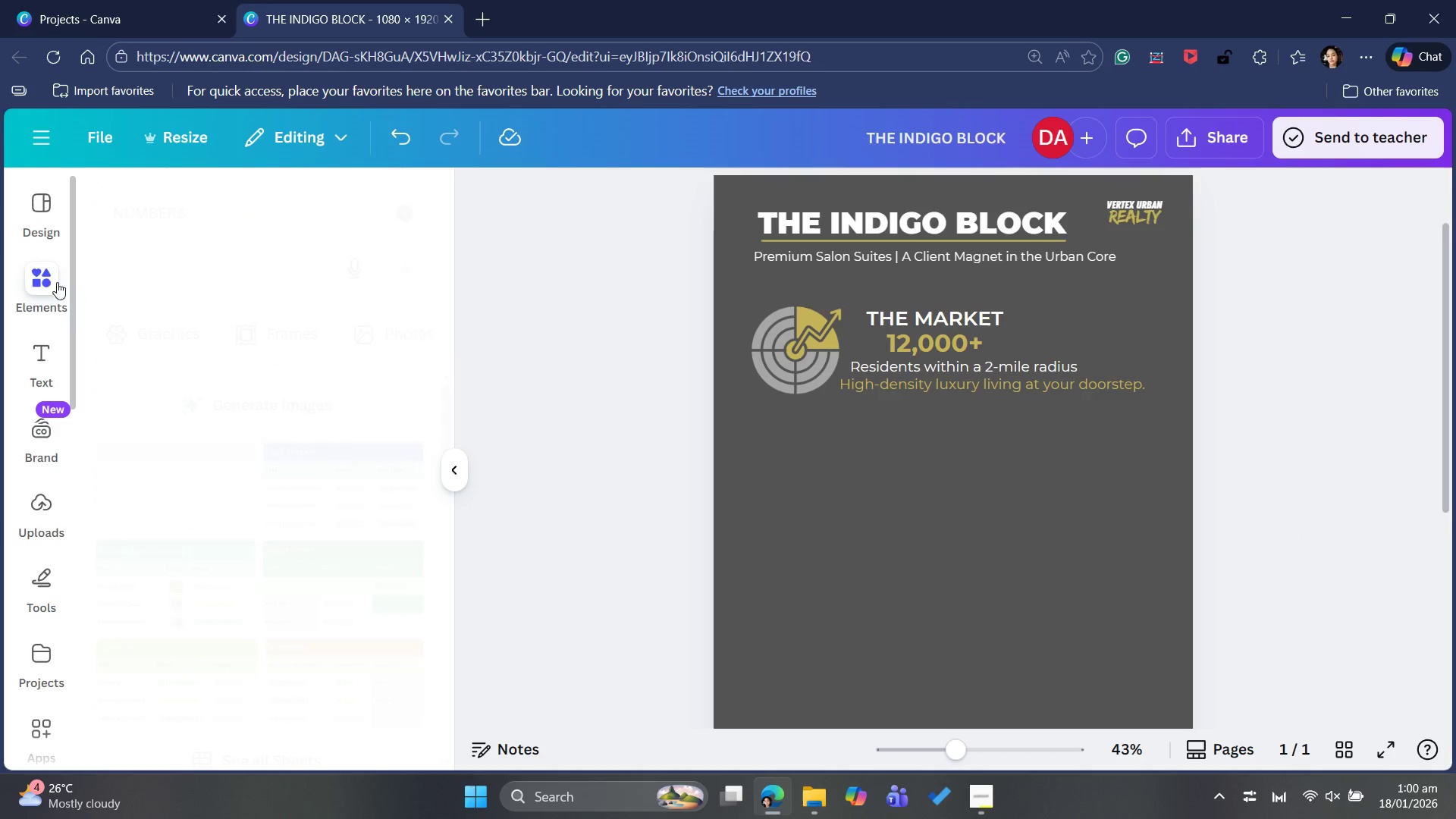 
wait(6.75)
 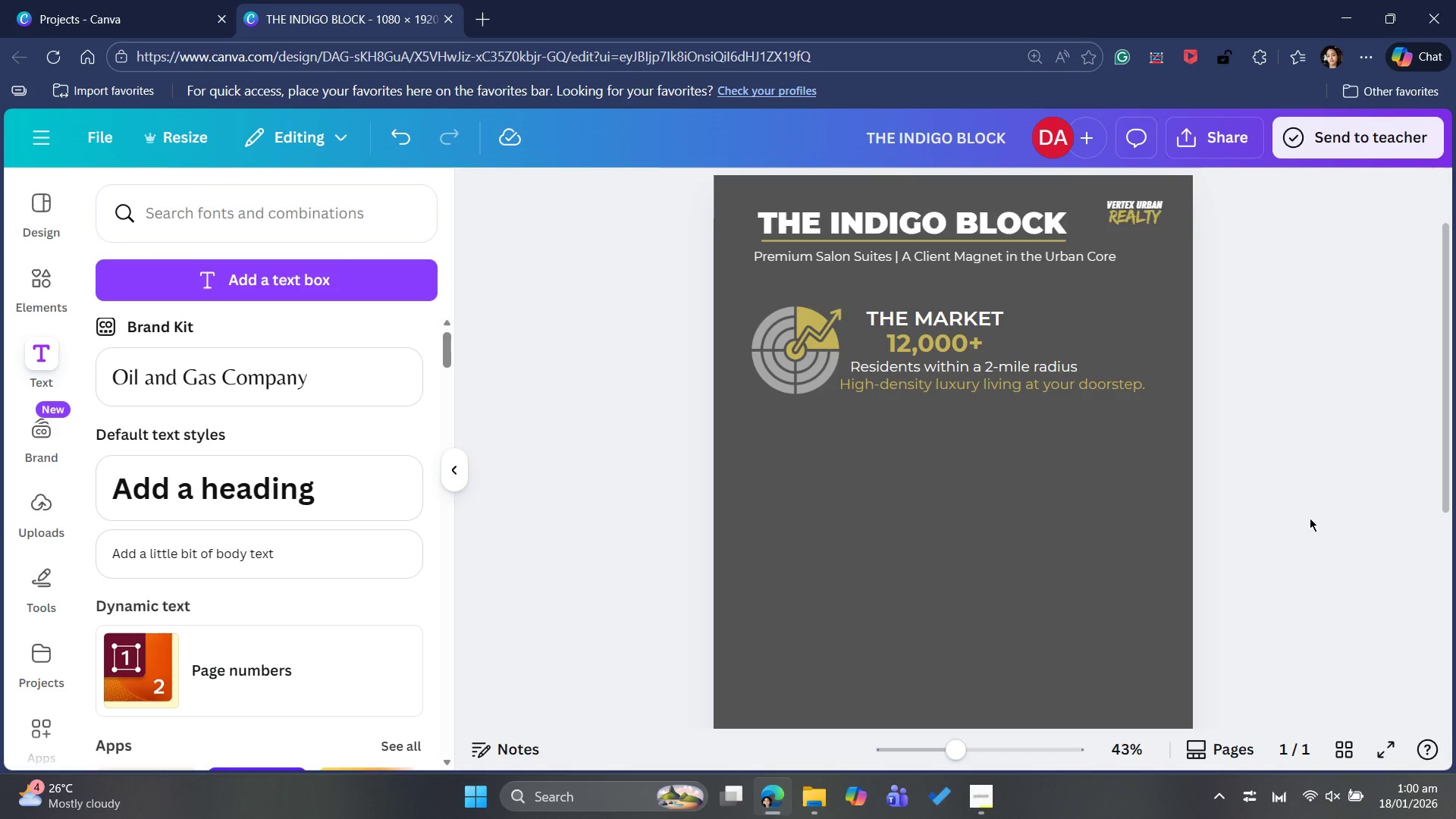 
left_click([406, 215])
 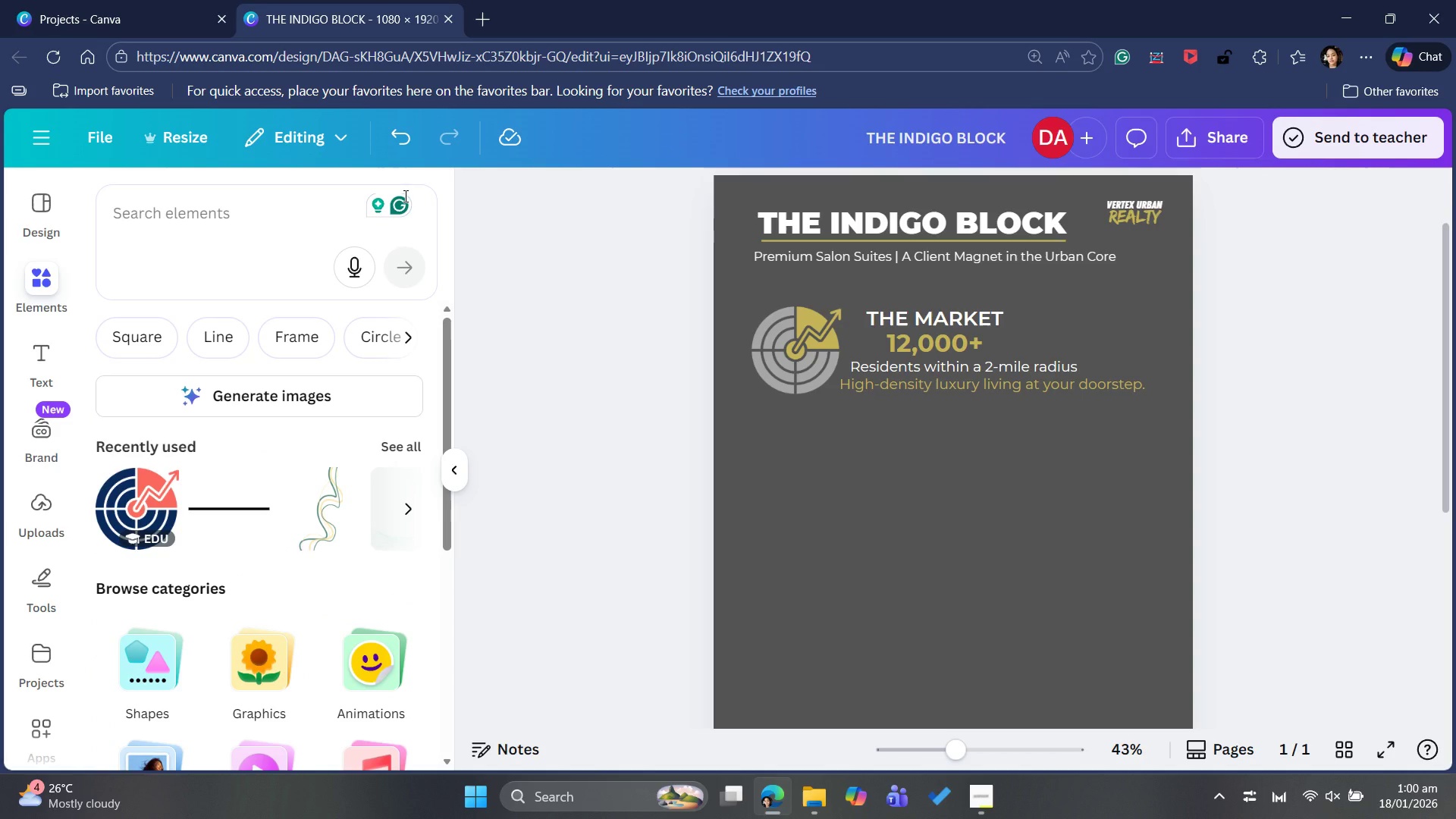 
wait(10.39)
 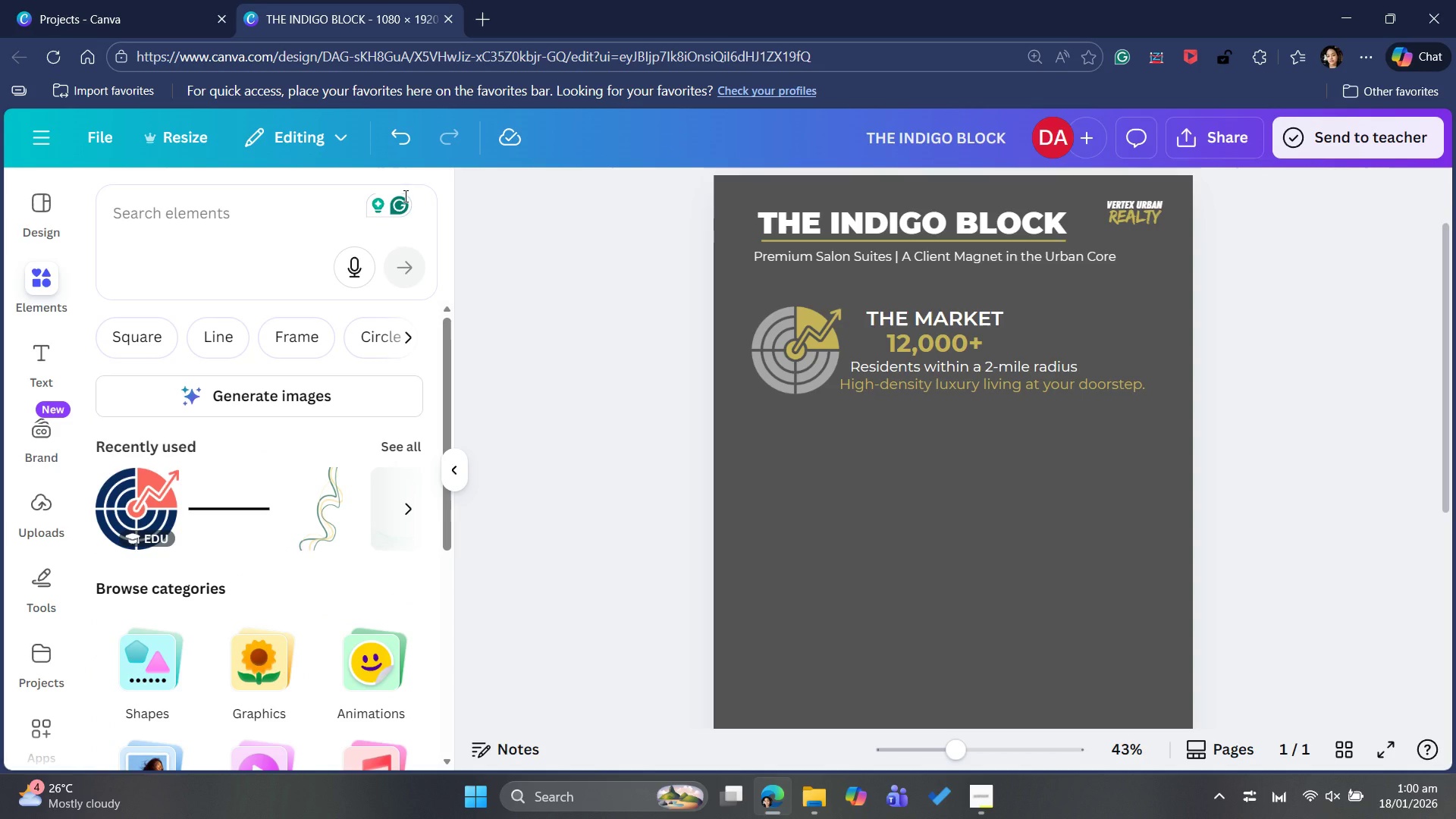 
left_click([209, 221])
 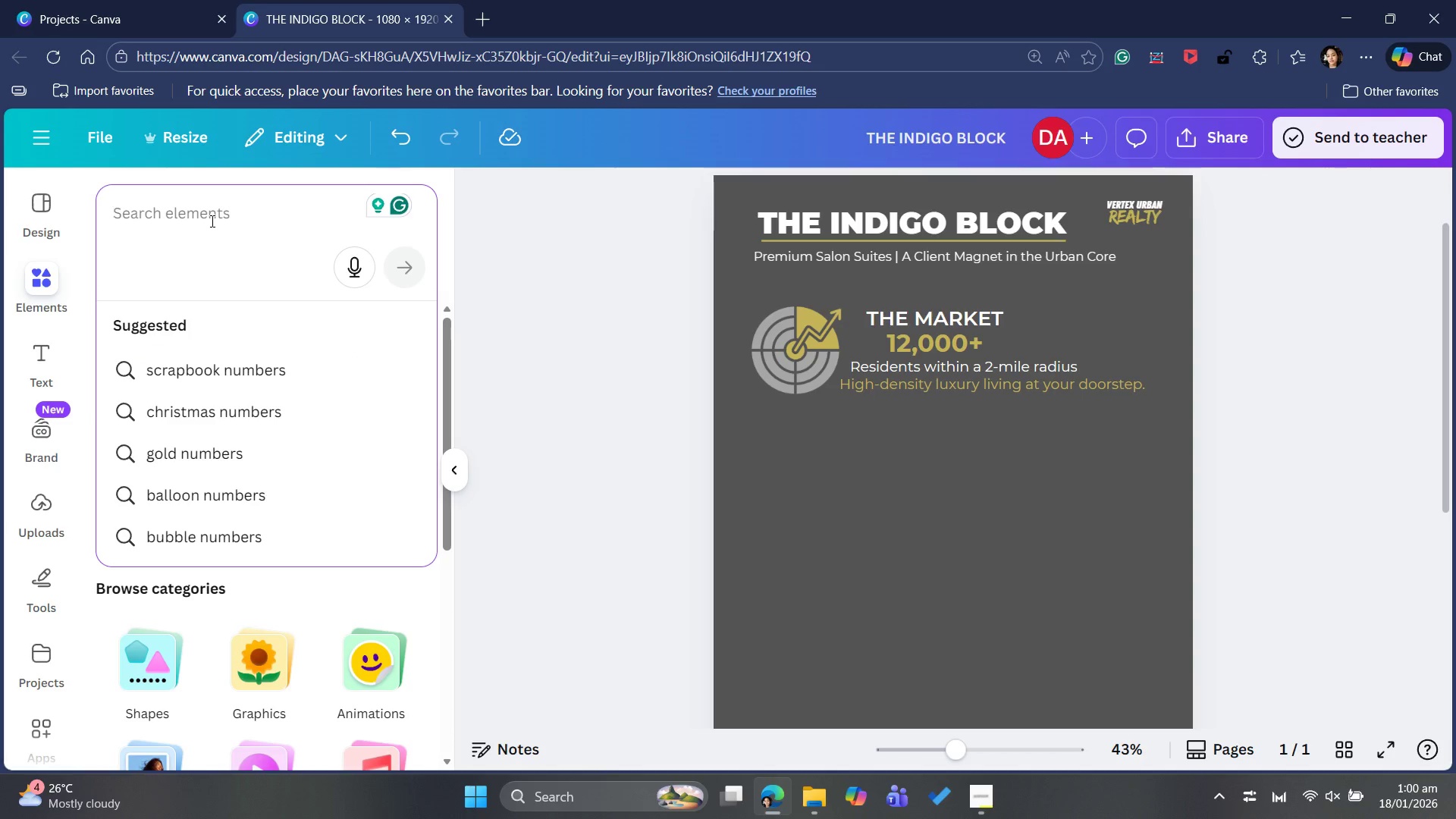 
type(clock)
 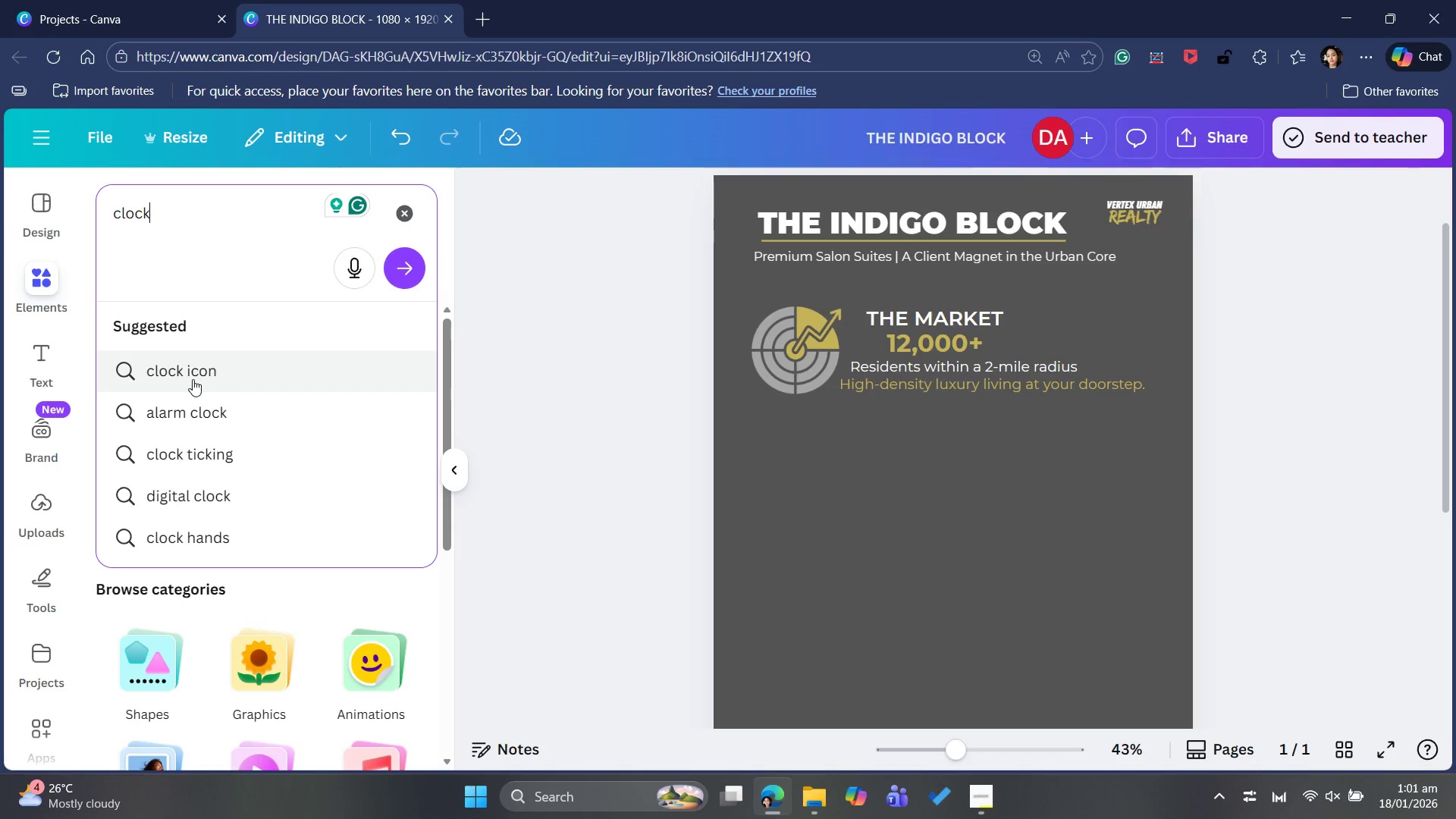 
left_click([193, 379])
 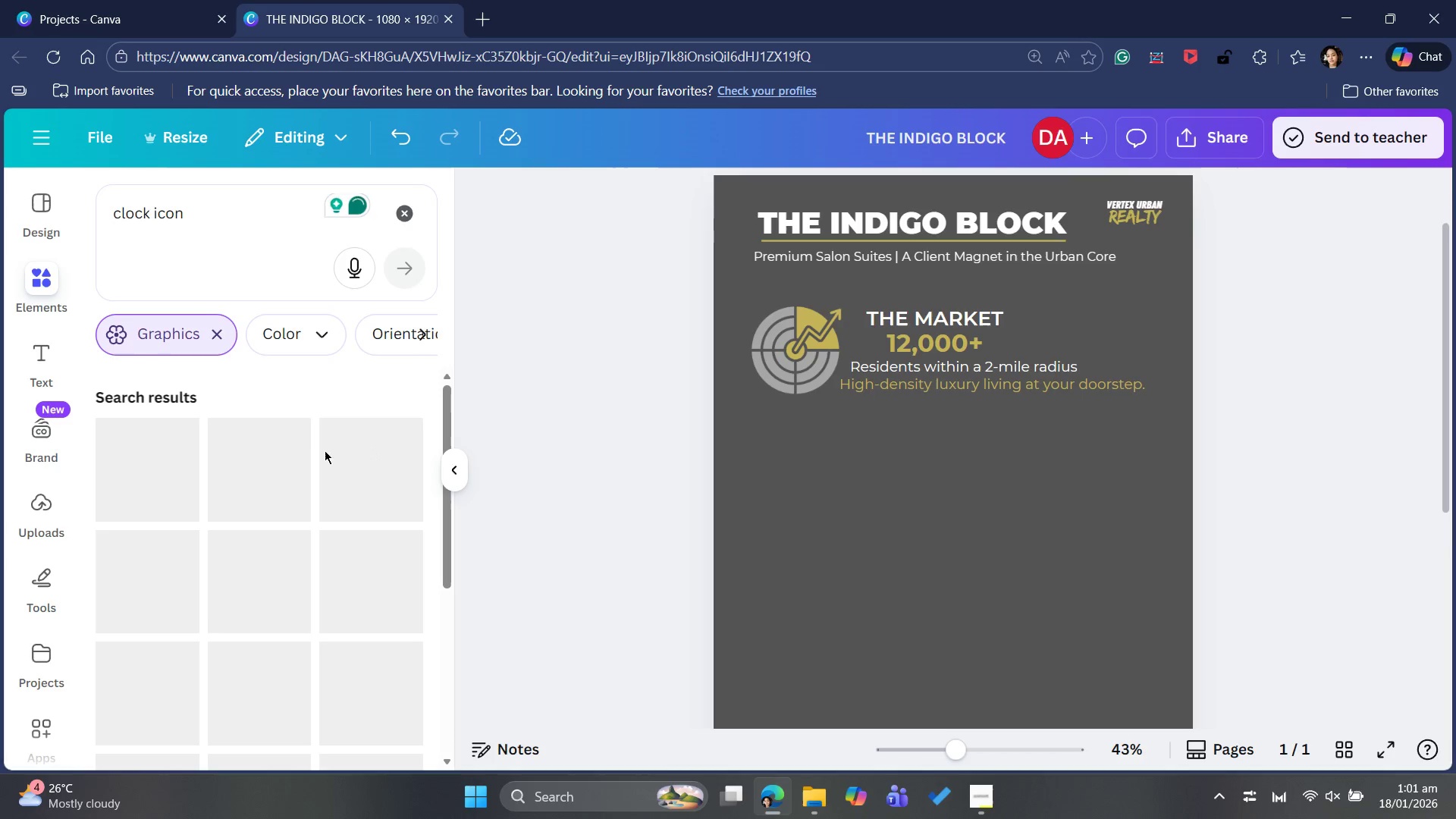 
scroll: coordinate [246, 457], scroll_direction: down, amount: 9.0
 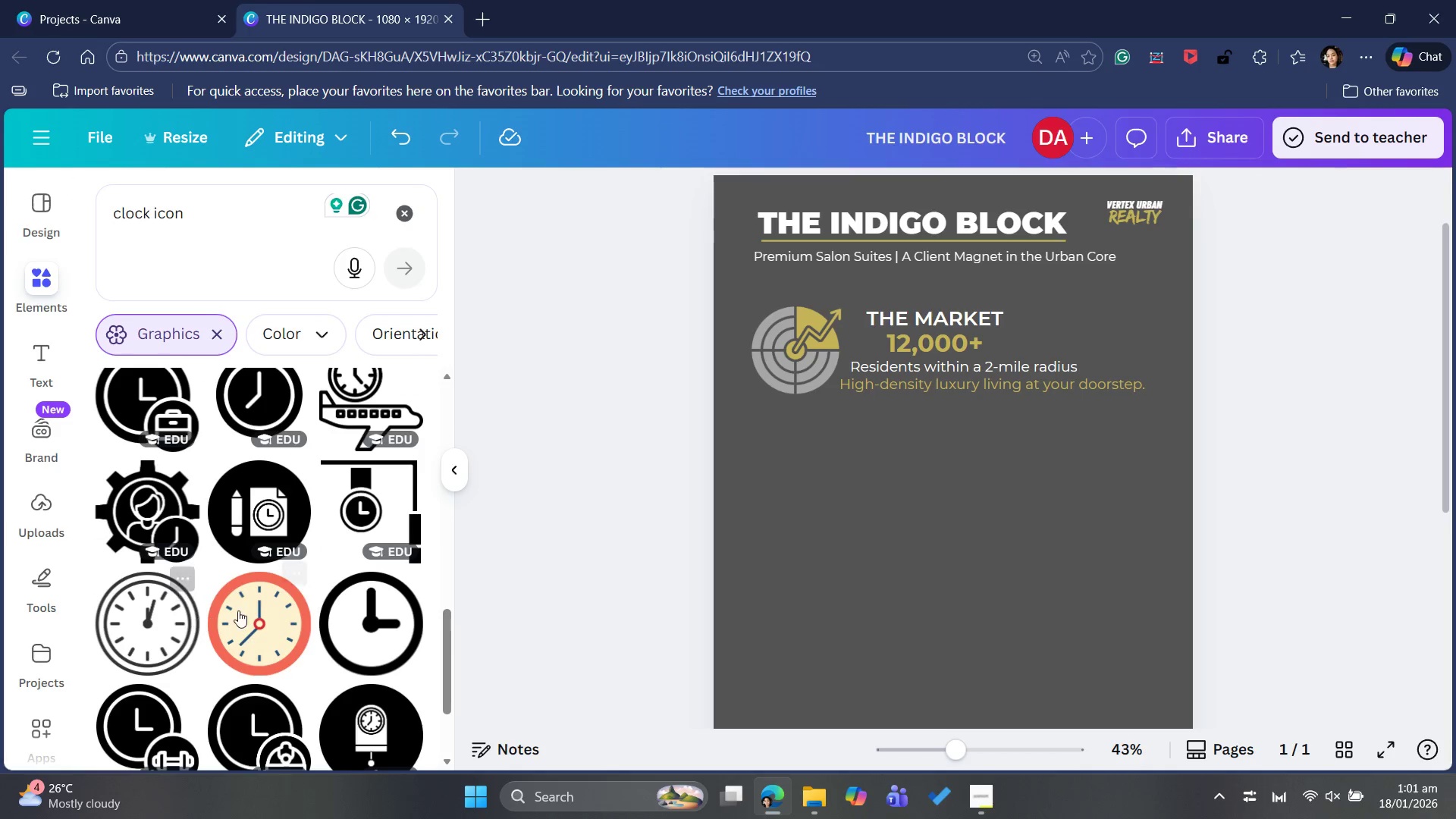 
wait(5.27)
 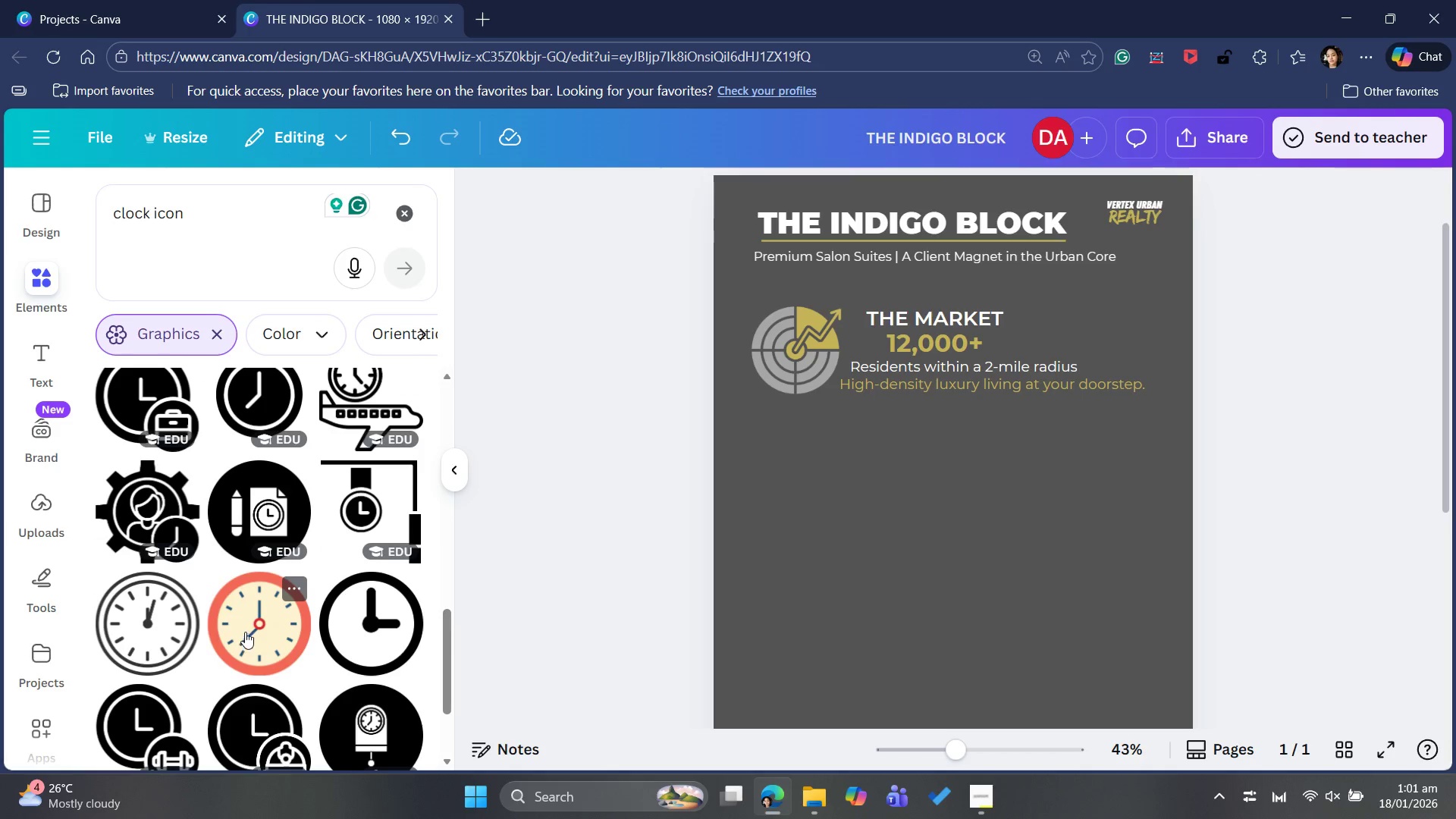 
scroll: coordinate [244, 607], scroll_direction: up, amount: 10.0
 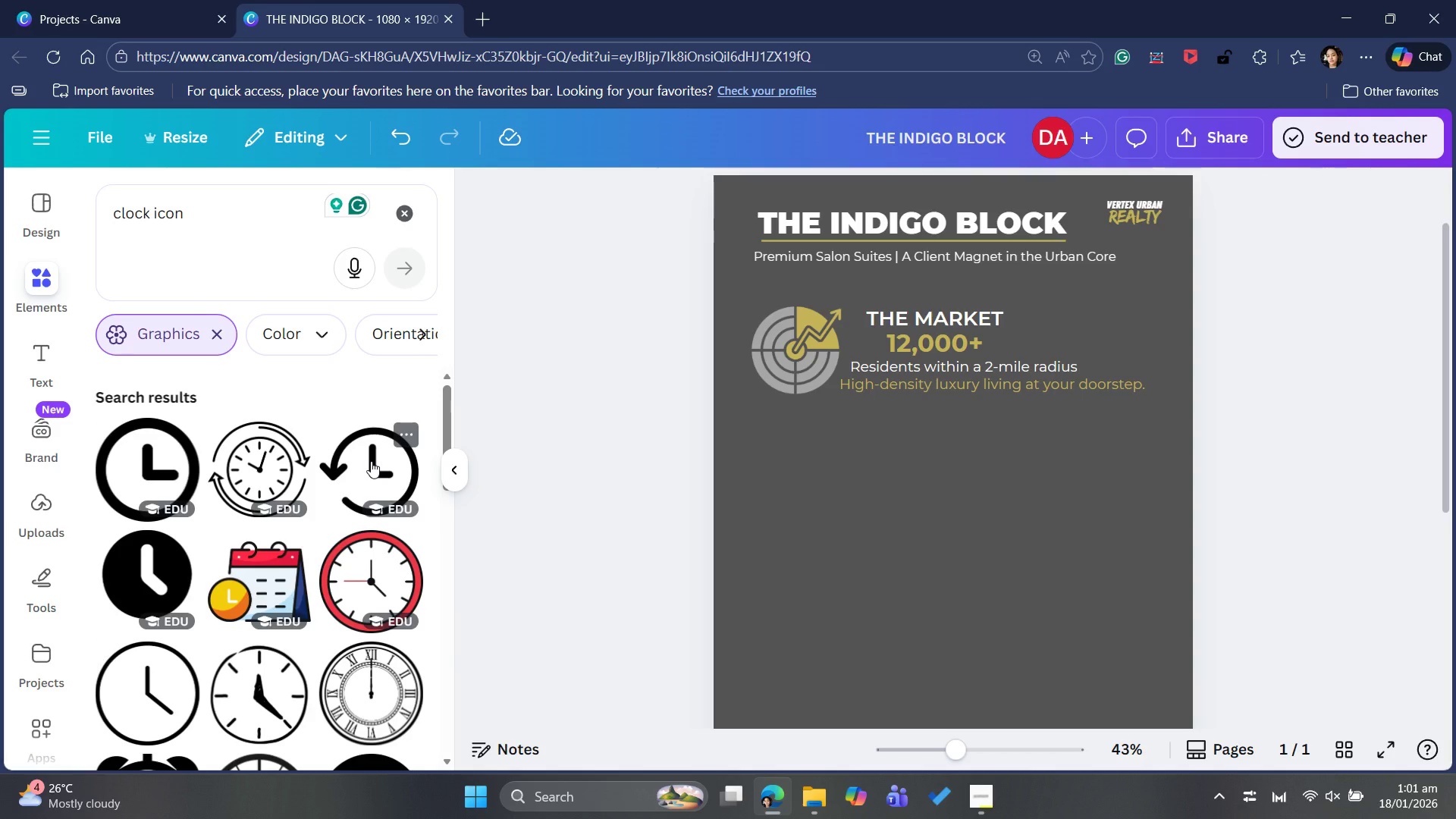 
wait(8.36)
 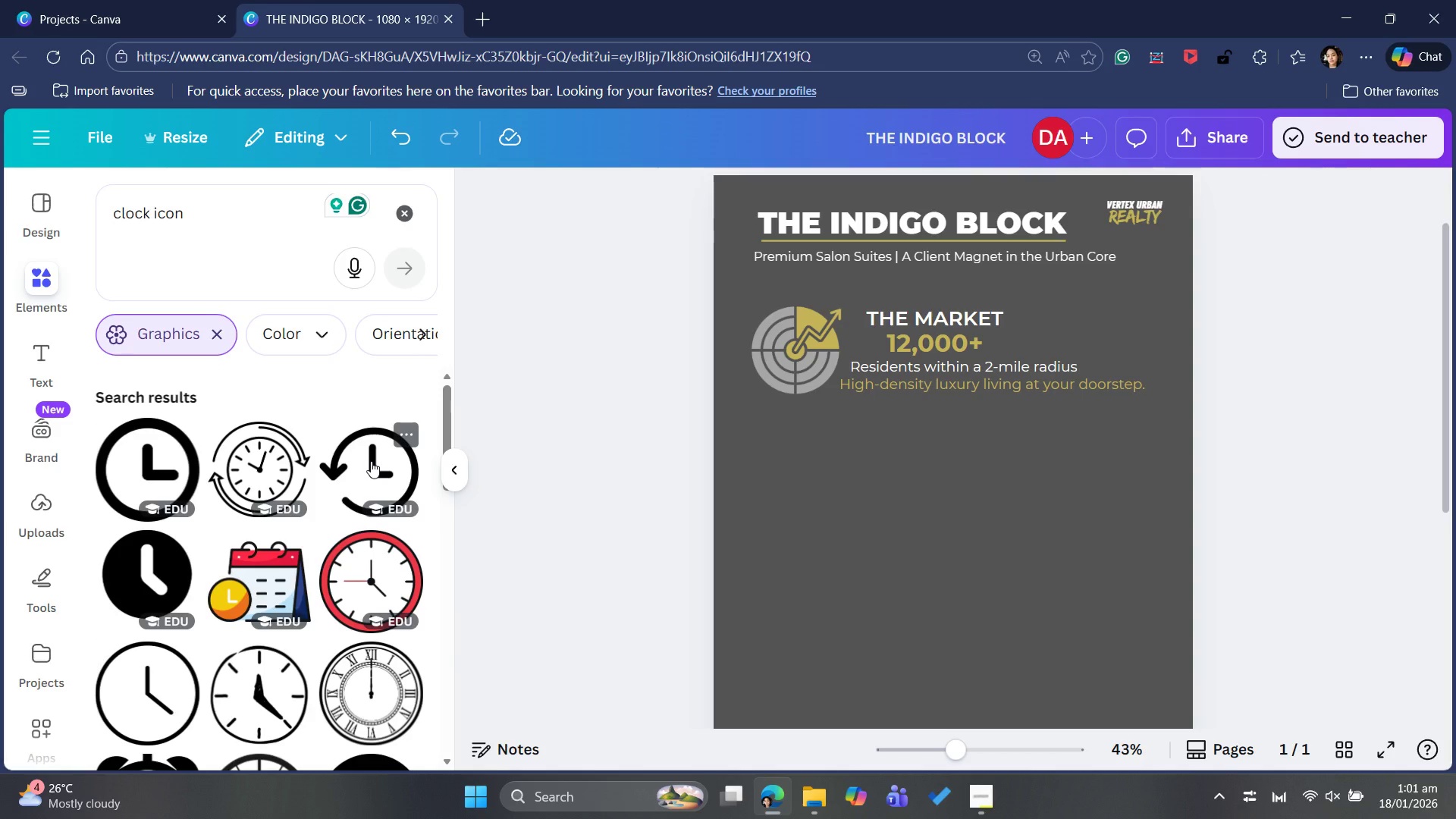 
mouse_move([359, 559])
 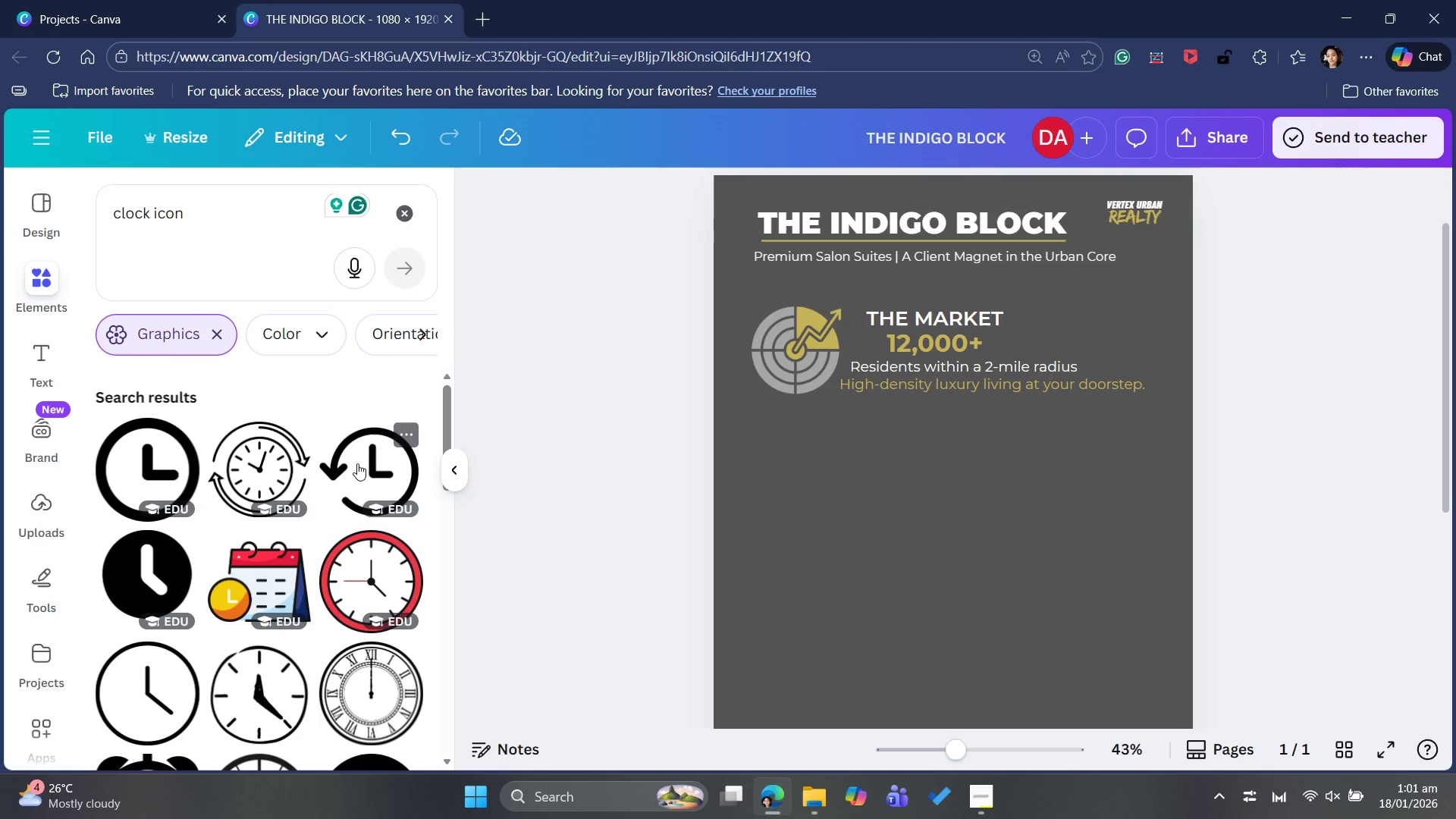 
scroll: coordinate [328, 640], scroll_direction: down, amount: 5.0
 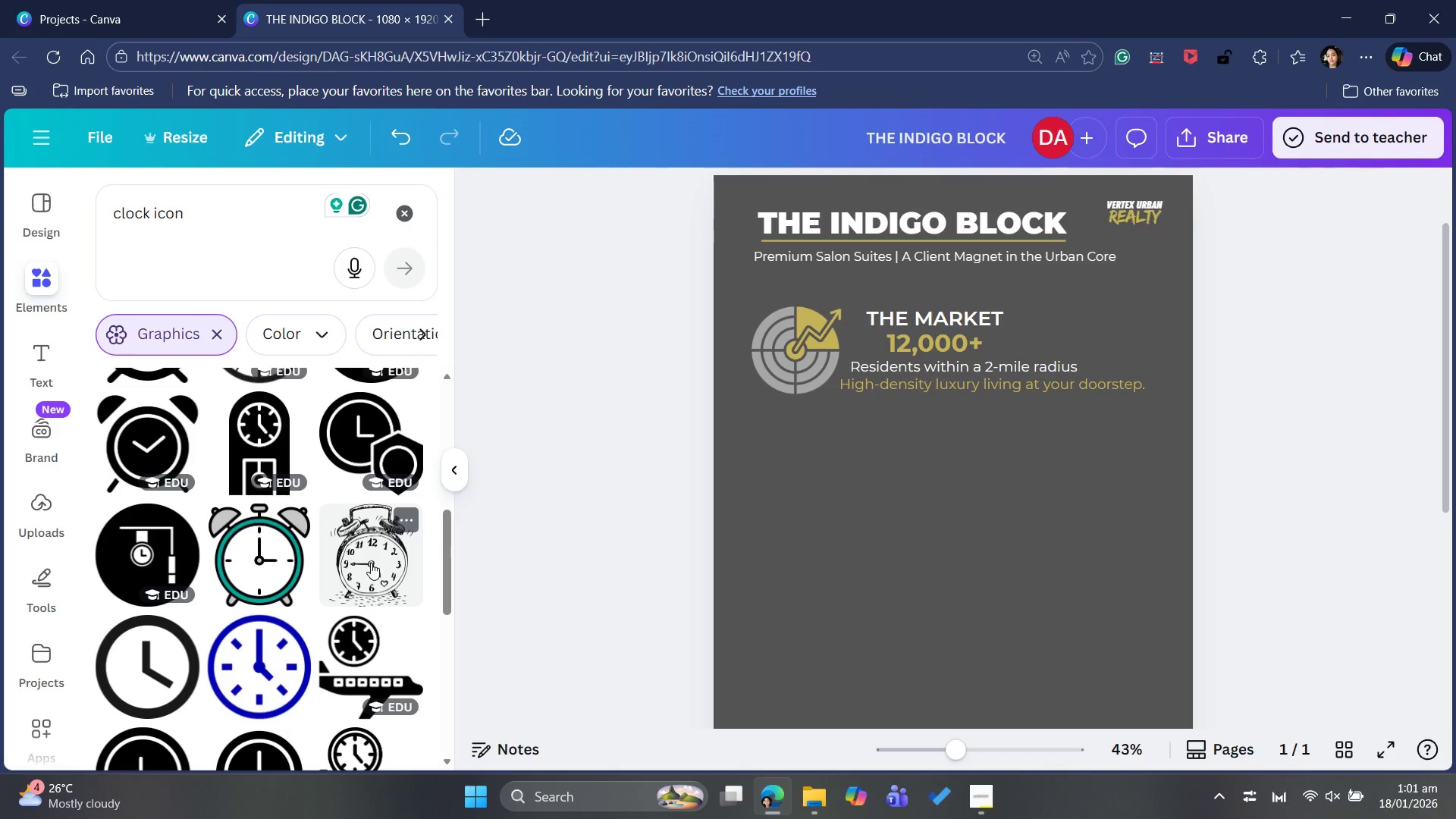 
scroll: coordinate [364, 560], scroll_direction: up, amount: 7.0
 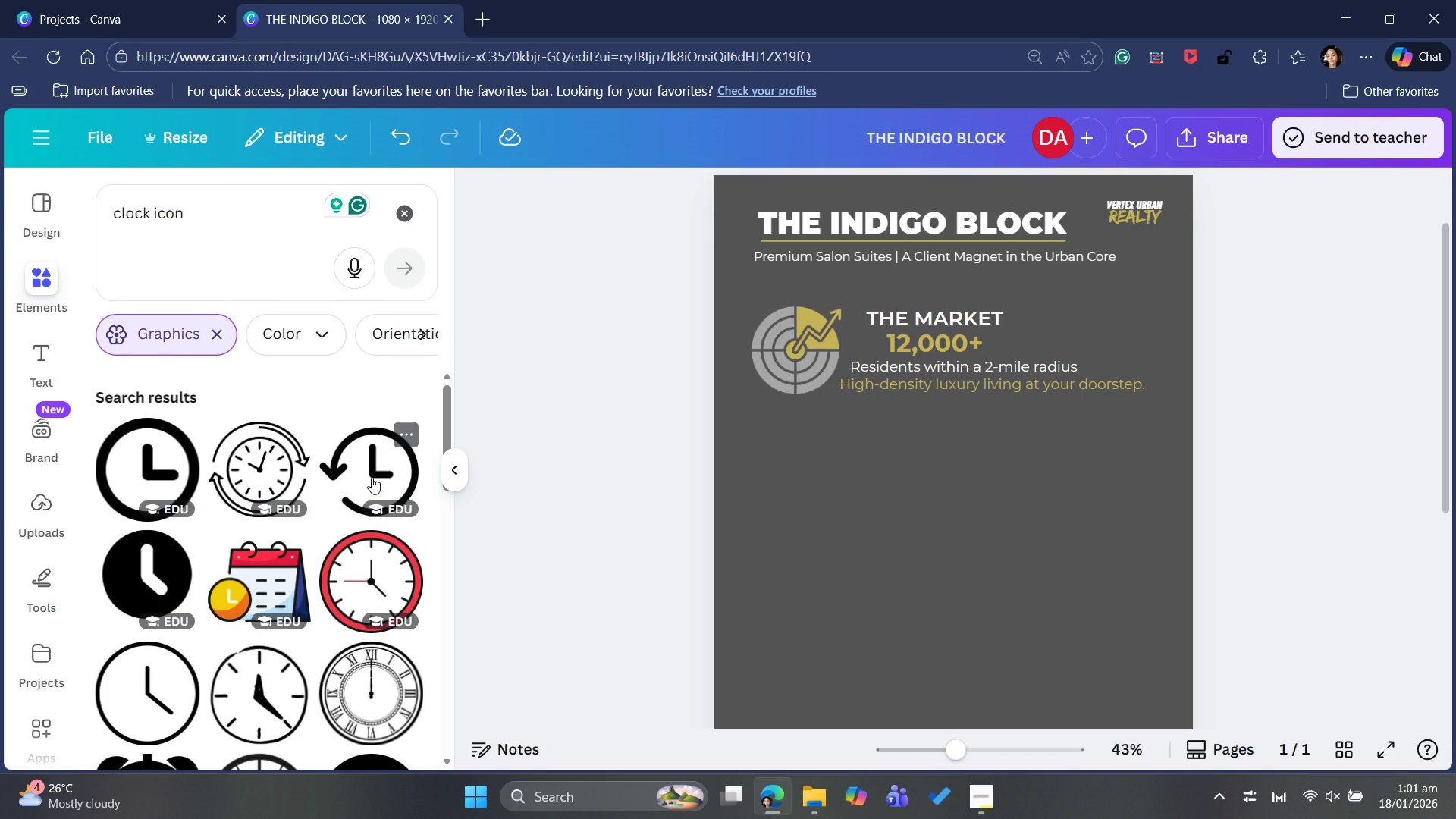 
wait(6.12)
 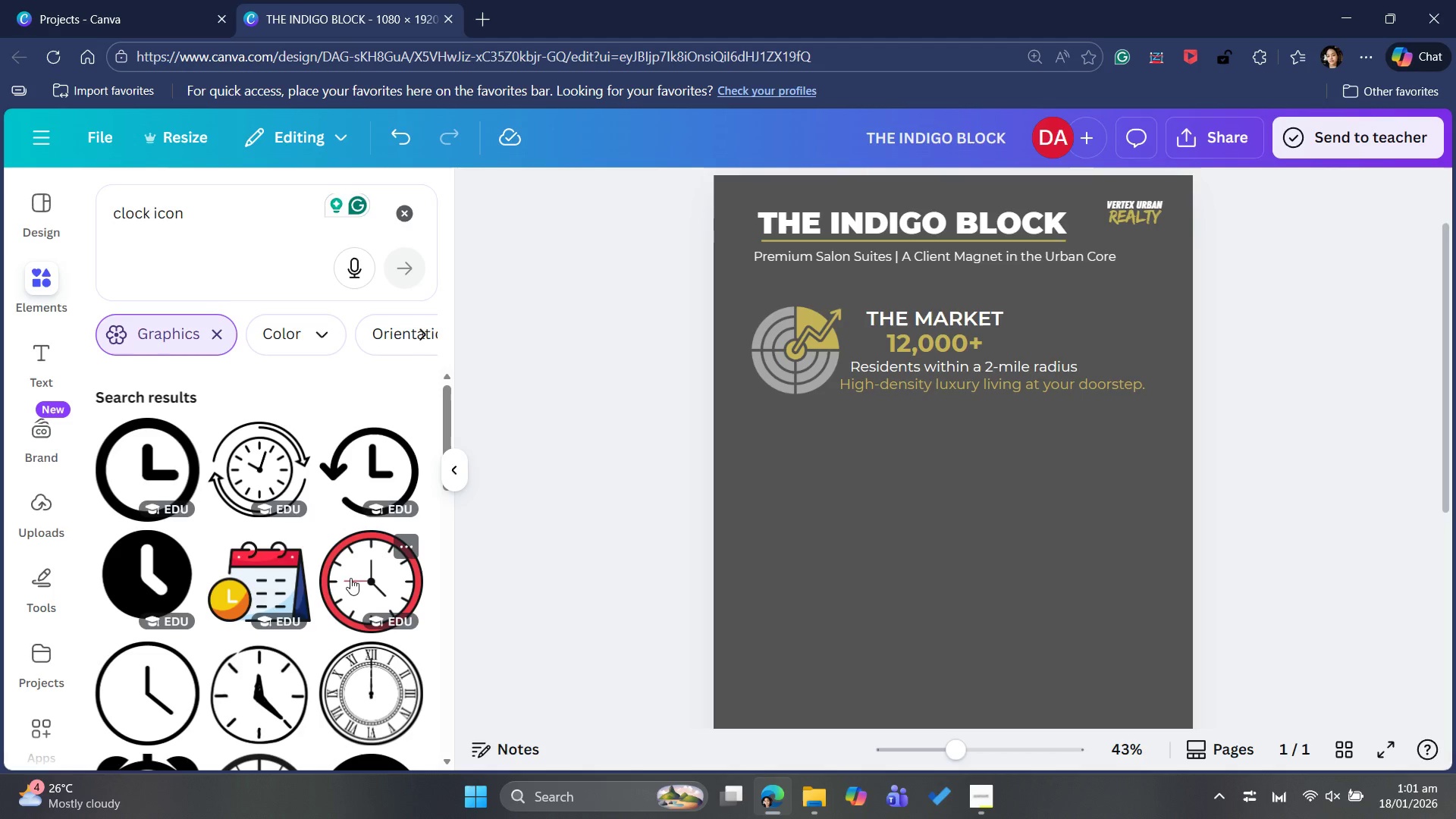 
left_click_drag(start_coordinate=[372, 477], to_coordinate=[372, 473])
 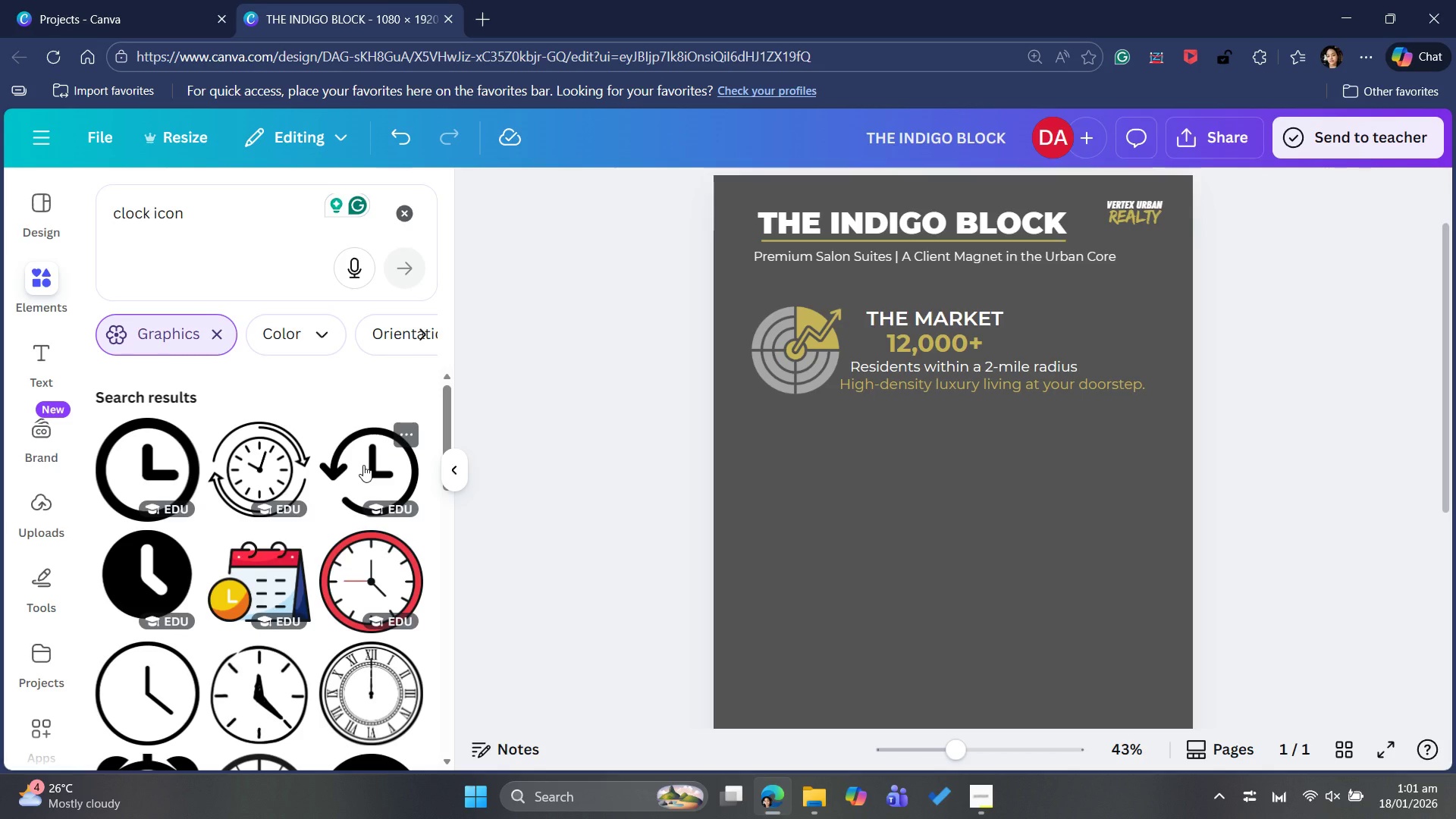 
left_click([363, 465])
 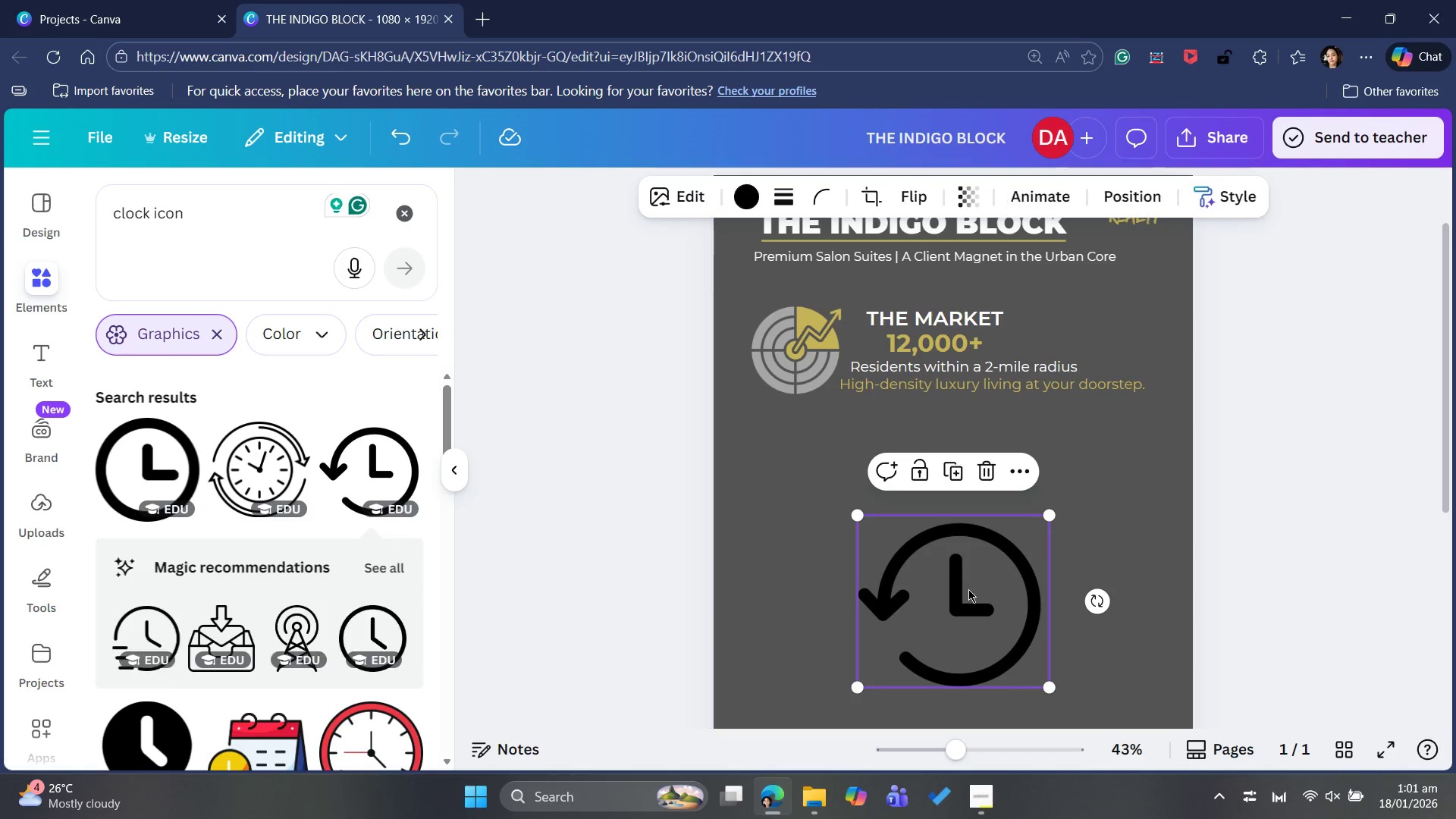 
left_click_drag(start_coordinate=[970, 597], to_coordinate=[872, 509])
 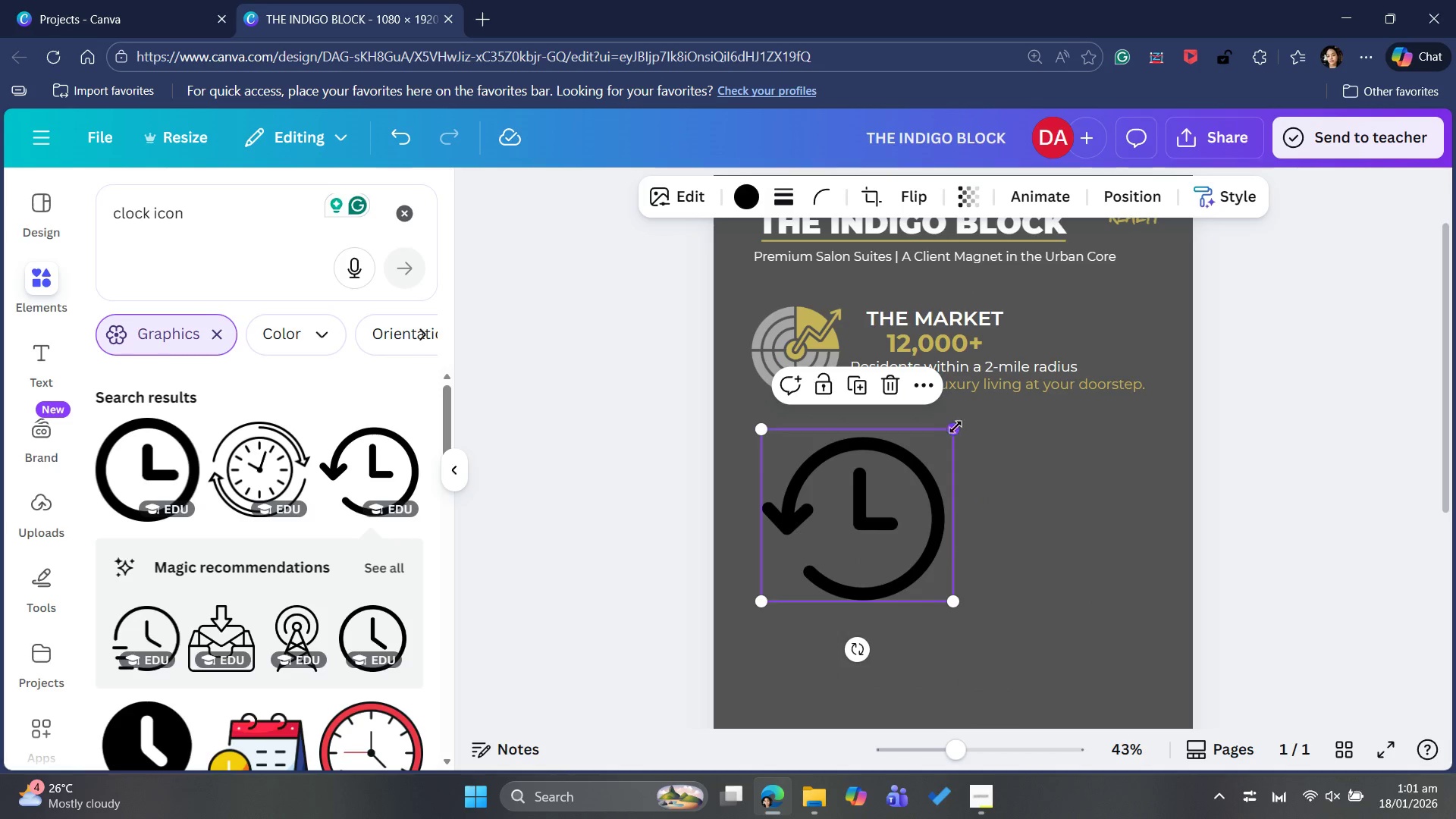 
left_click_drag(start_coordinate=[961, 432], to_coordinate=[912, 466])
 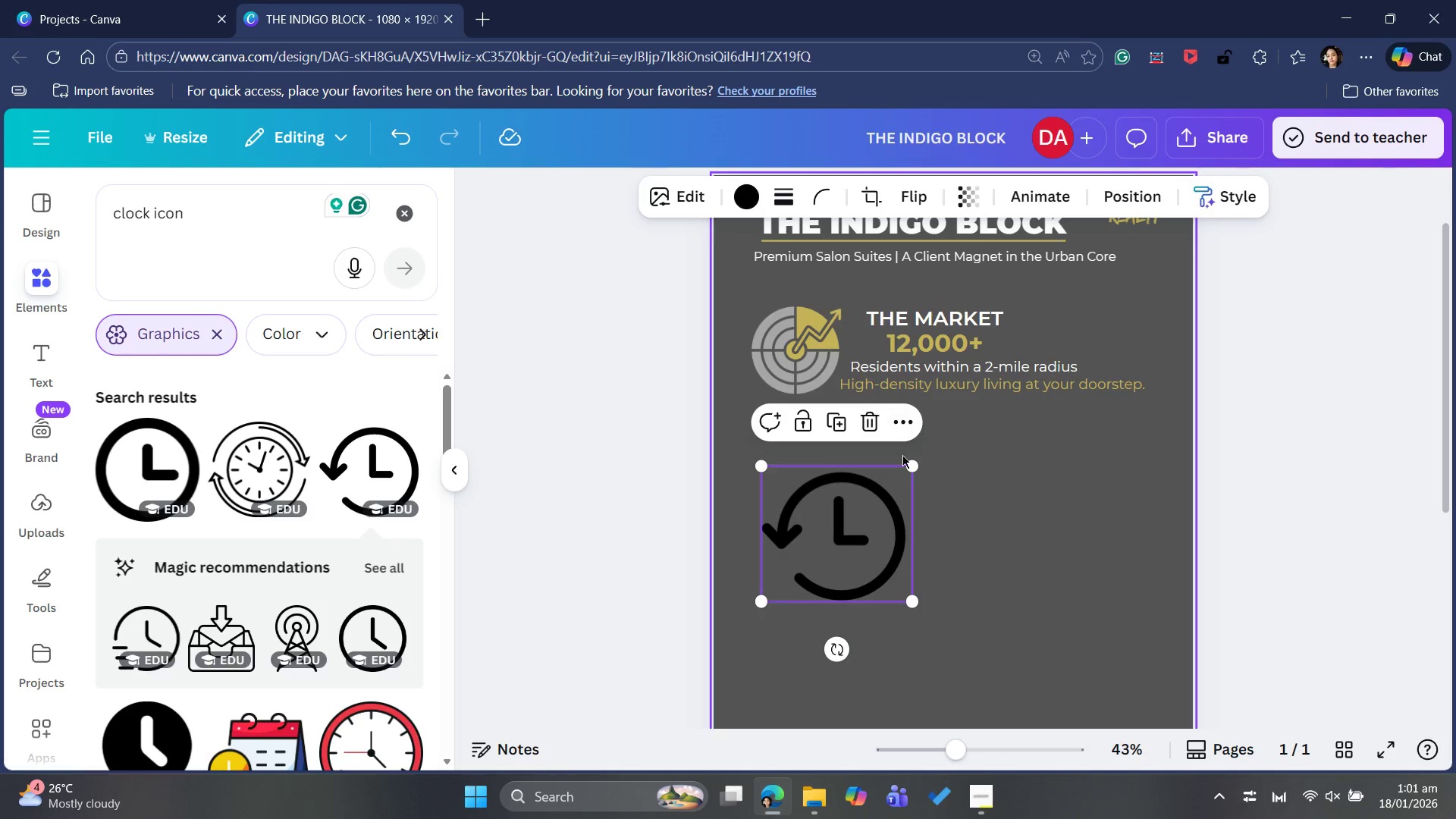 
left_click_drag(start_coordinate=[913, 465], to_coordinate=[895, 475])
 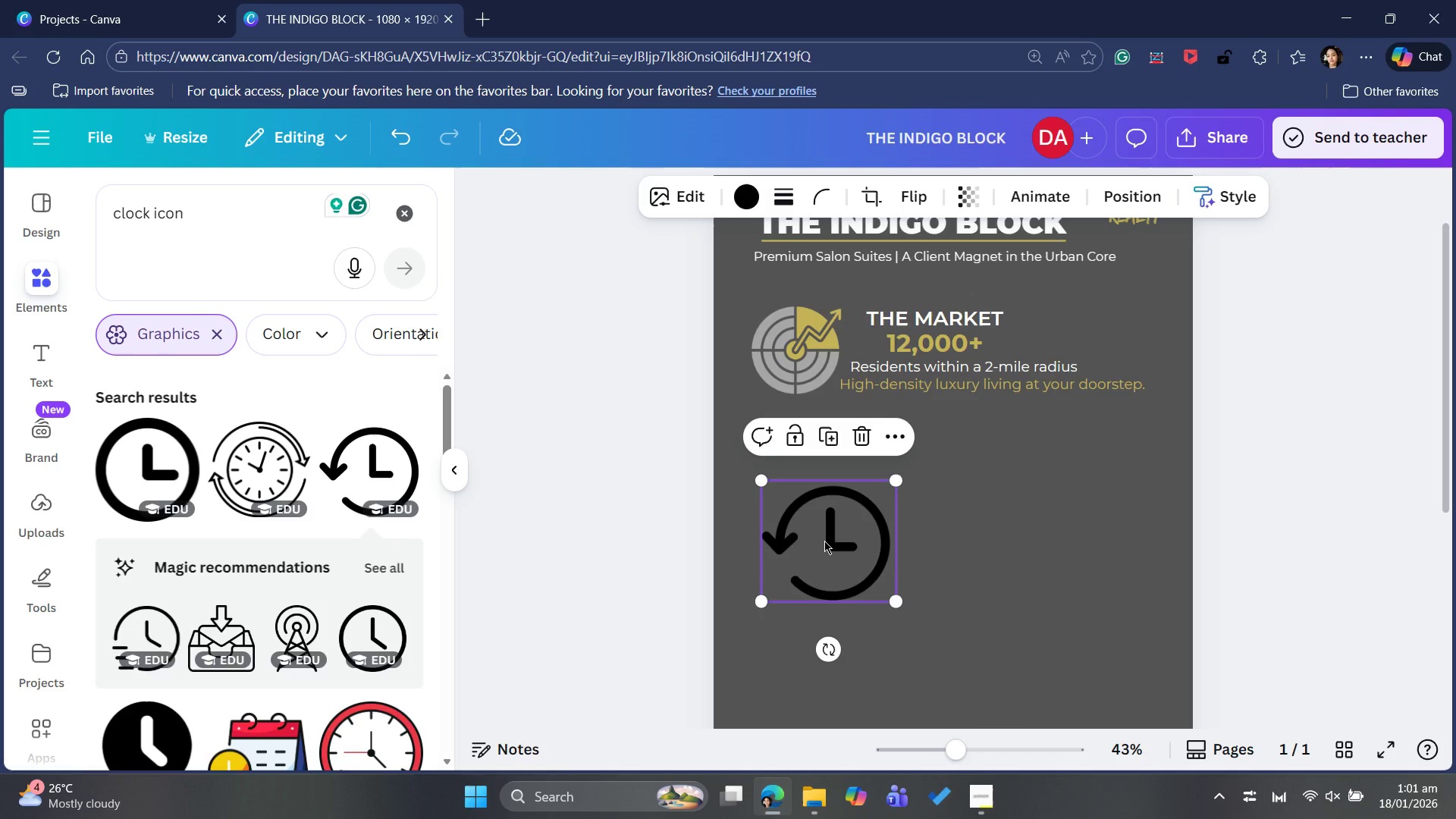 
left_click_drag(start_coordinate=[824, 541], to_coordinate=[816, 489])
 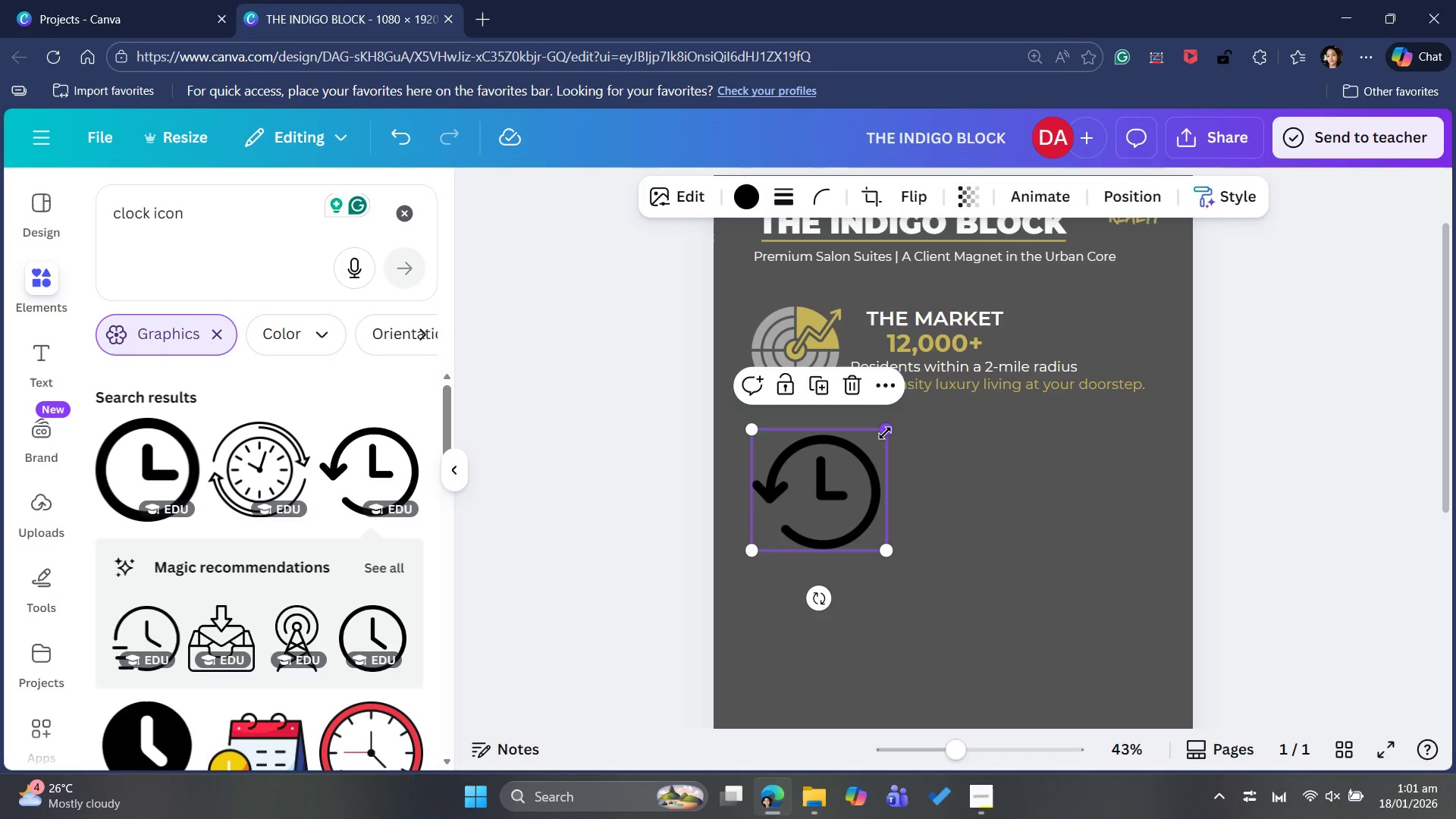 
left_click_drag(start_coordinate=[885, 433], to_coordinate=[856, 447])
 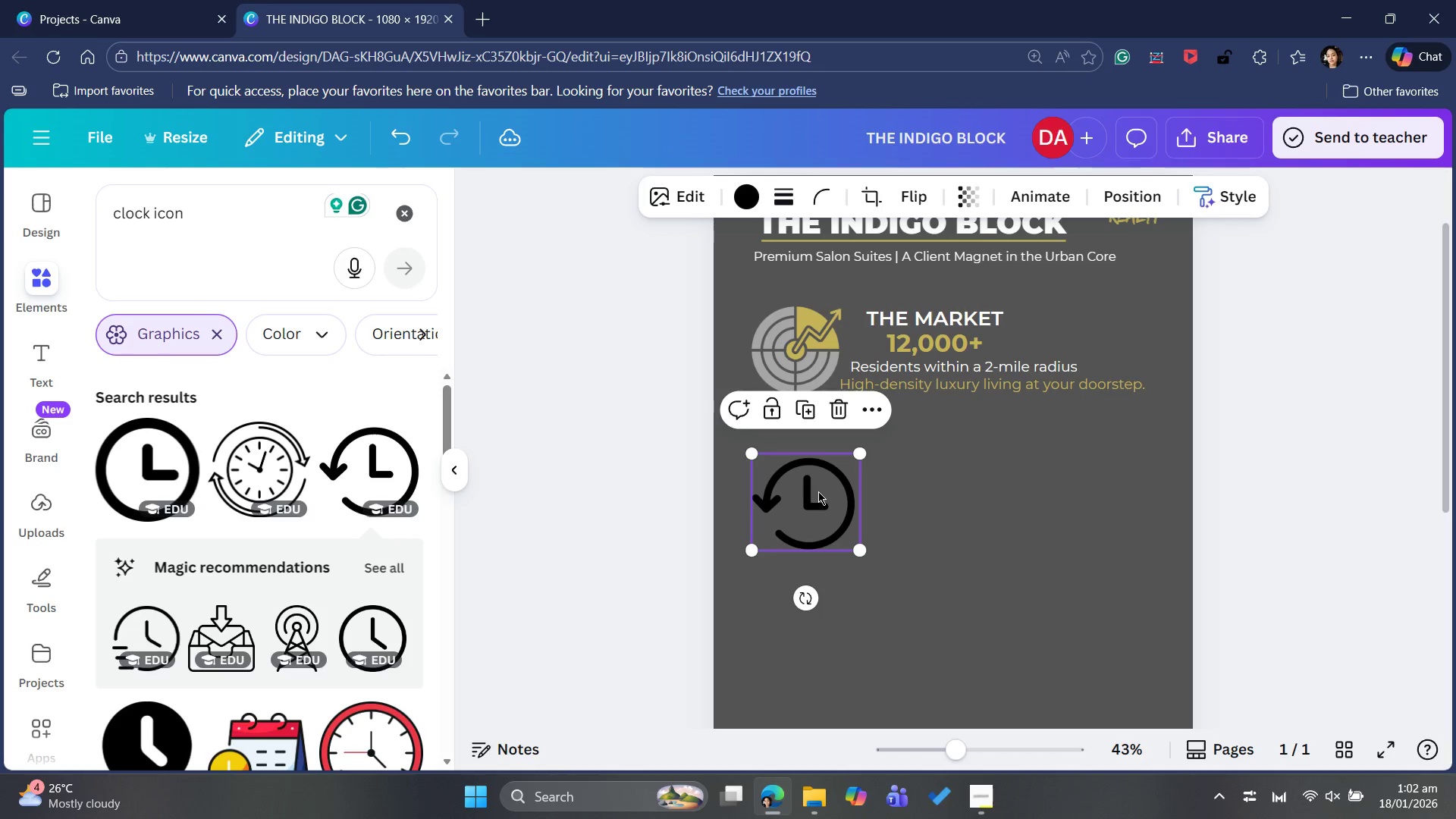 
left_click_drag(start_coordinate=[818, 491], to_coordinate=[814, 465])
 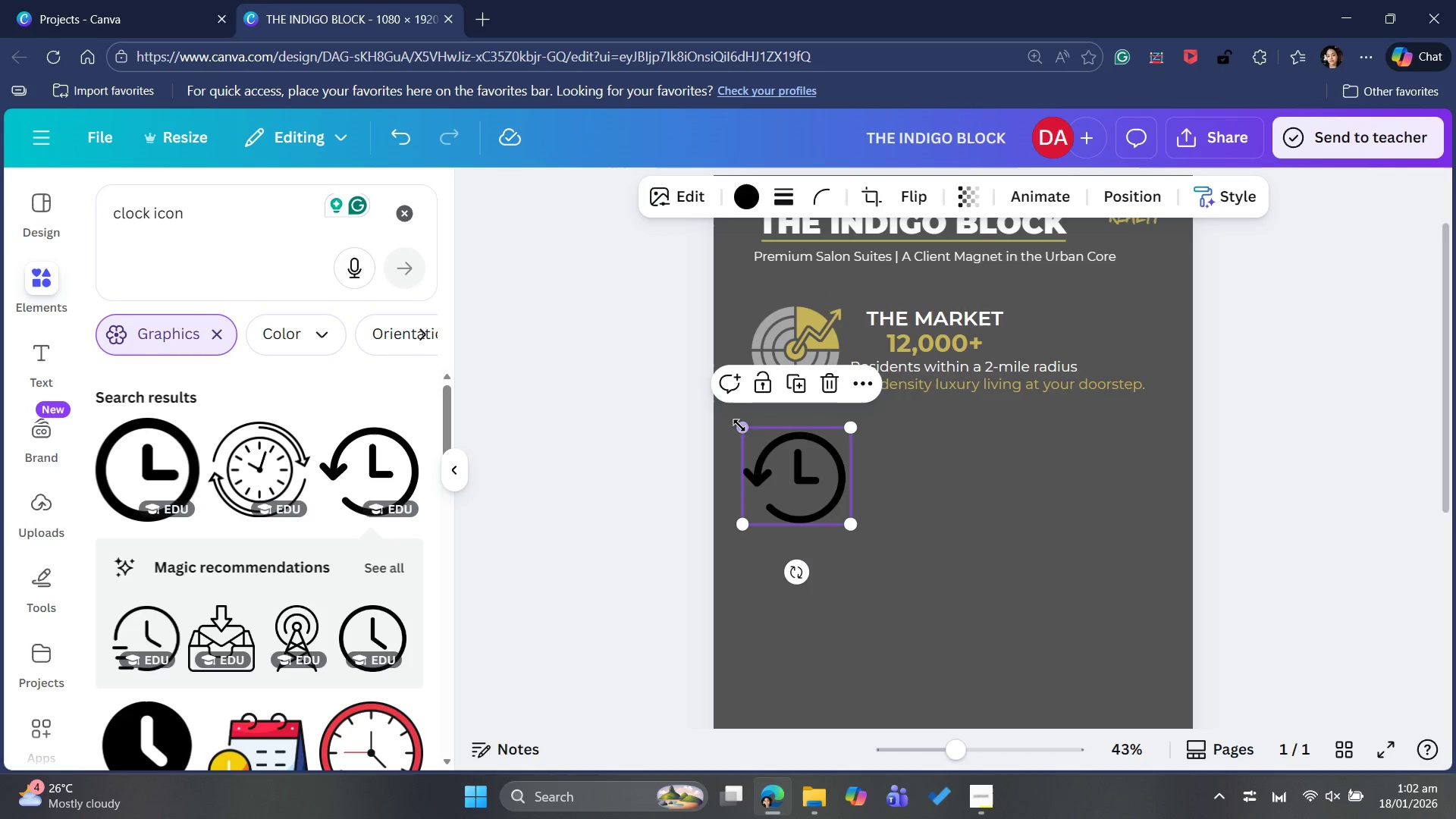 
left_click_drag(start_coordinate=[739, 425], to_coordinate=[747, 422])
 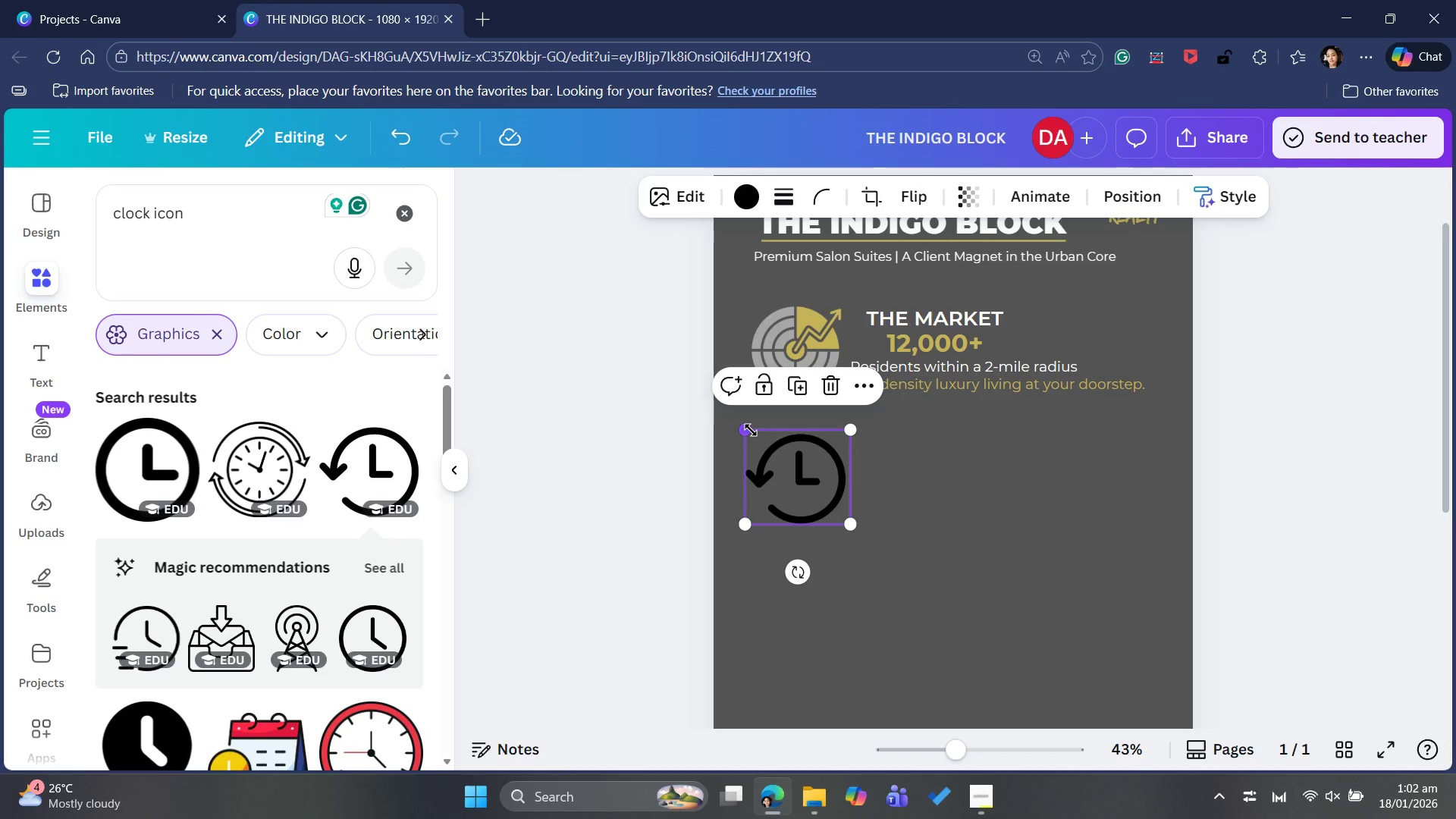 
left_click_drag(start_coordinate=[751, 430], to_coordinate=[758, 425])
 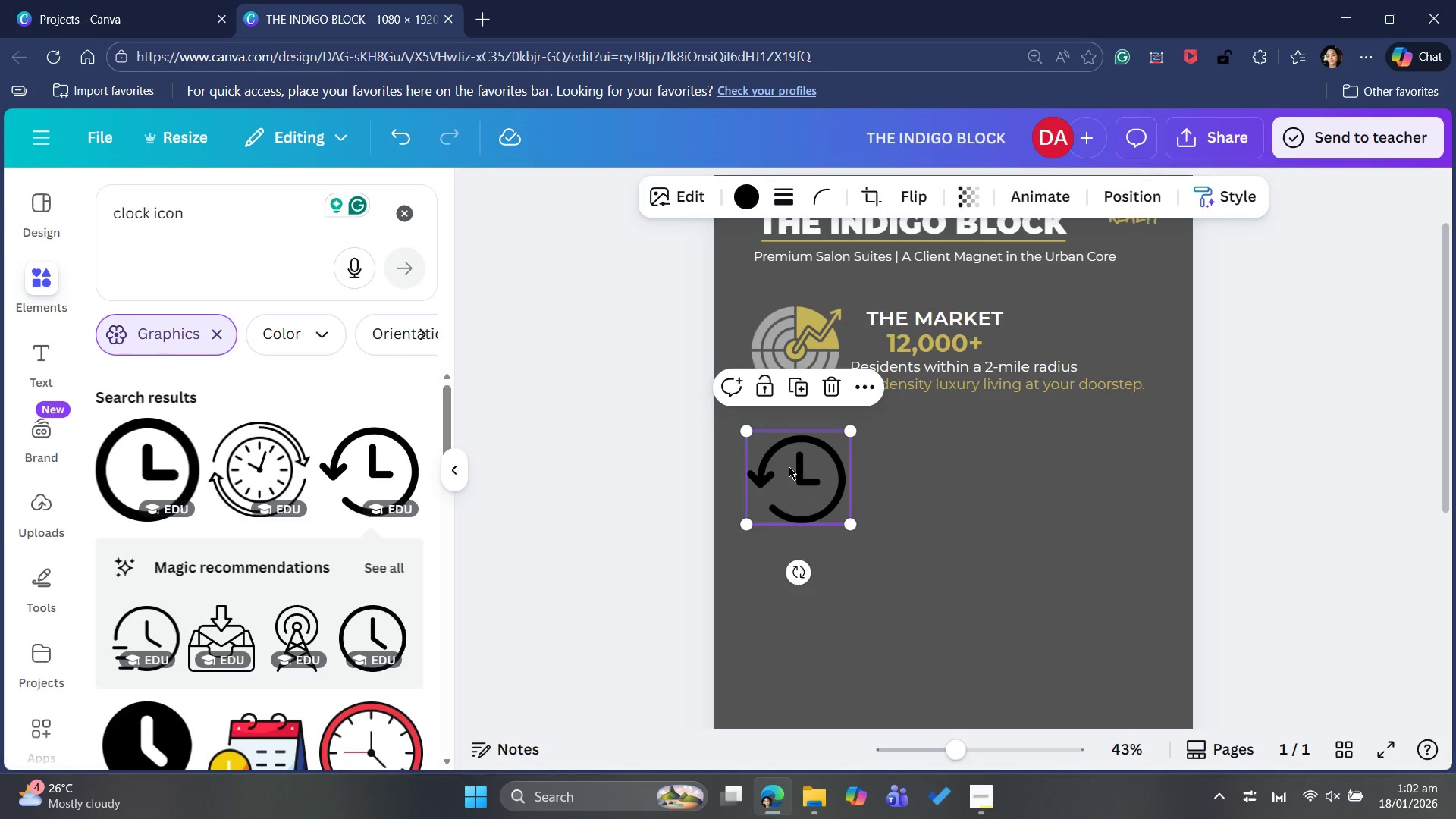 
left_click_drag(start_coordinate=[789, 466], to_coordinate=[791, 457])
 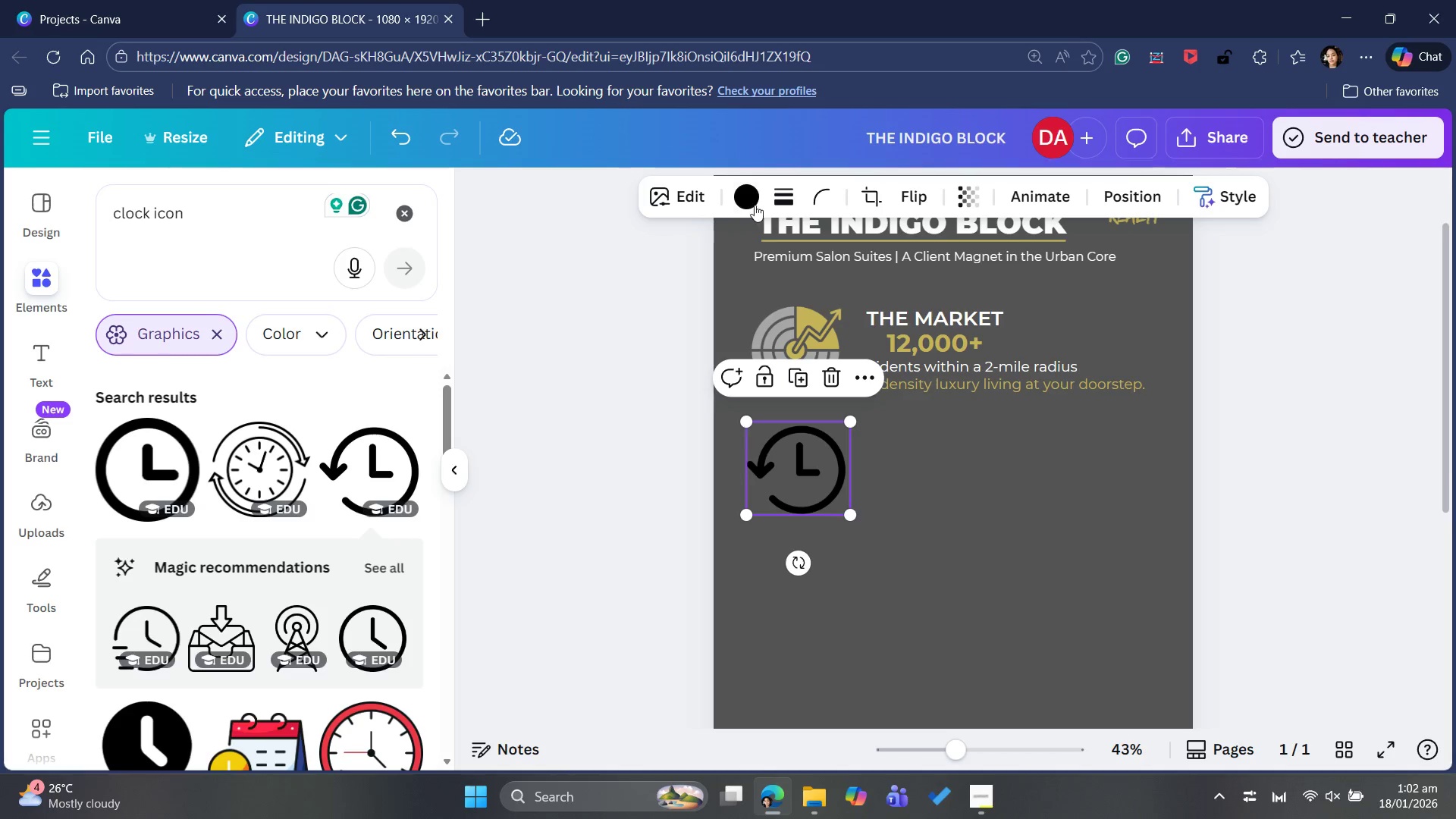 
left_click([753, 200])
 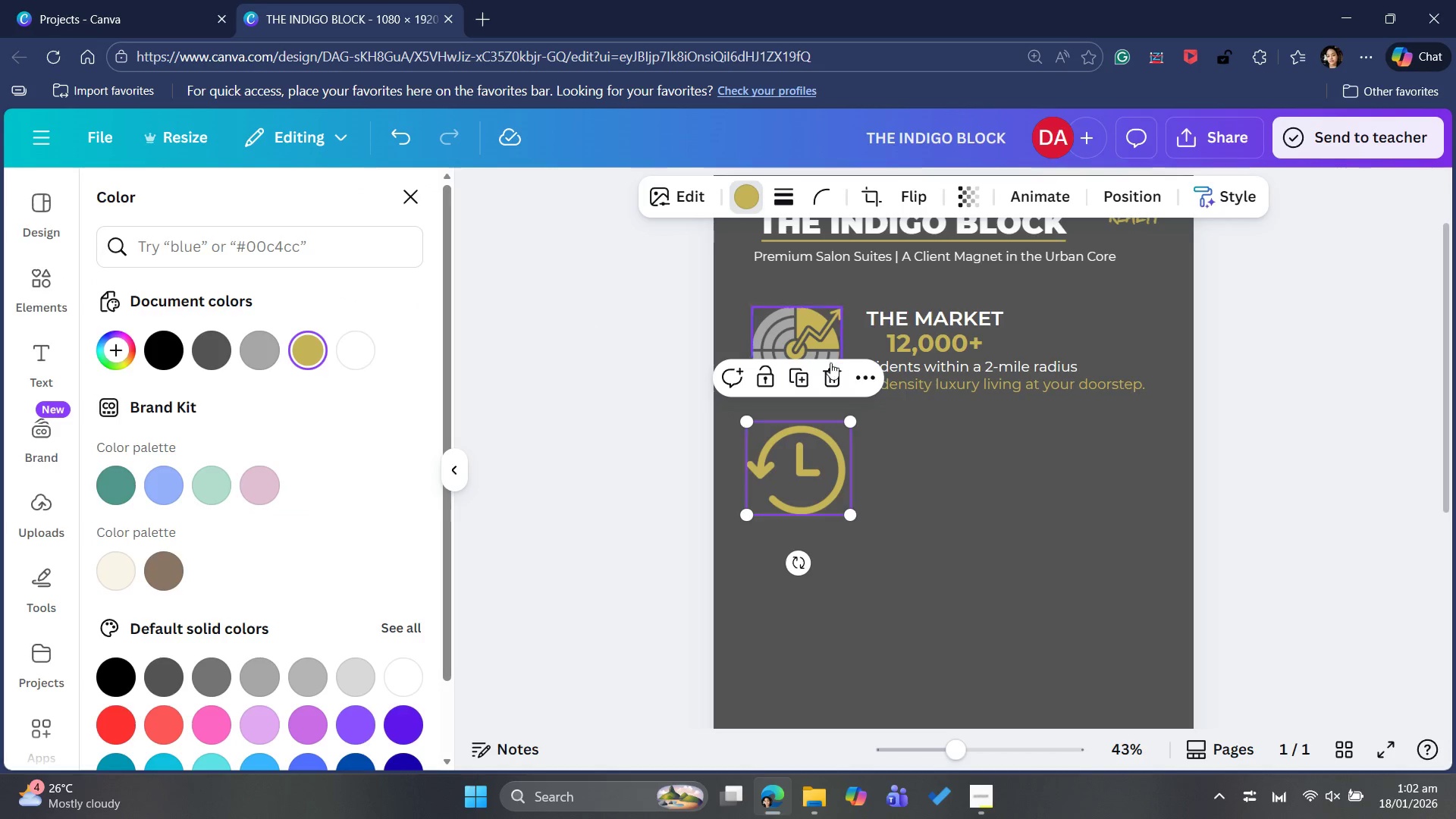 
left_click([890, 468])
 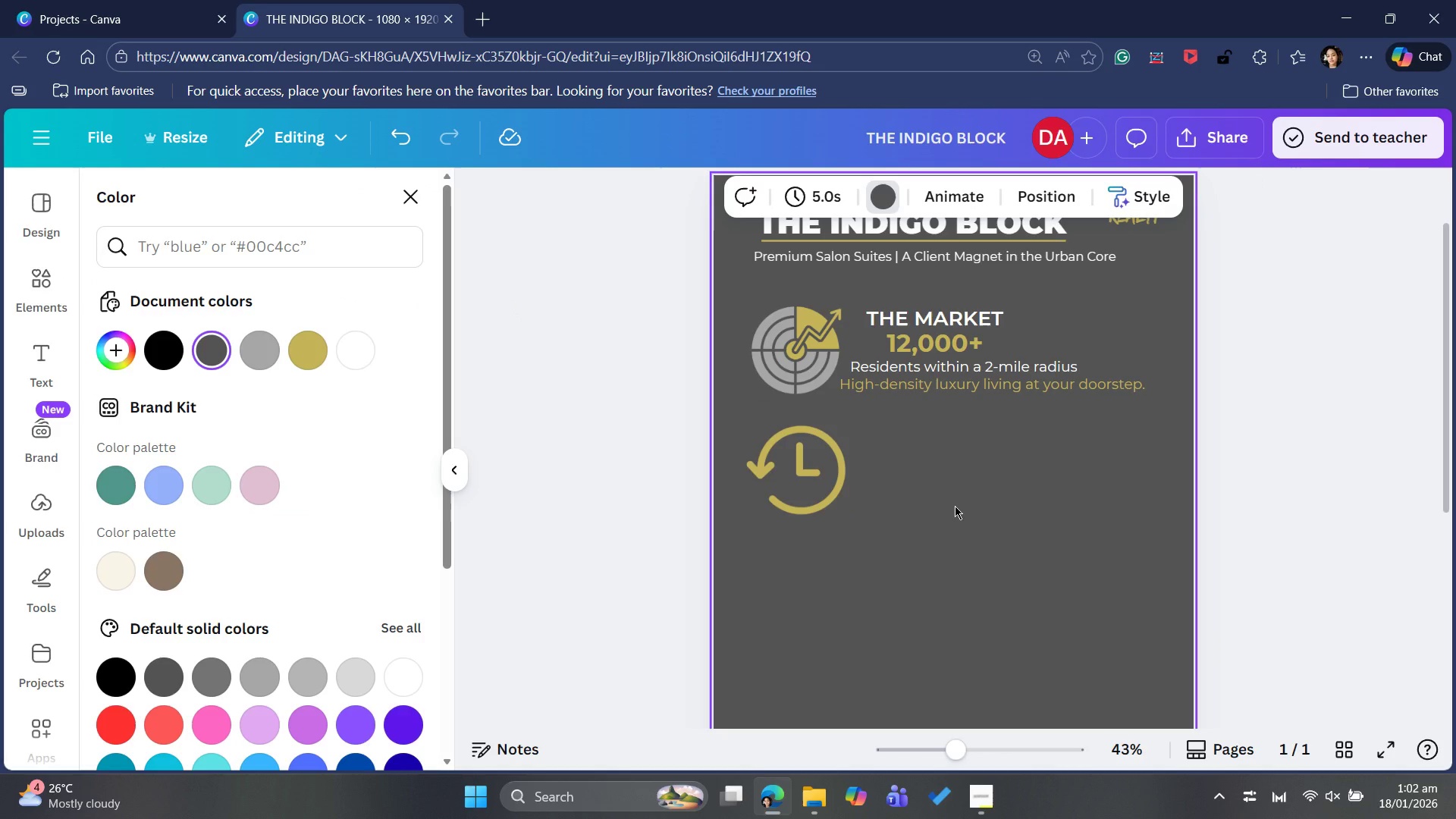 
wait(7.55)
 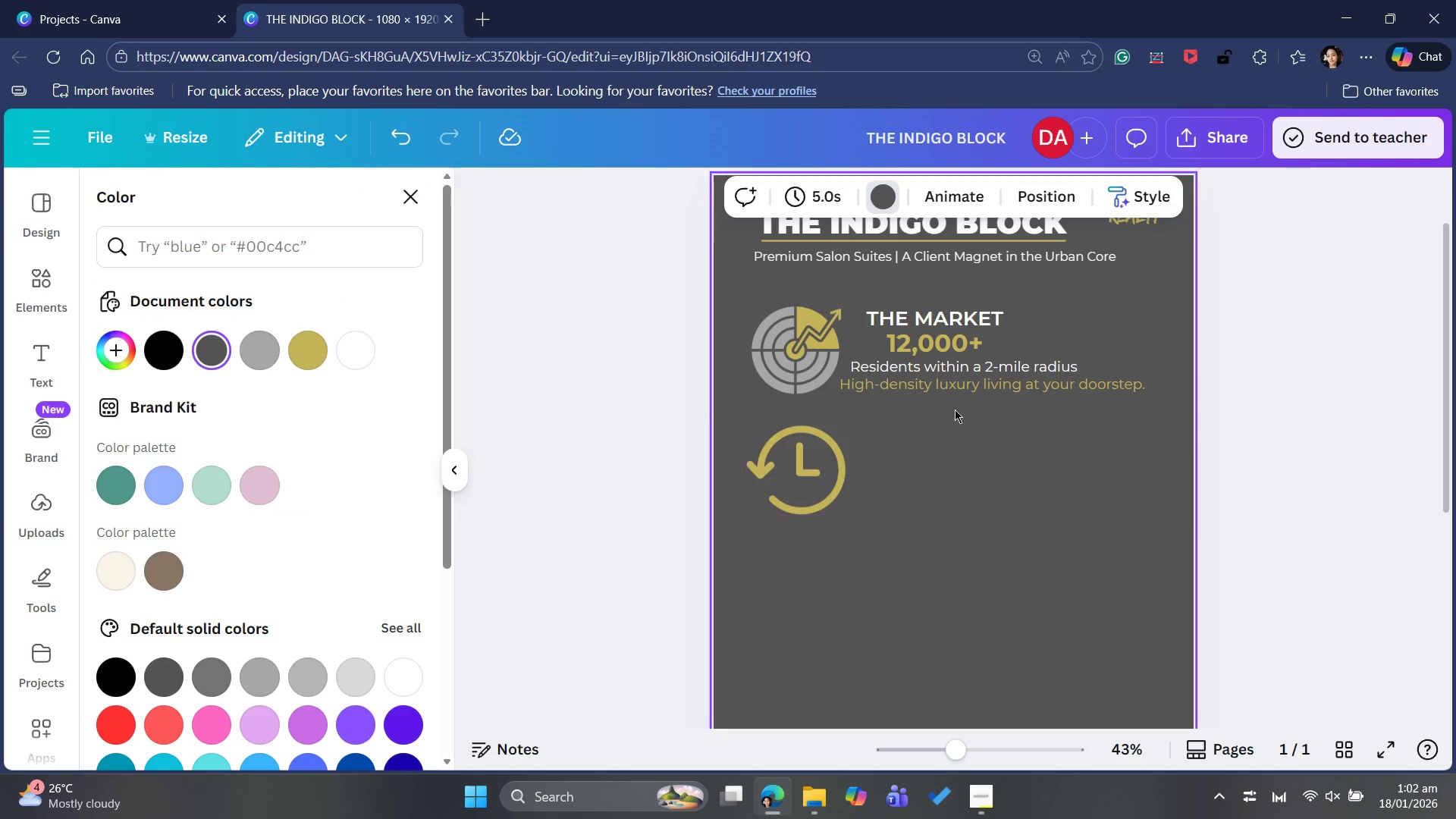 
left_click([959, 318])
 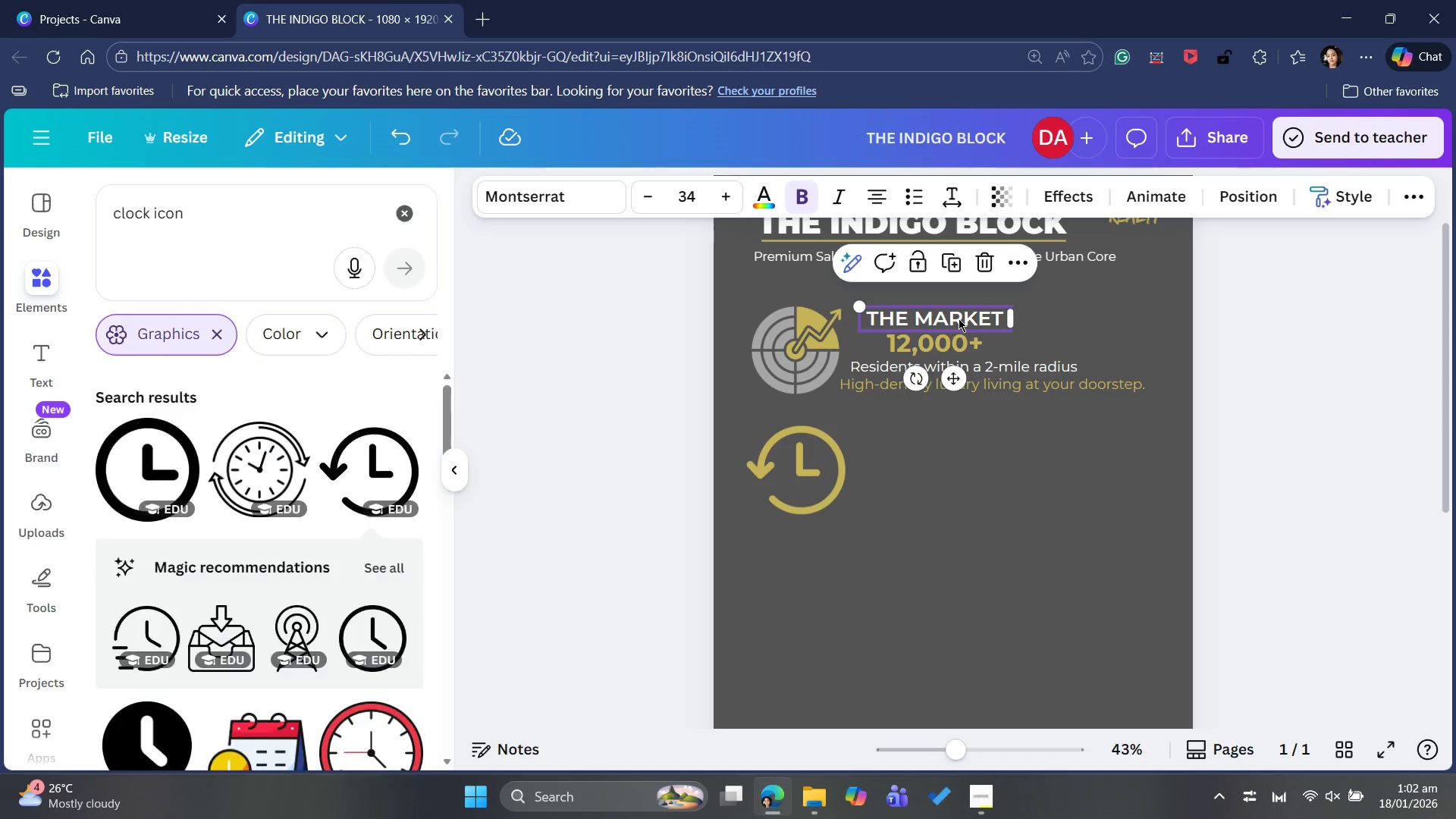 
key(Control+C)
 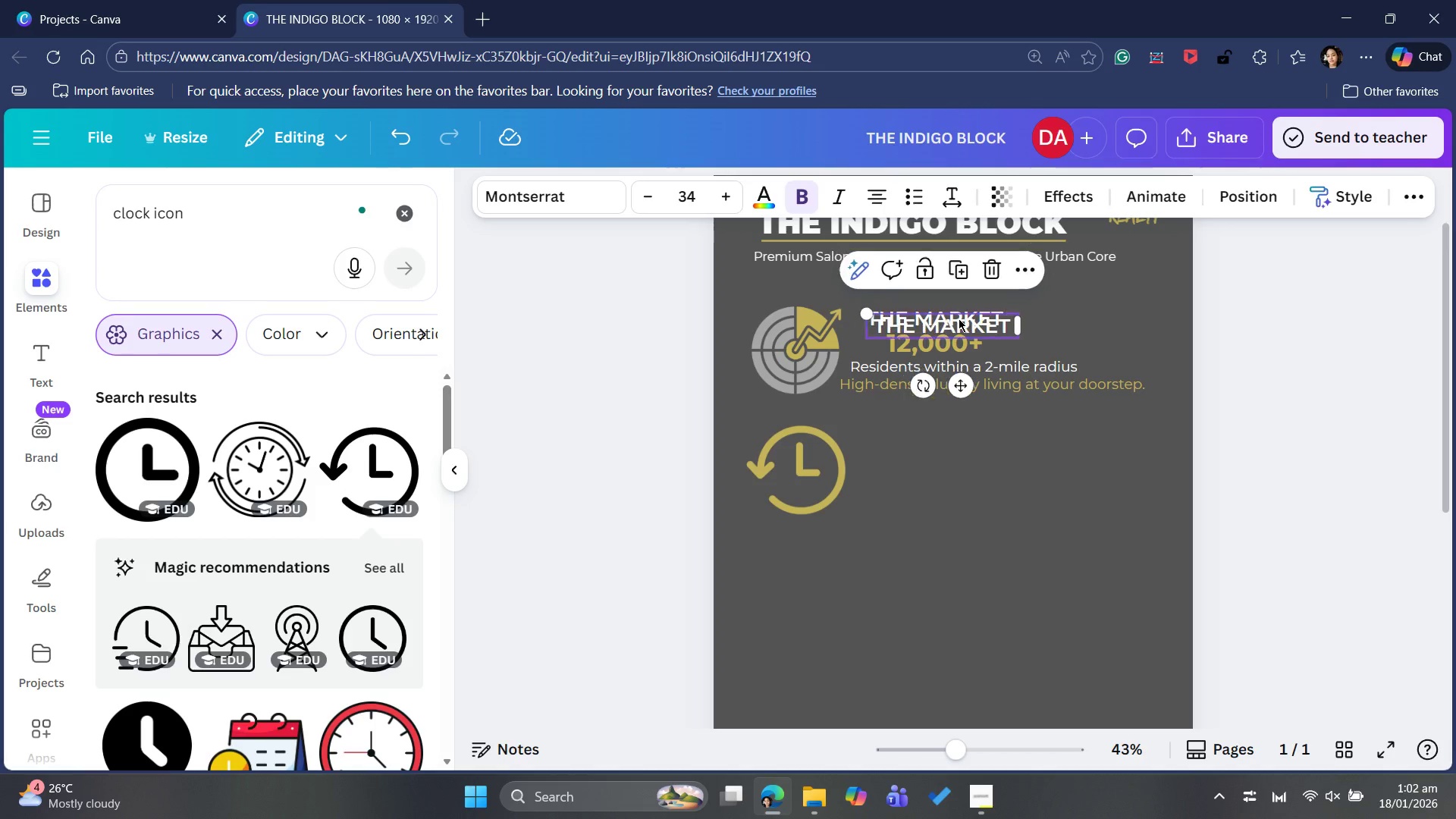 
key(Control+V)
 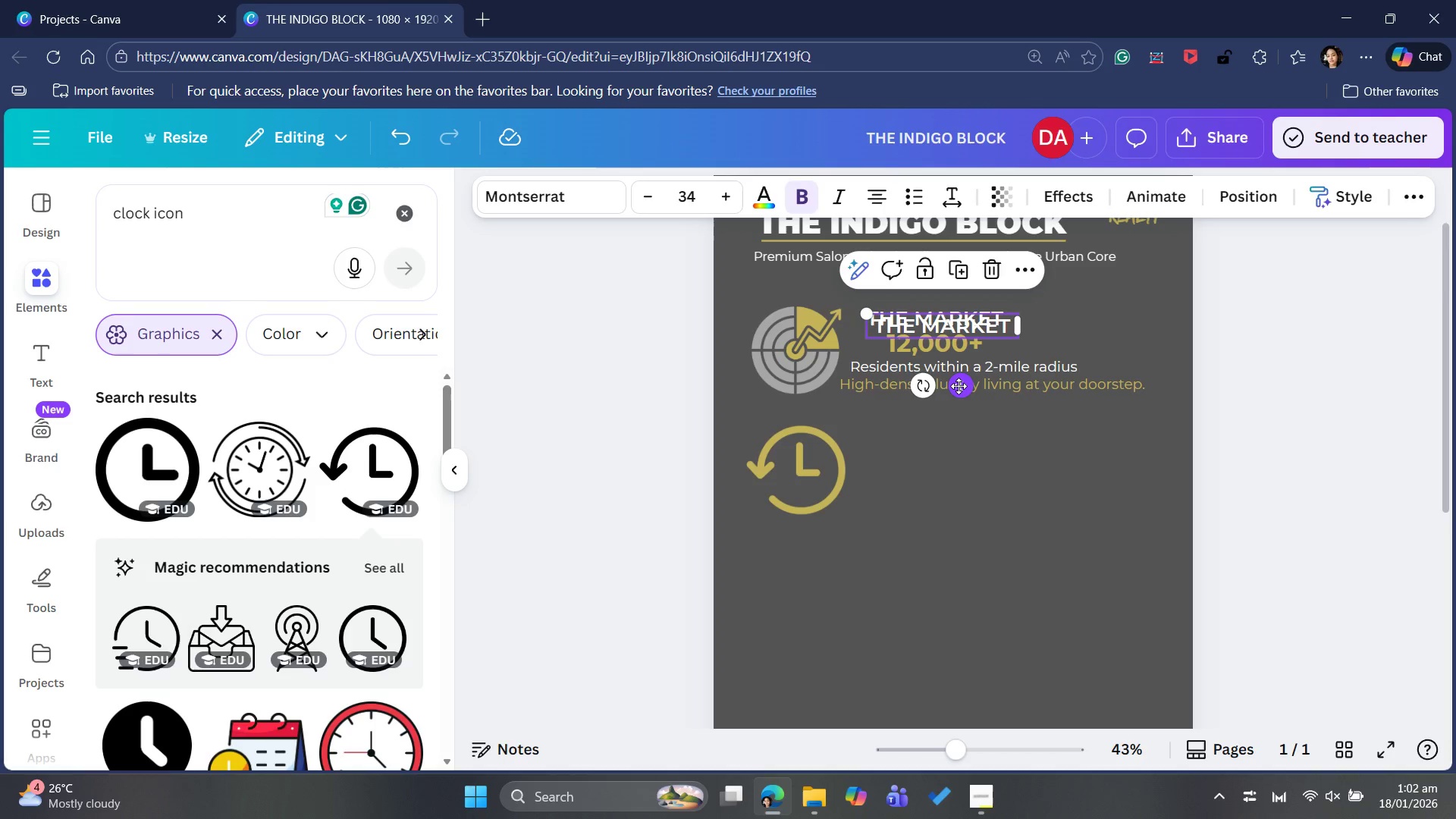 
left_click_drag(start_coordinate=[959, 386], to_coordinate=[954, 489])
 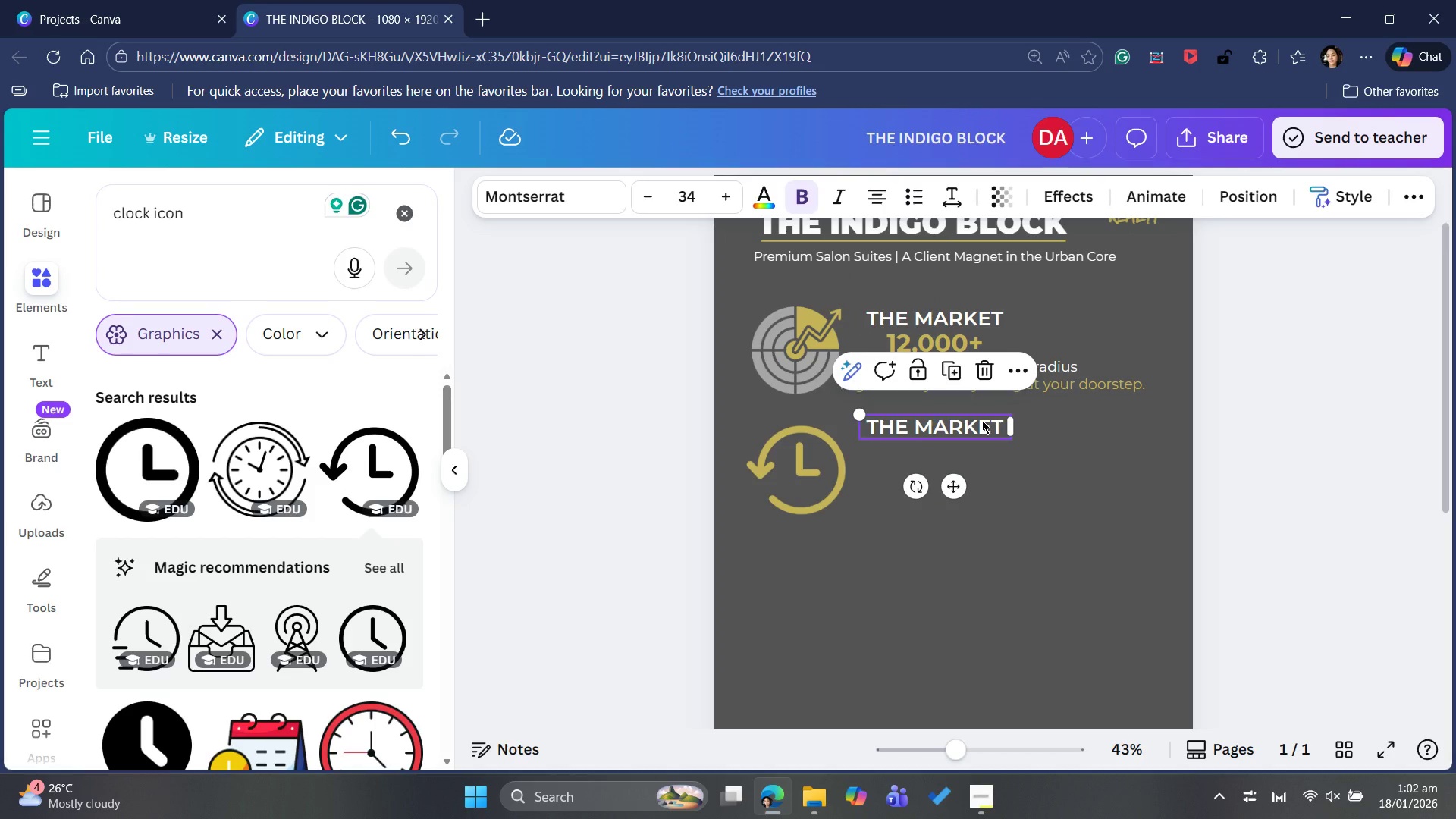 
double_click([982, 420])
 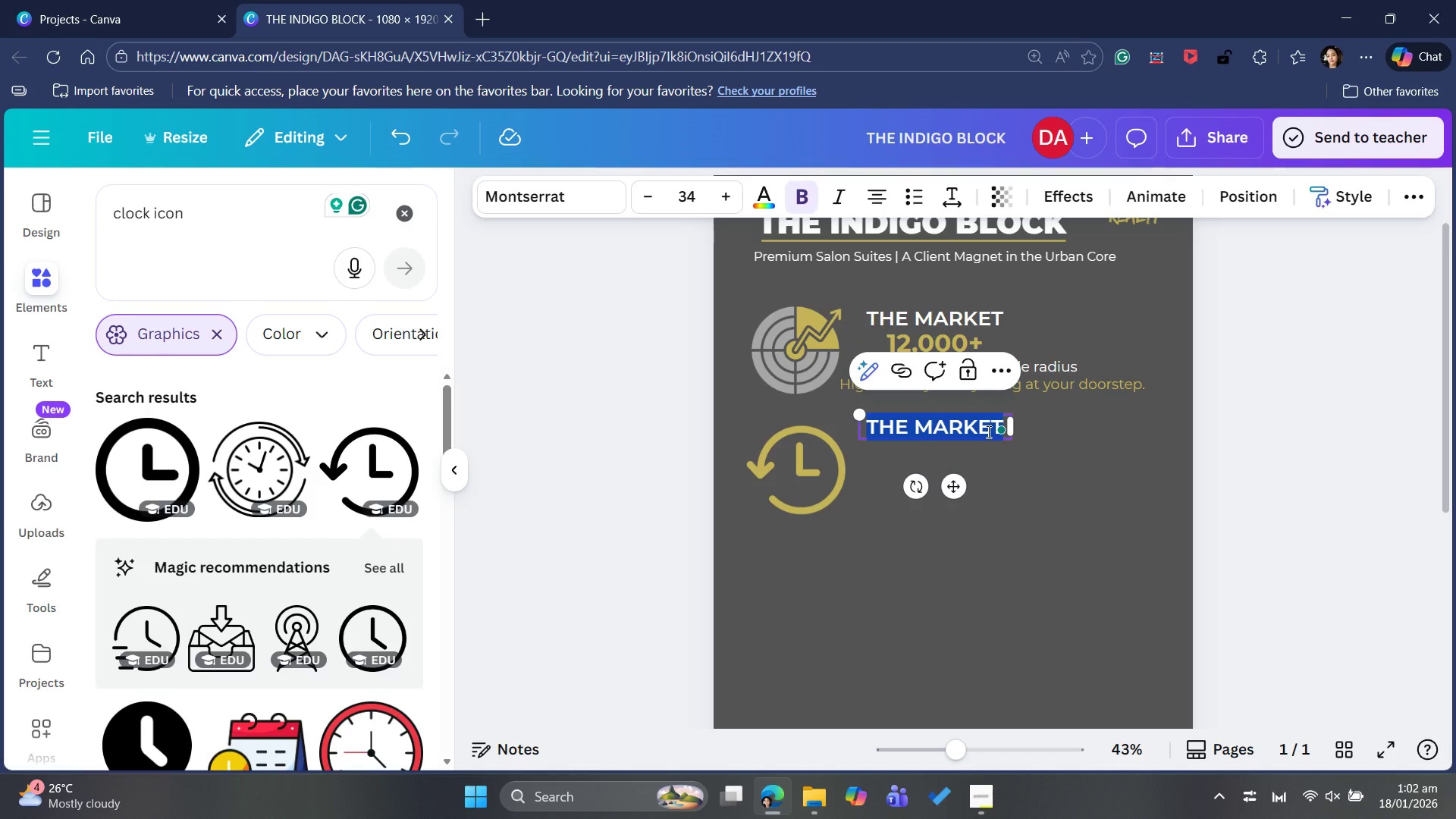 
double_click([987, 431])
 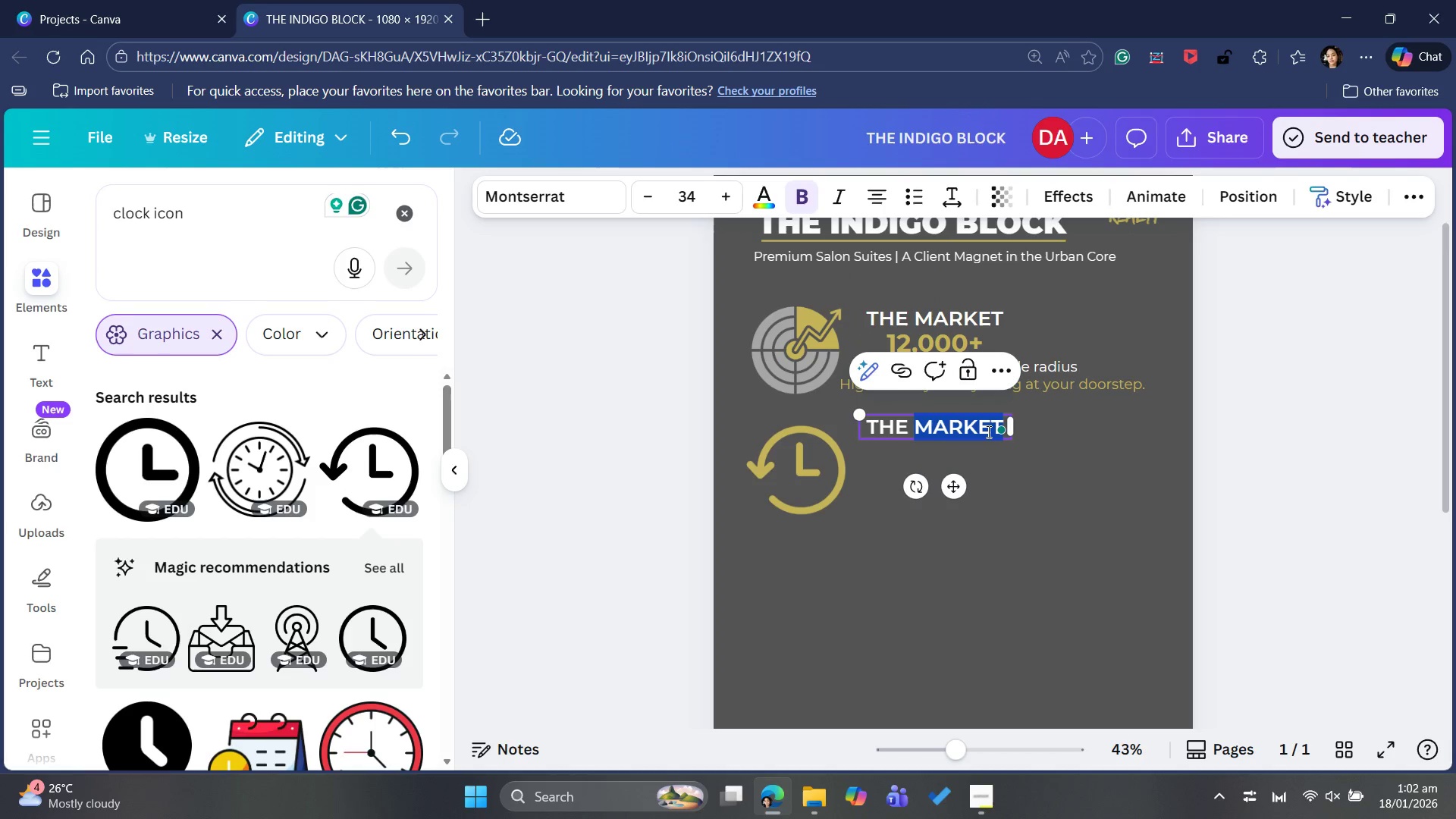 
left_click([987, 431])
 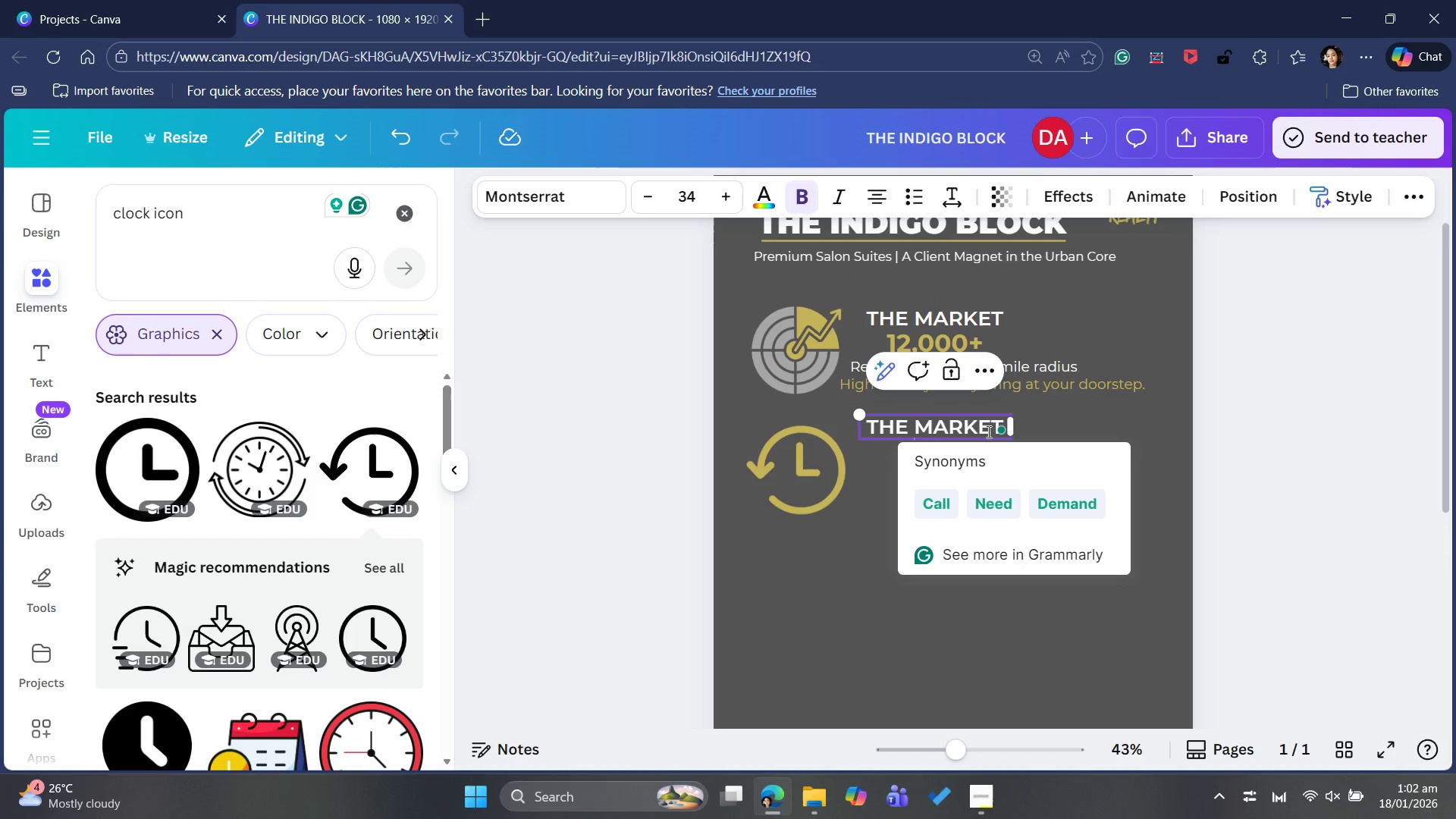 
double_click([987, 431])
 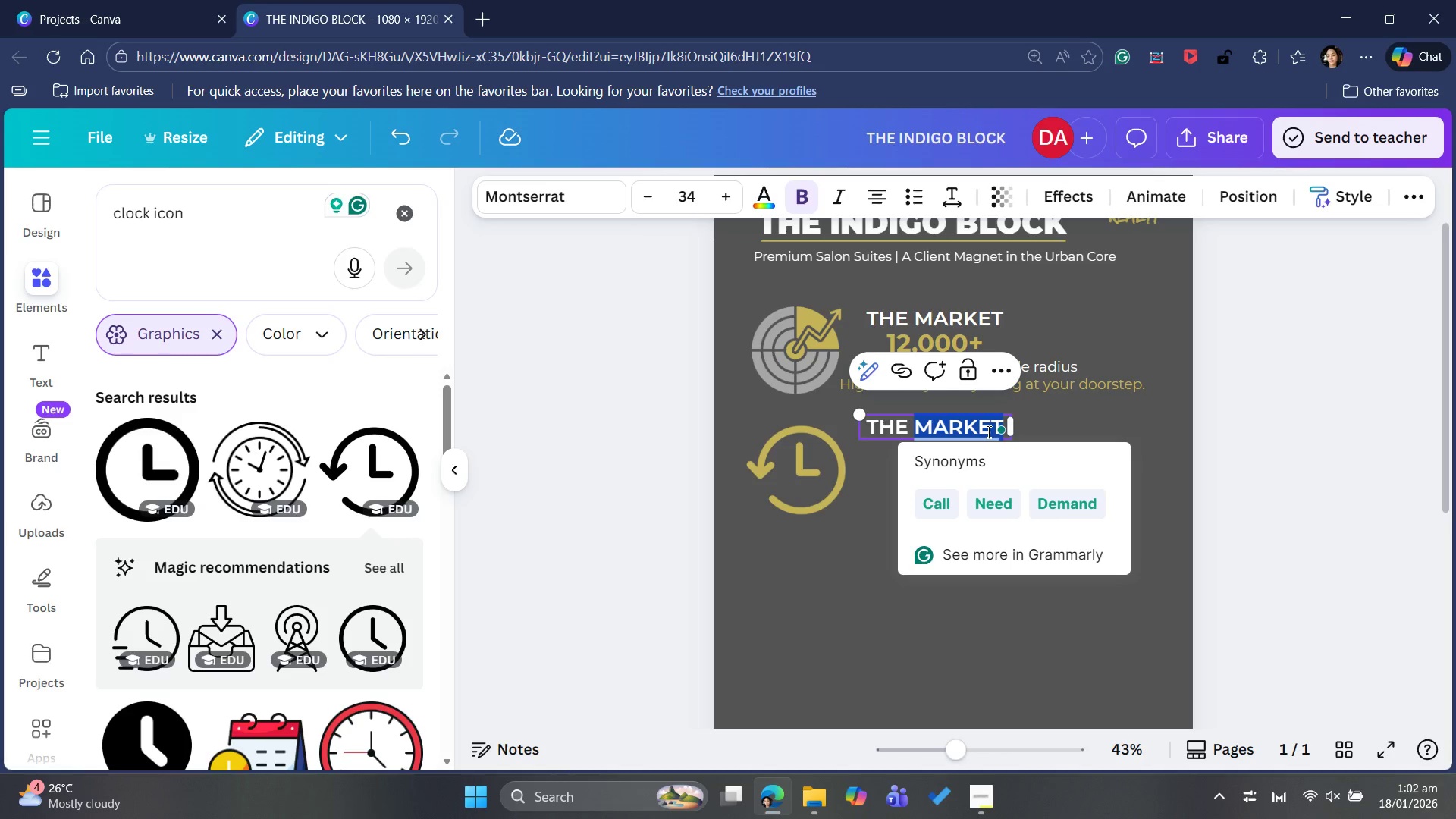 
type(c)
key(Backspace)
type(COMMUNITY)
 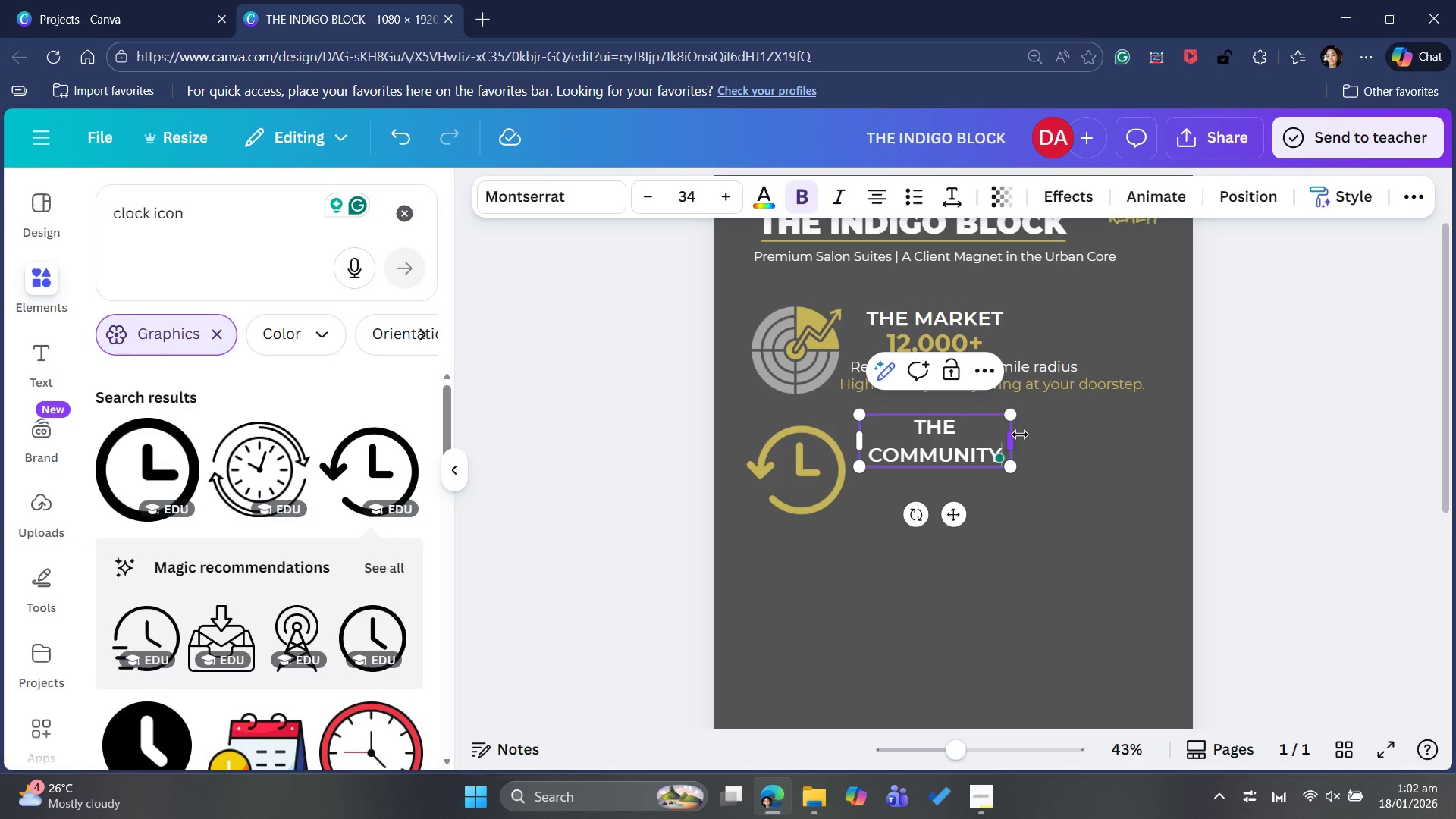 
left_click_drag(start_coordinate=[1018, 436], to_coordinate=[1056, 420])
 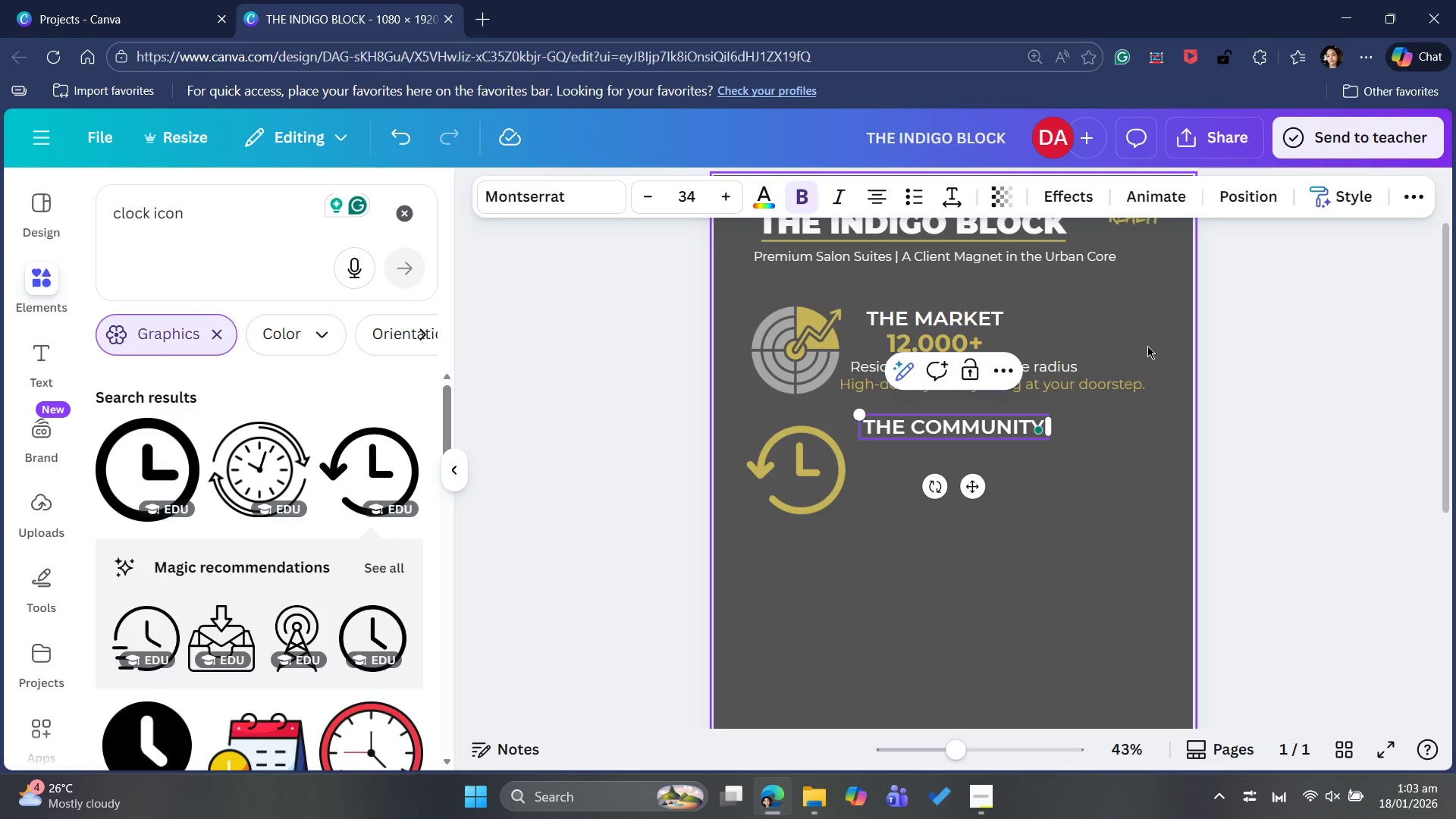 
wait(33.94)
 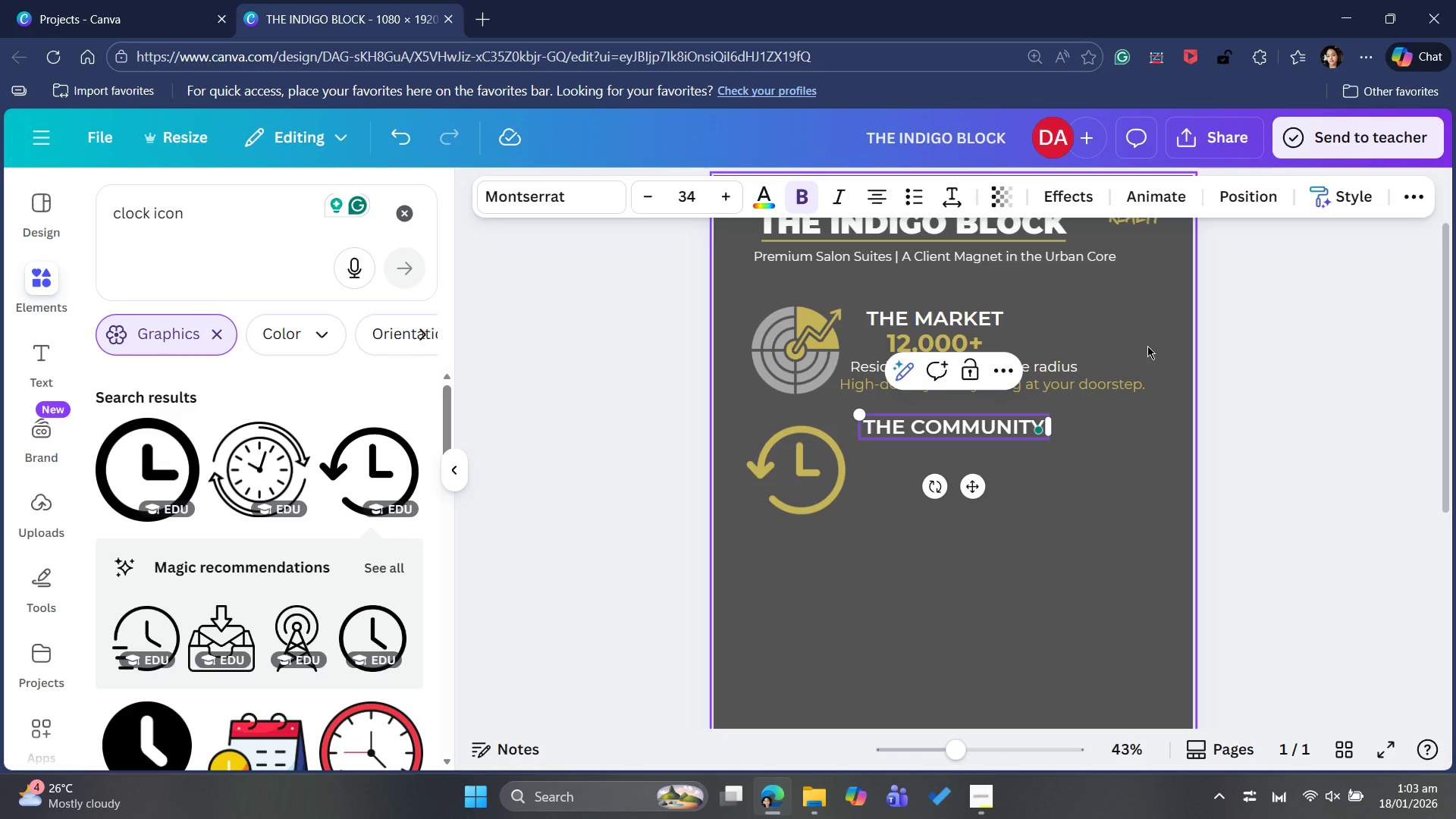 
double_click([930, 431])
 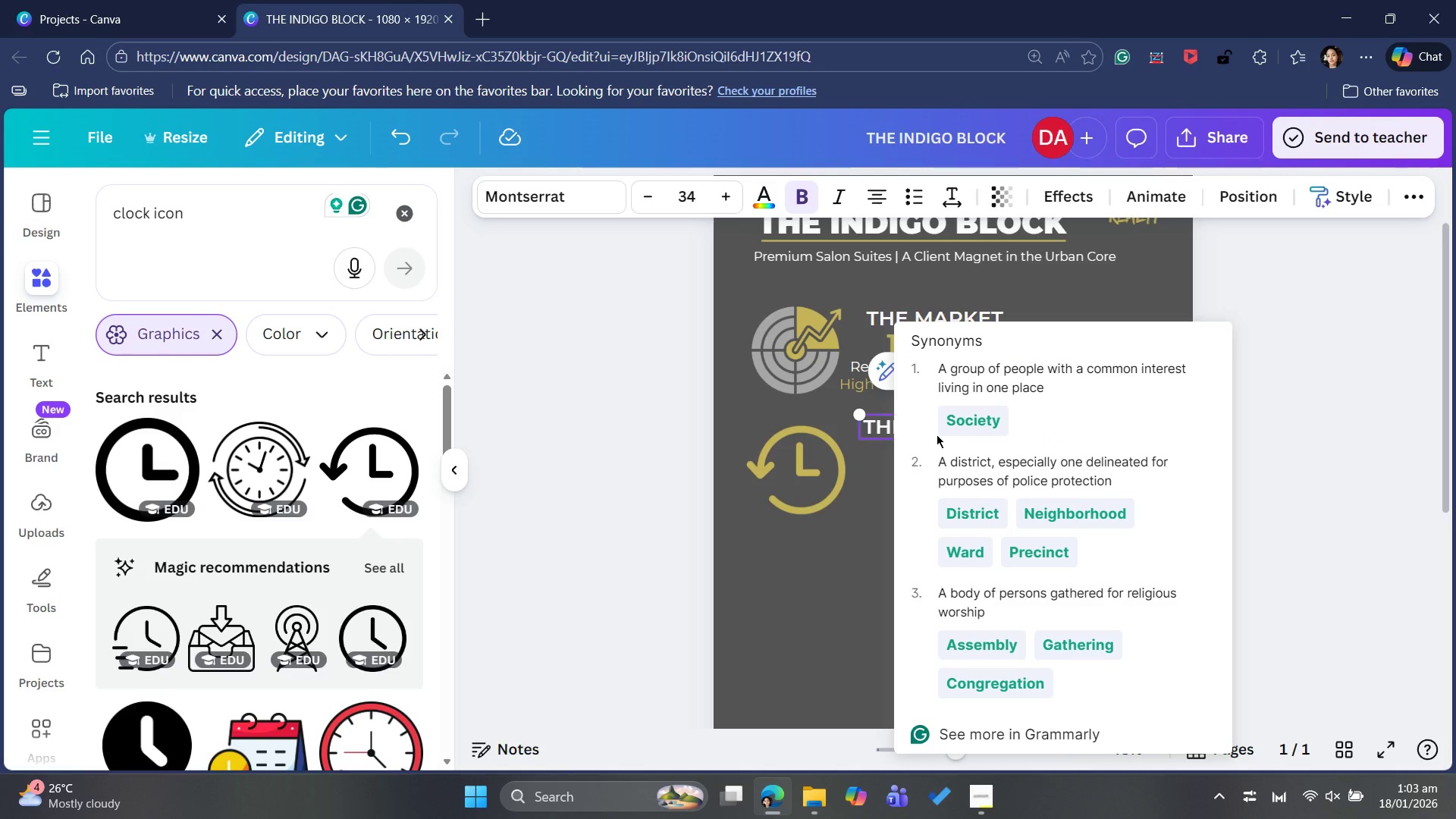 
type(RUSH)
key(Backspace)
key(Backspace)
key(Backspace)
key(Backspace)
 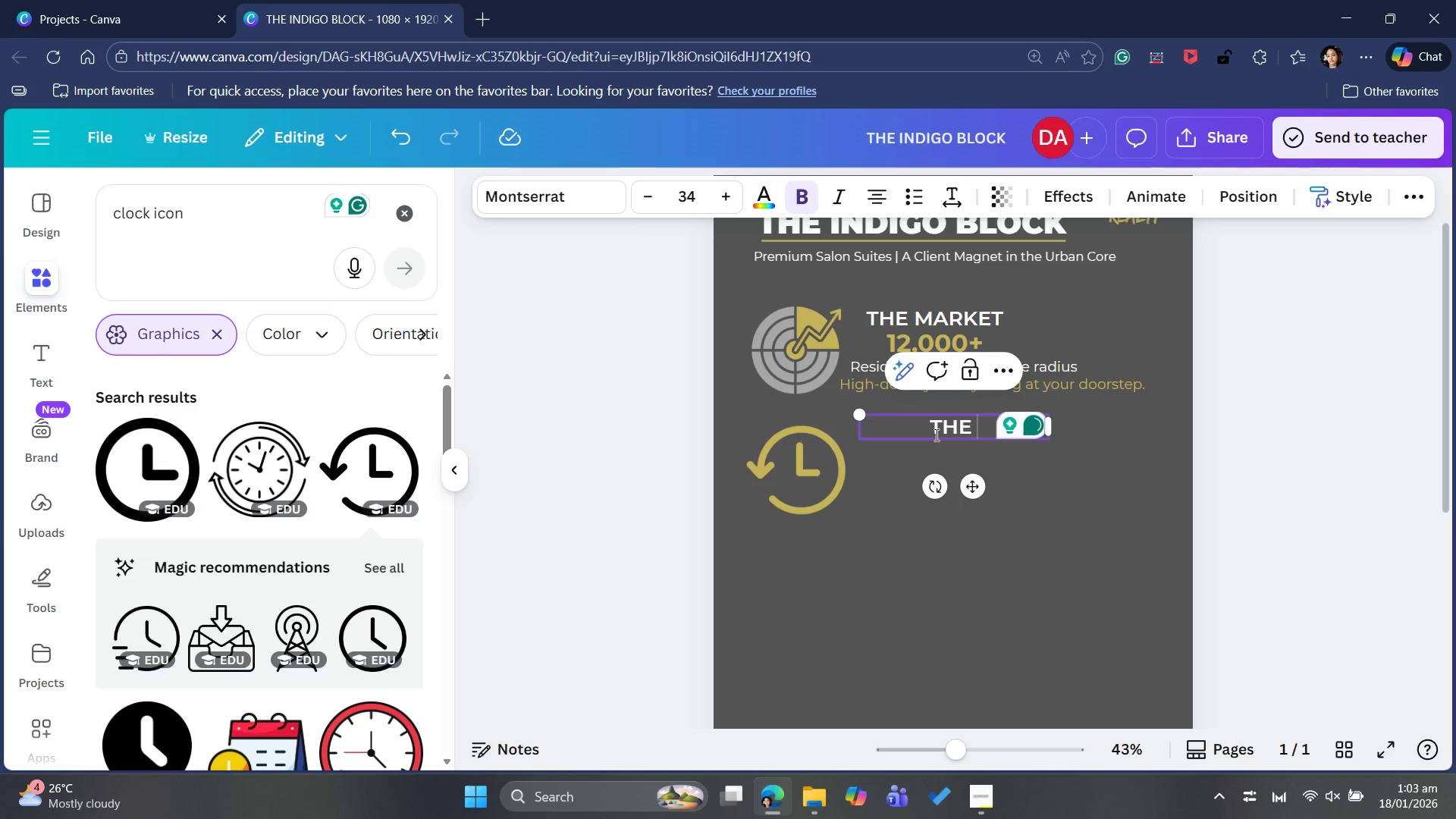 
type(RUSH)
 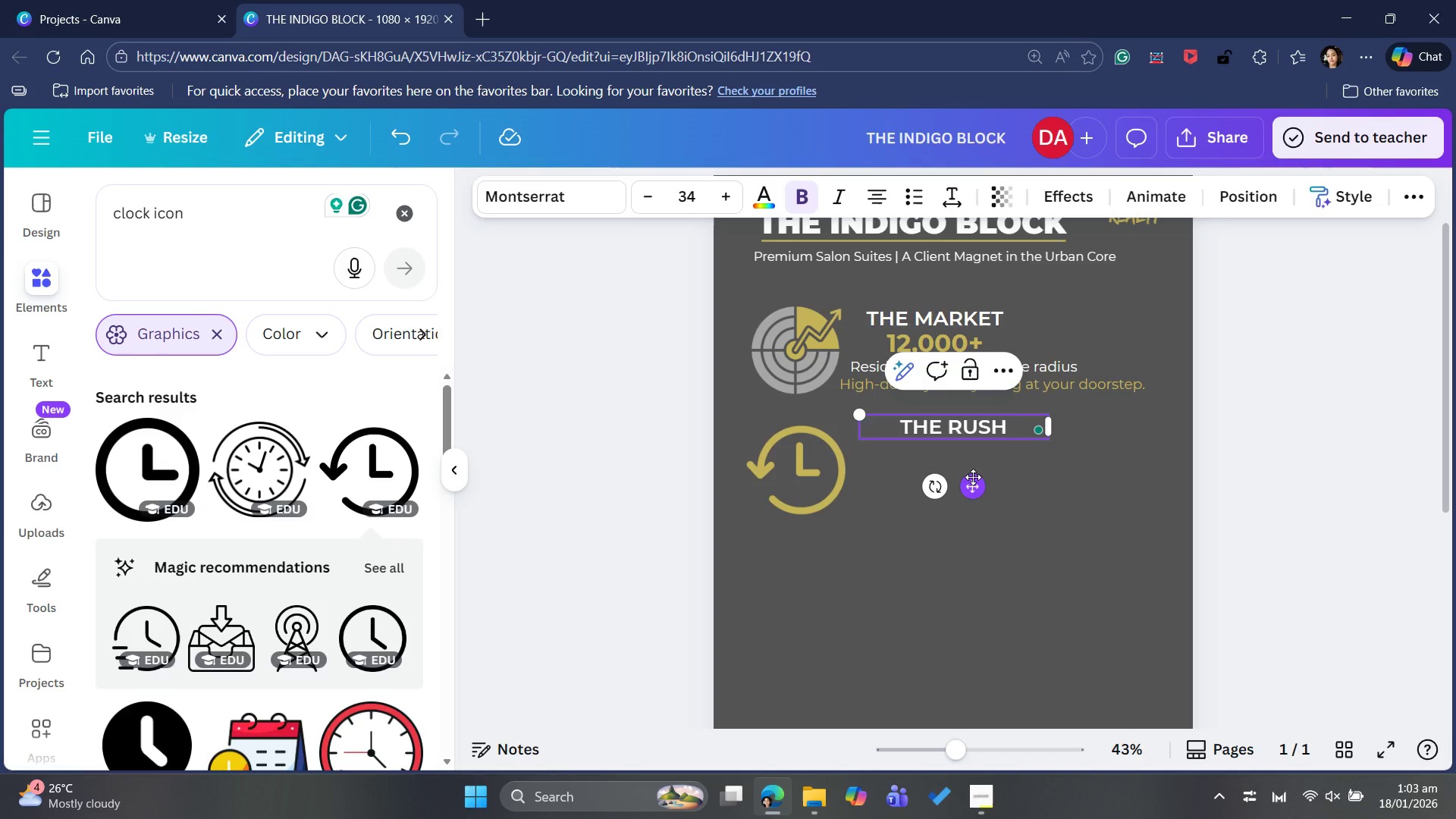 
left_click_drag(start_coordinate=[977, 485], to_coordinate=[946, 485])
 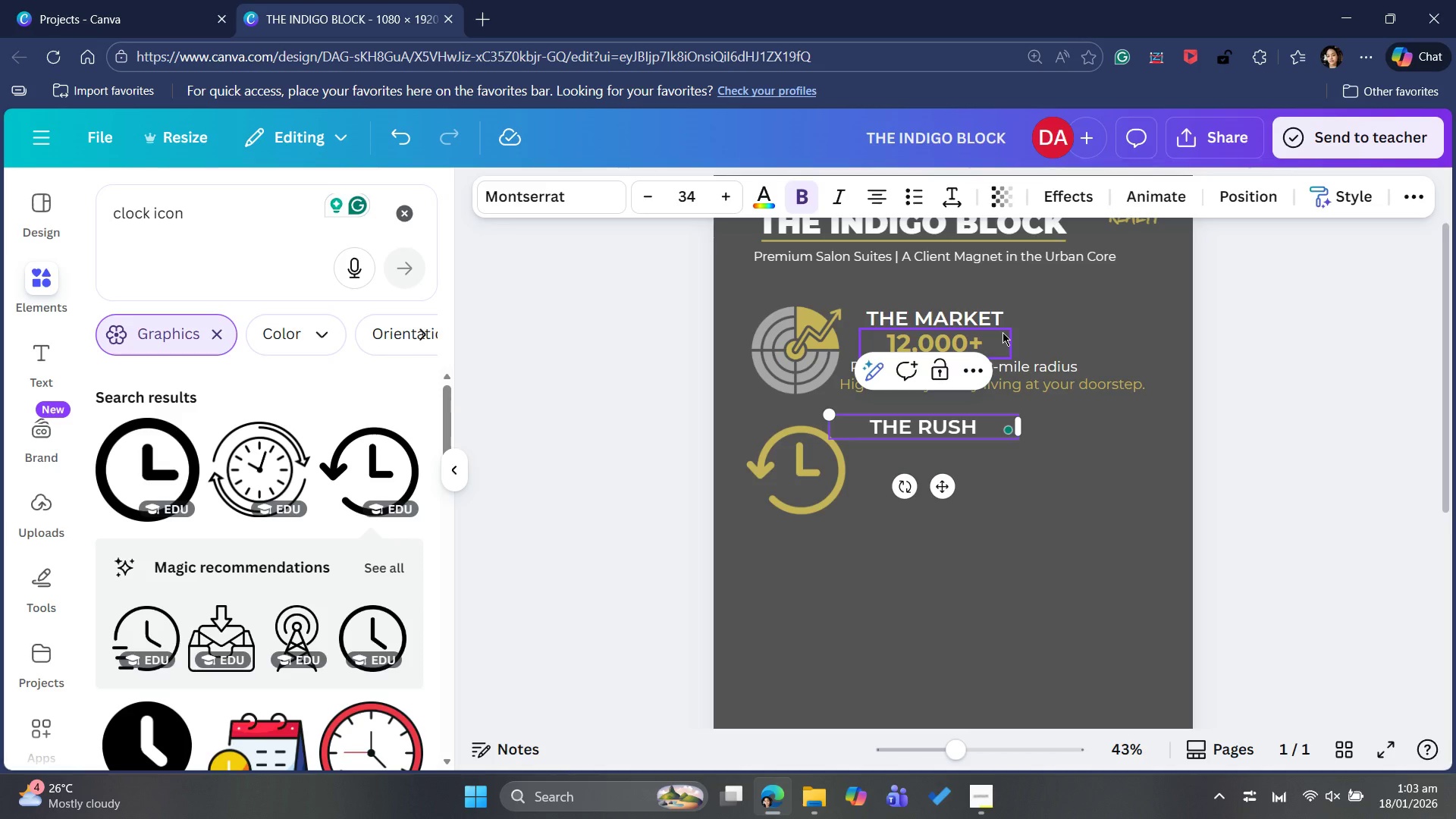 
wait(9.11)
 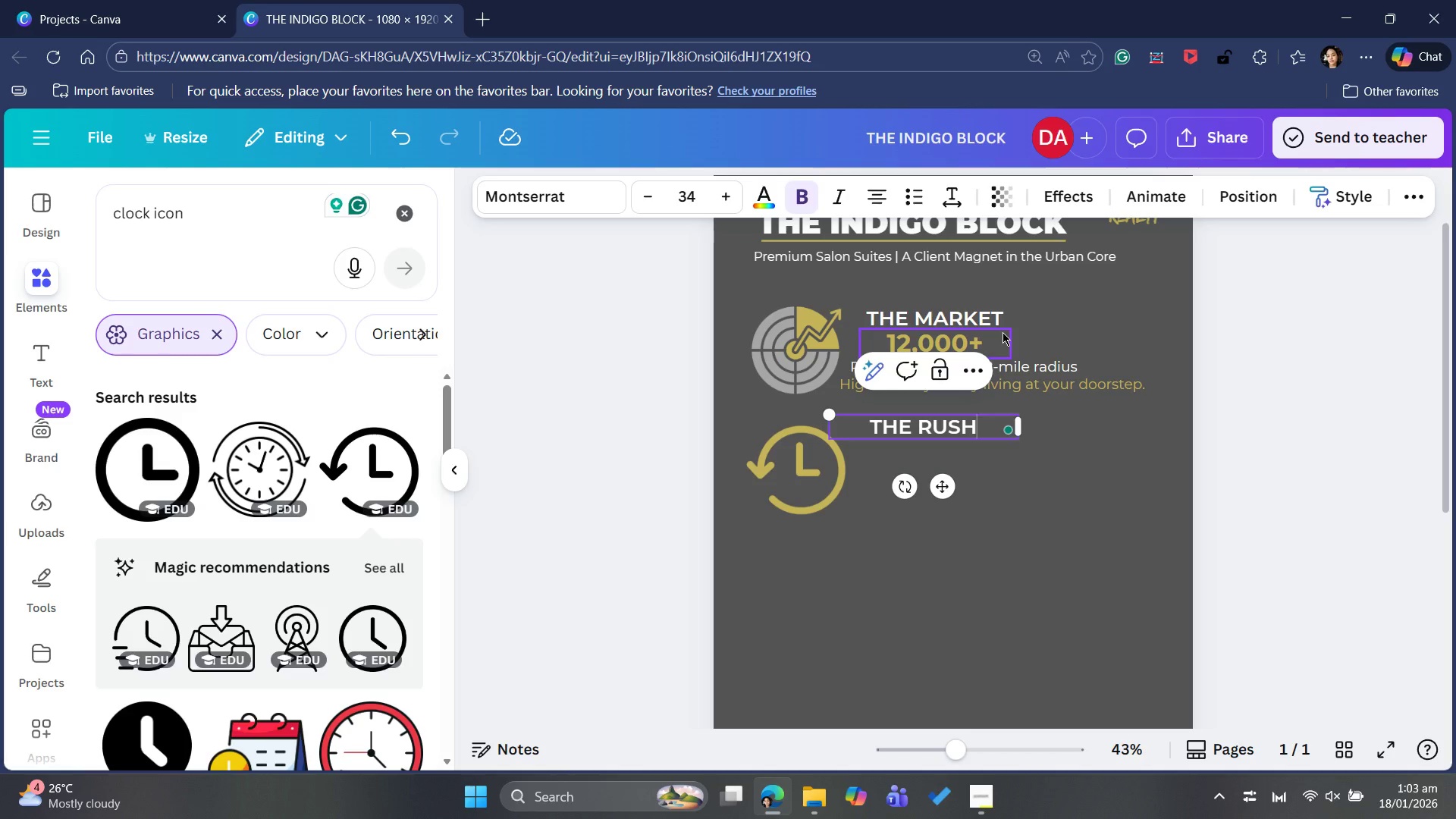 
key(Control+C)
 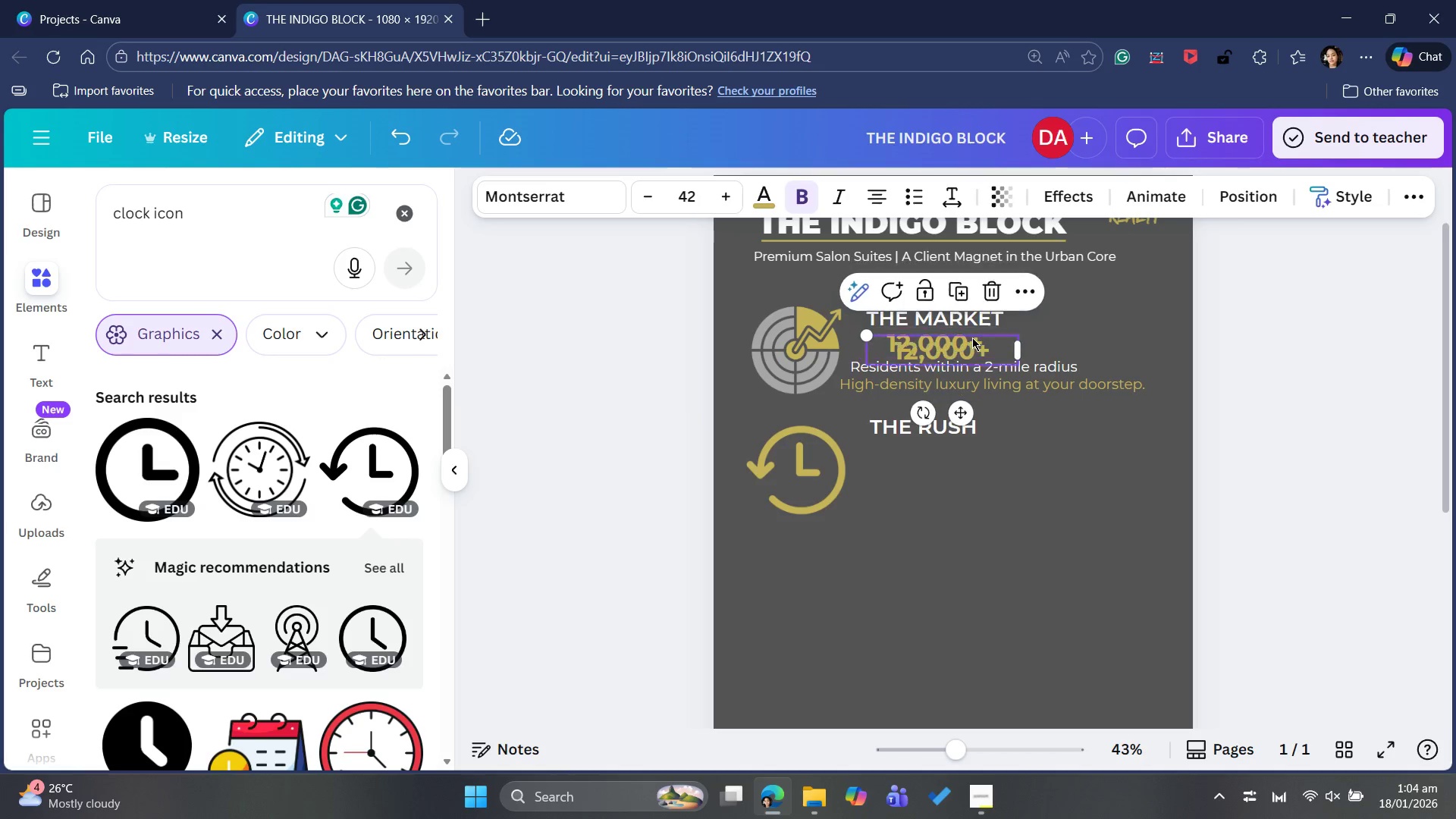 
key(Control+V)
 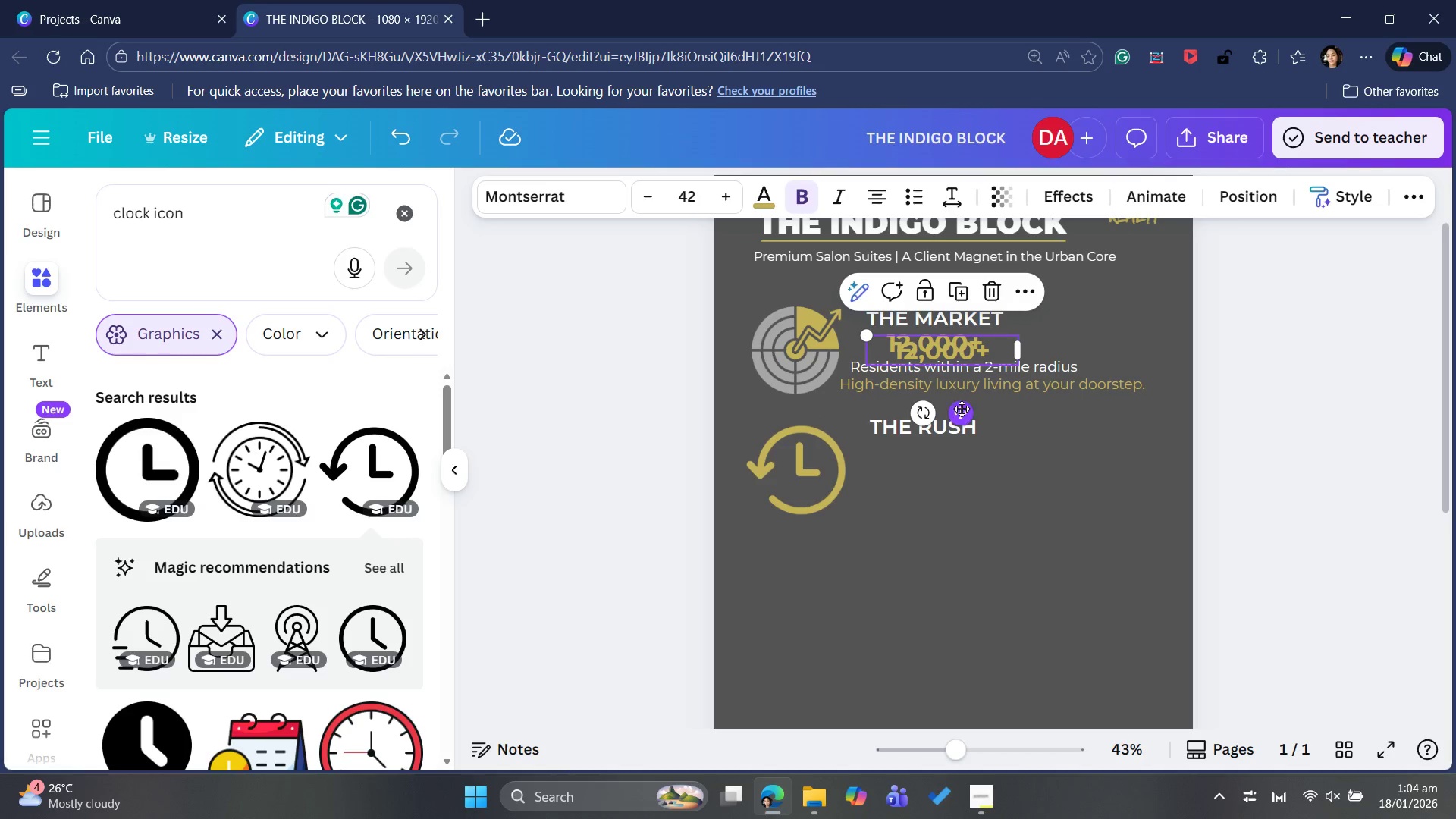 
left_click_drag(start_coordinate=[964, 409], to_coordinate=[946, 514])
 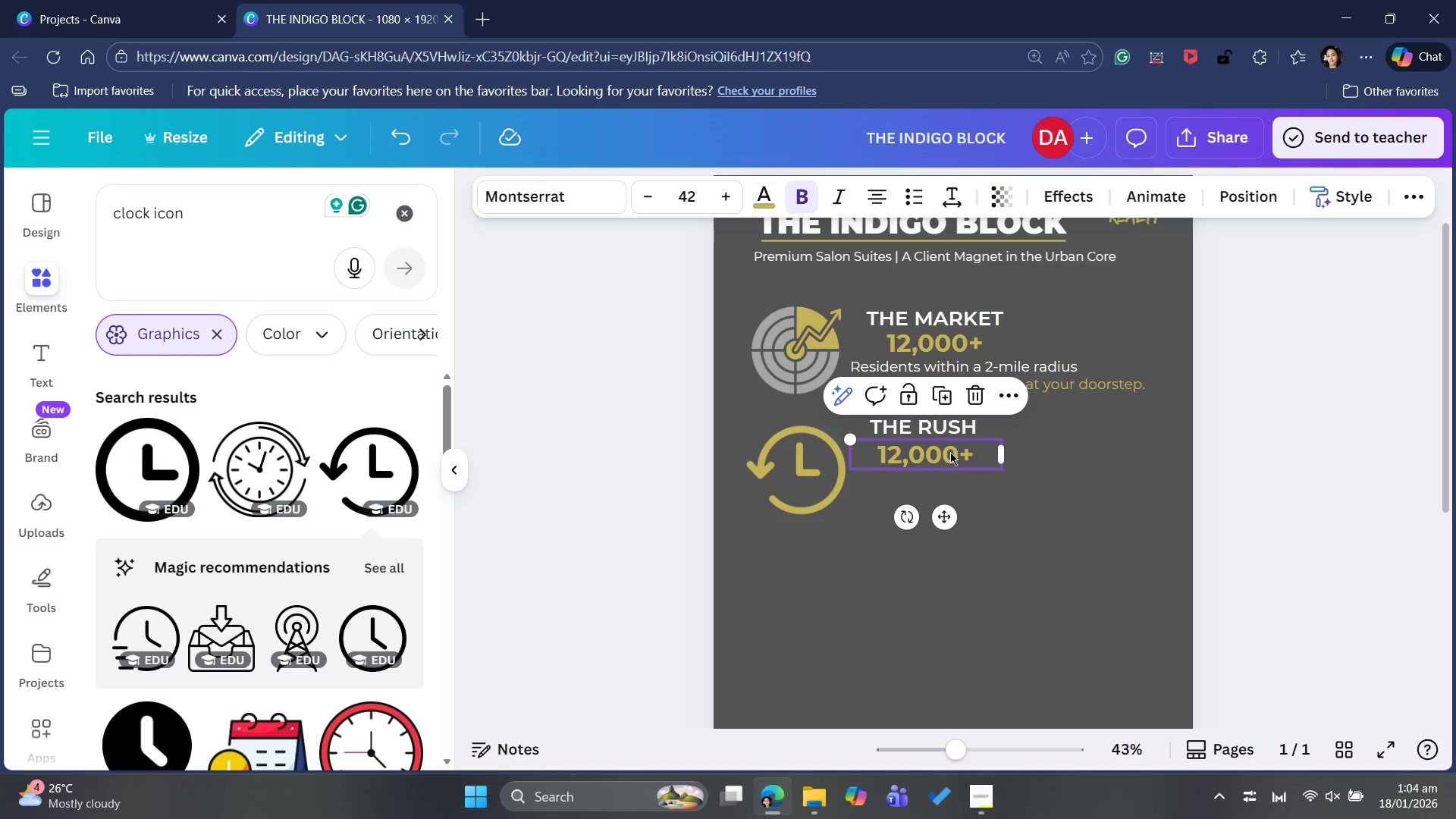 
double_click([950, 452])
 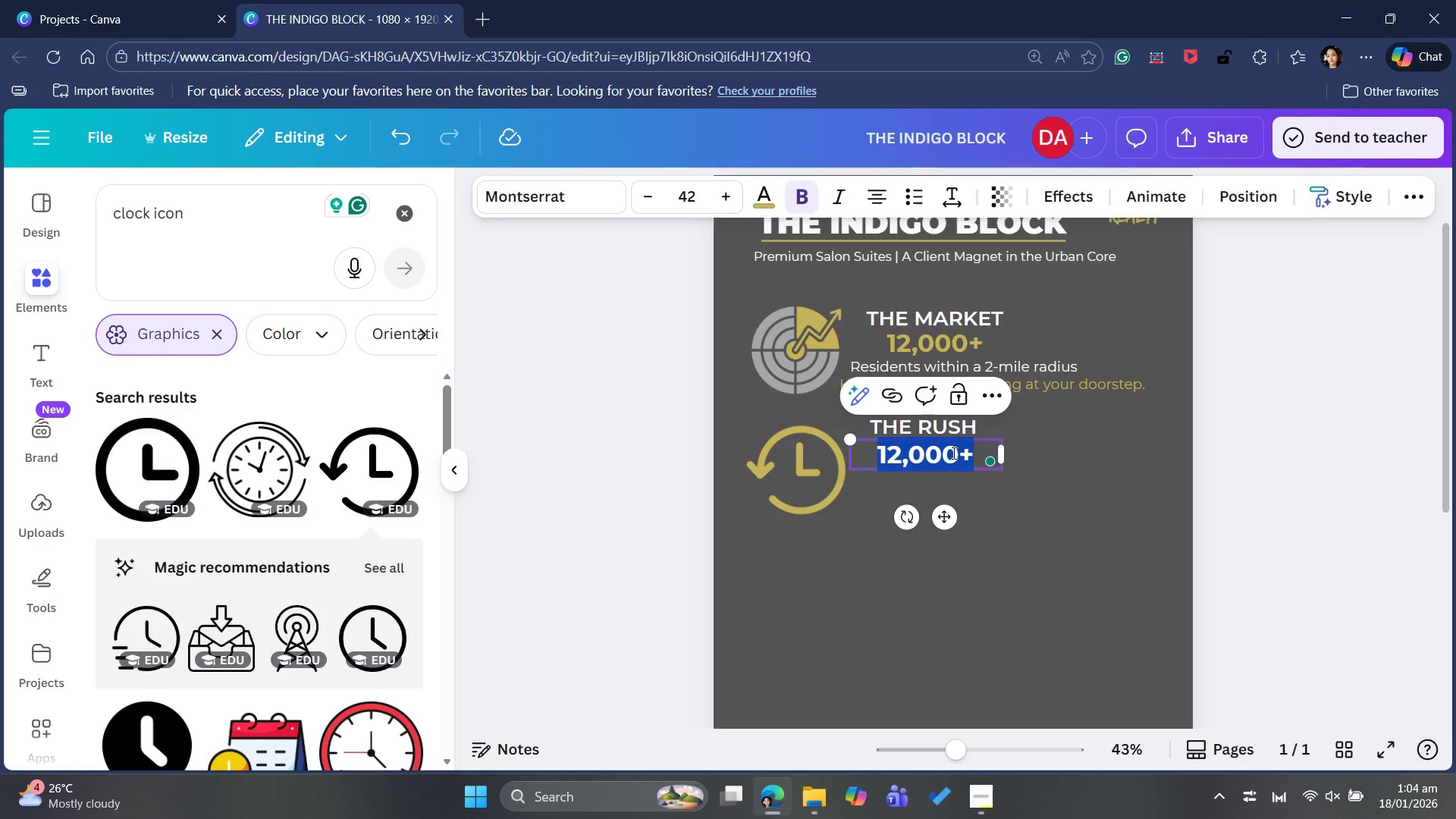 
type(4 PM - 8 PM WE)
key(Backspace)
type(eekdays)
 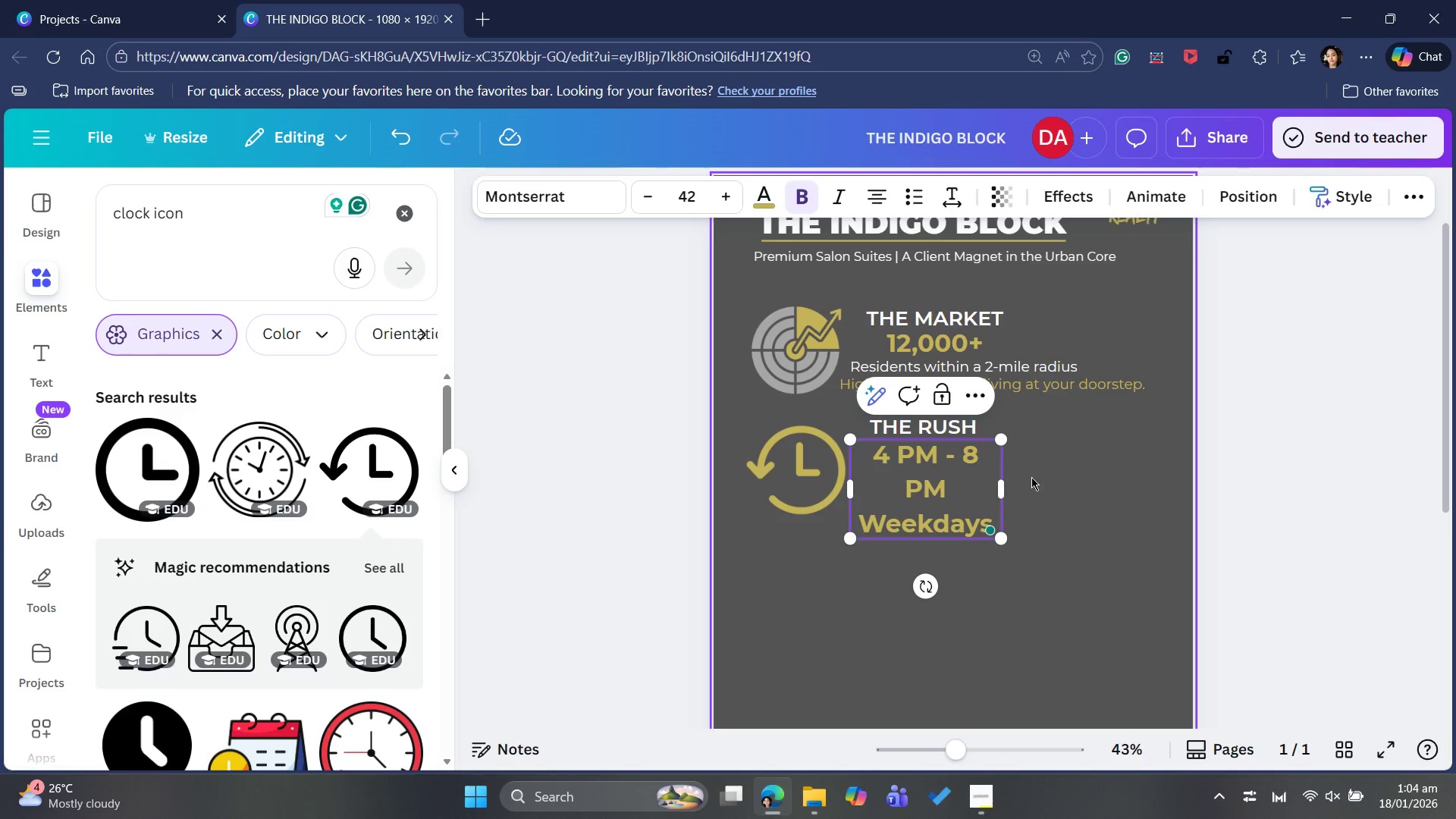 
left_click_drag(start_coordinate=[1004, 494], to_coordinate=[1172, 470])
 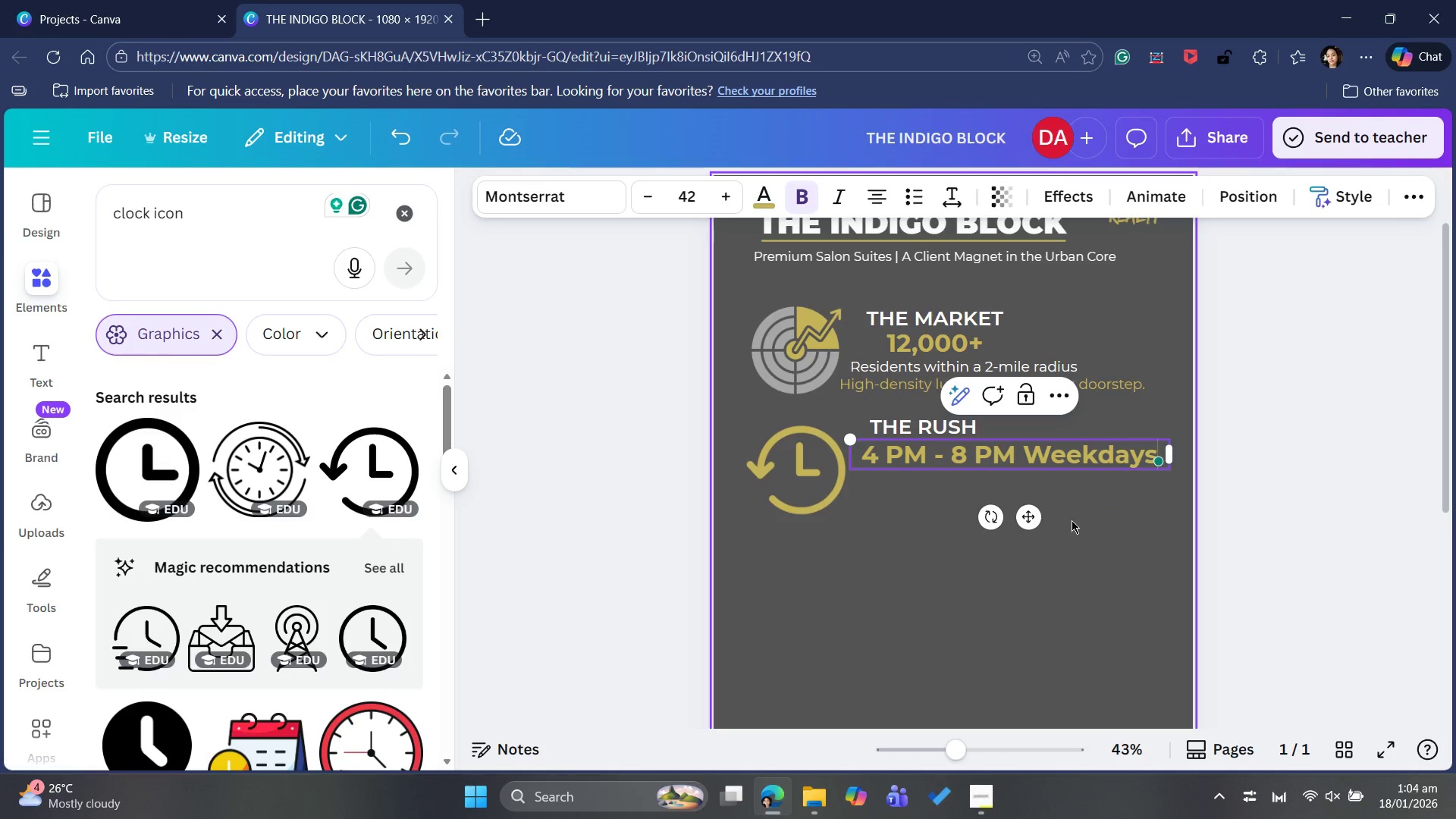 
left_click([1288, 435])
 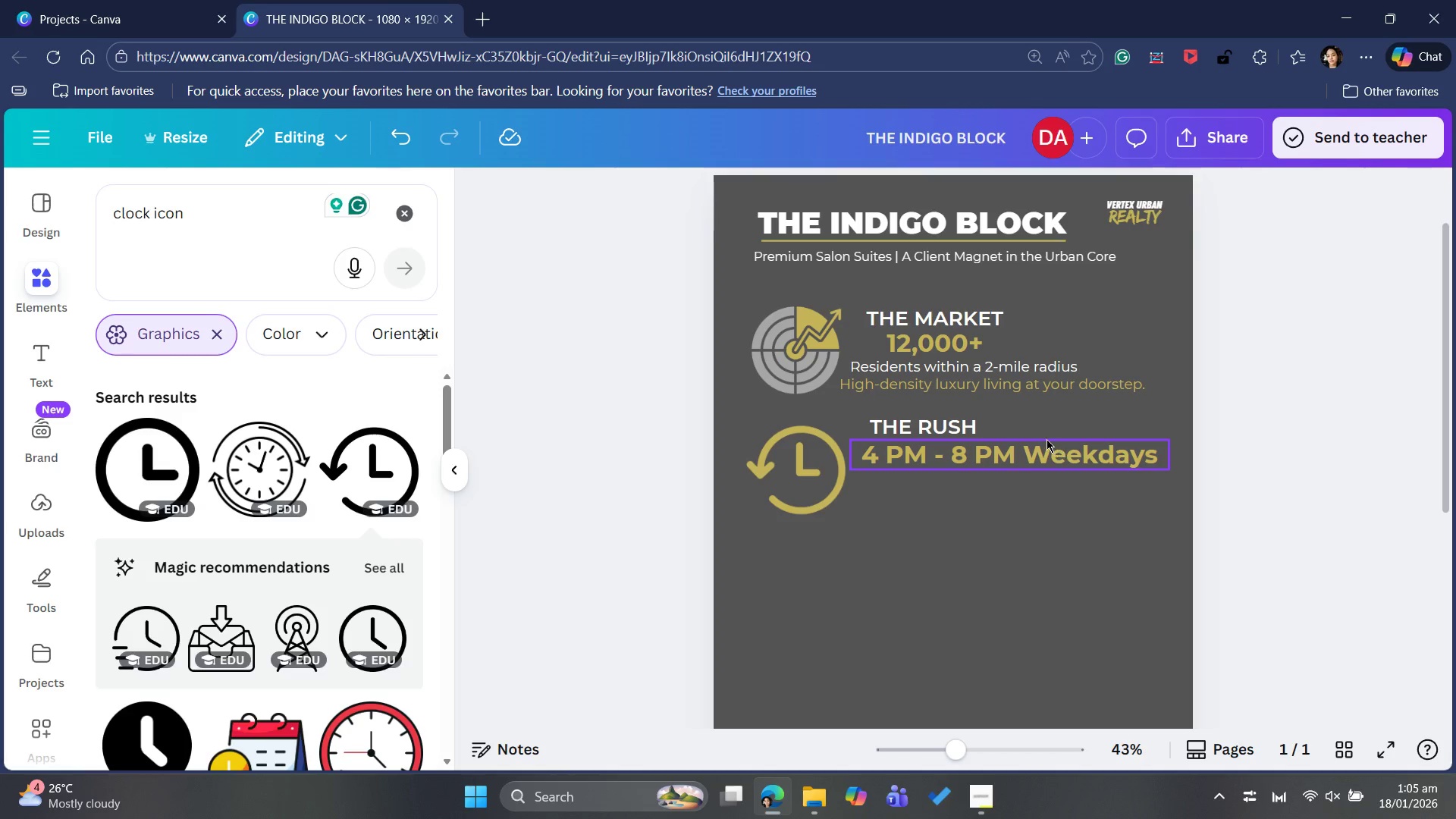 
wait(33.19)
 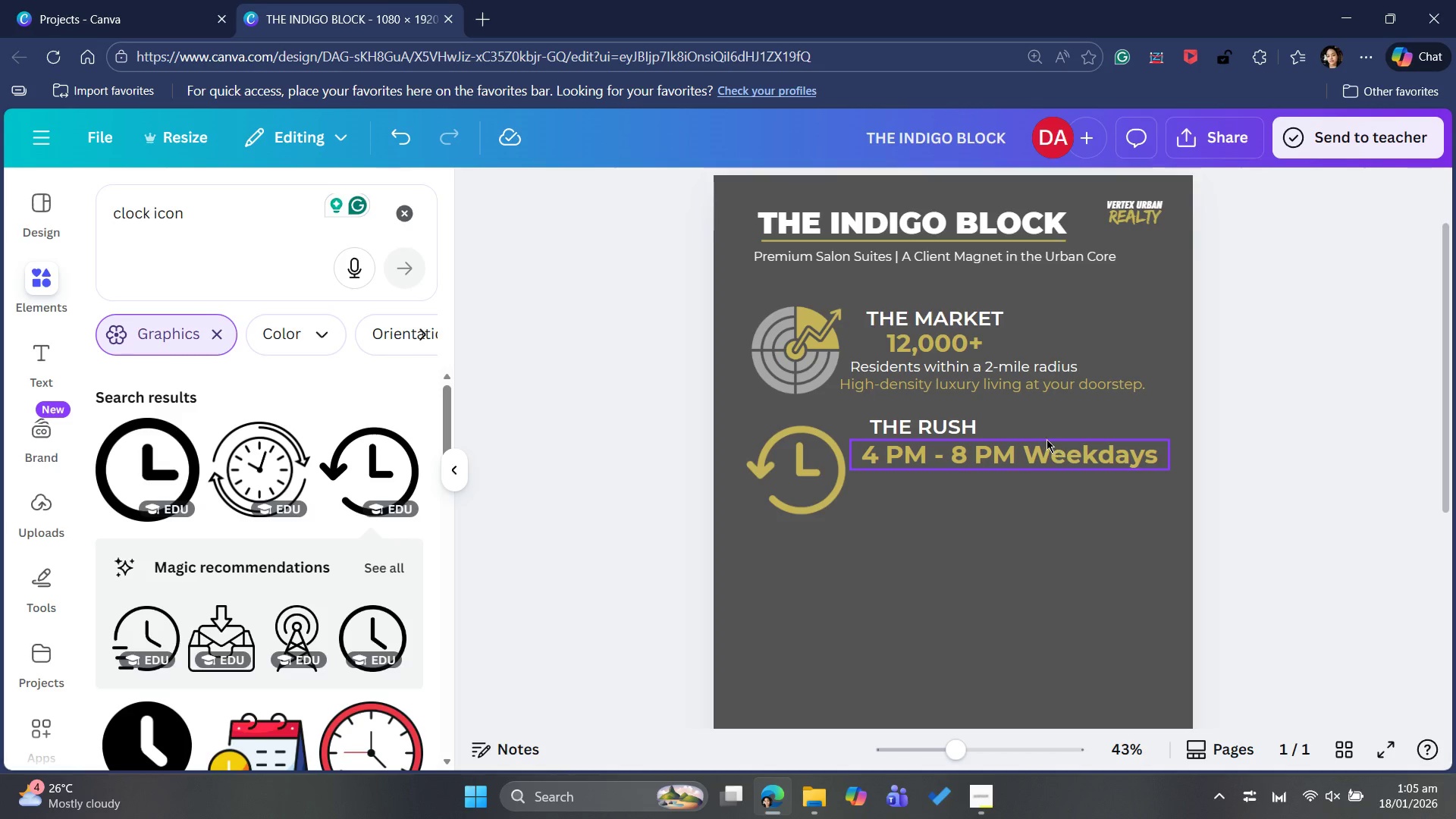 
left_click([953, 368])
 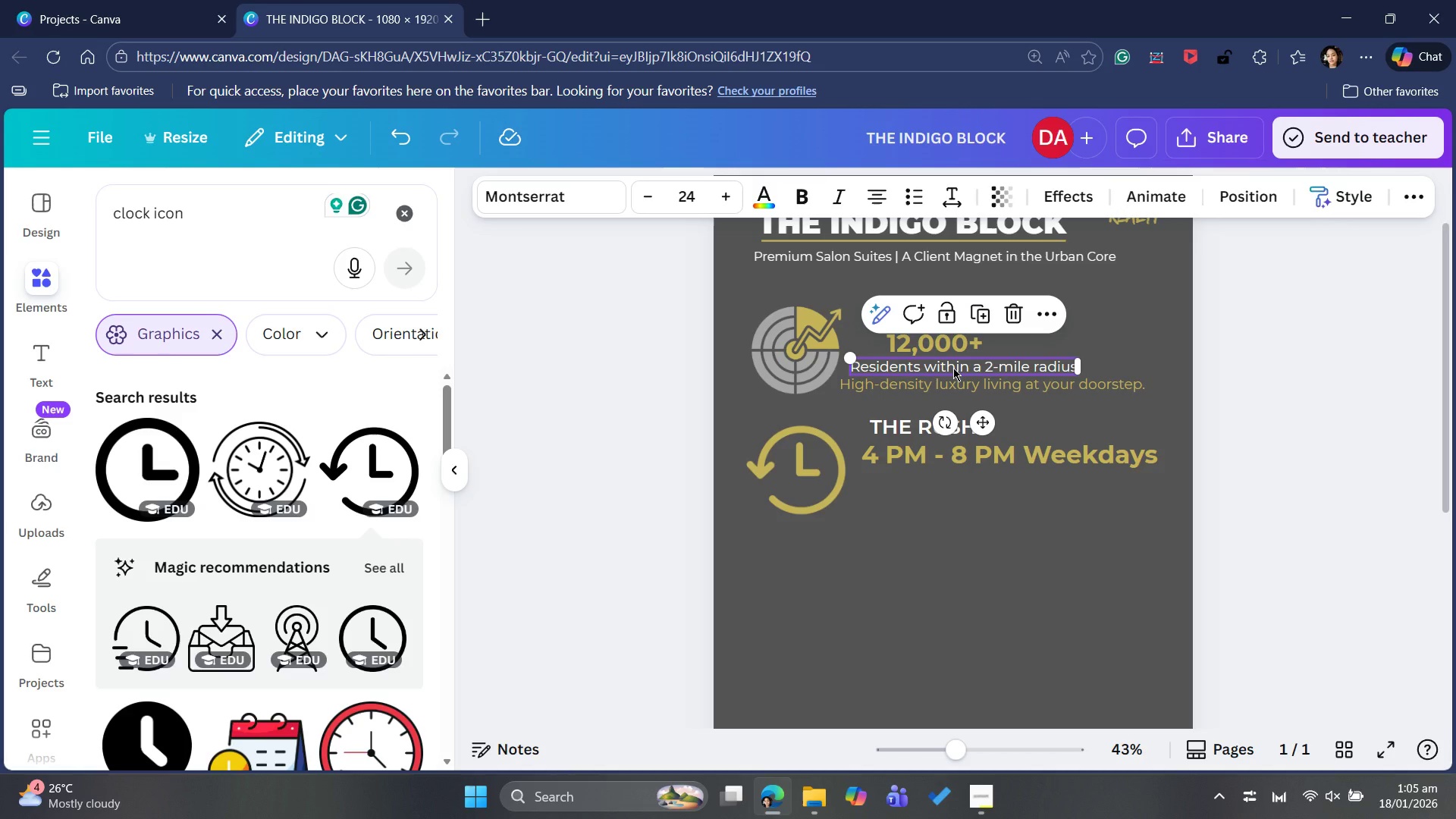 
key(Control+C)
 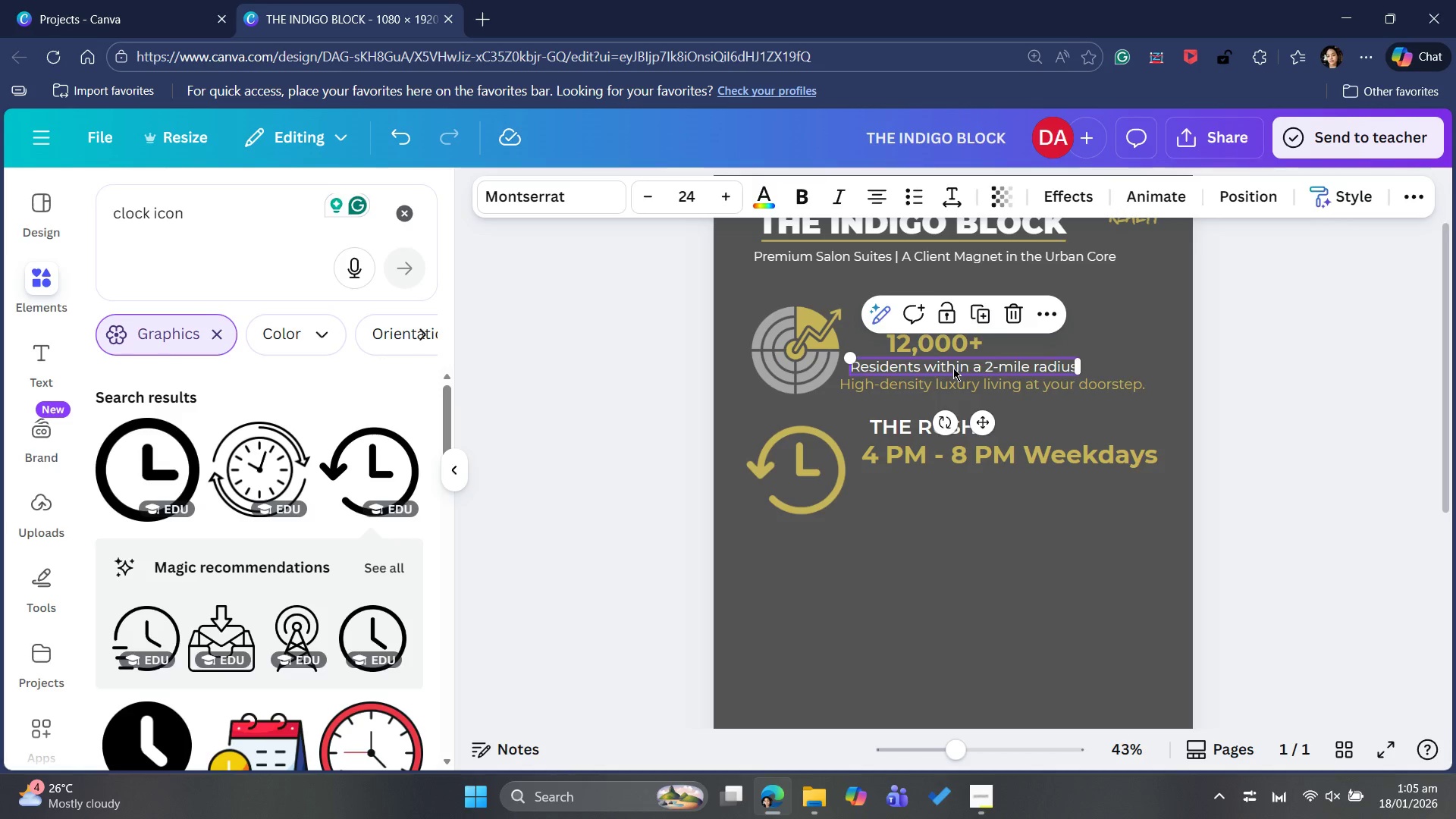 
key(Control+V)
 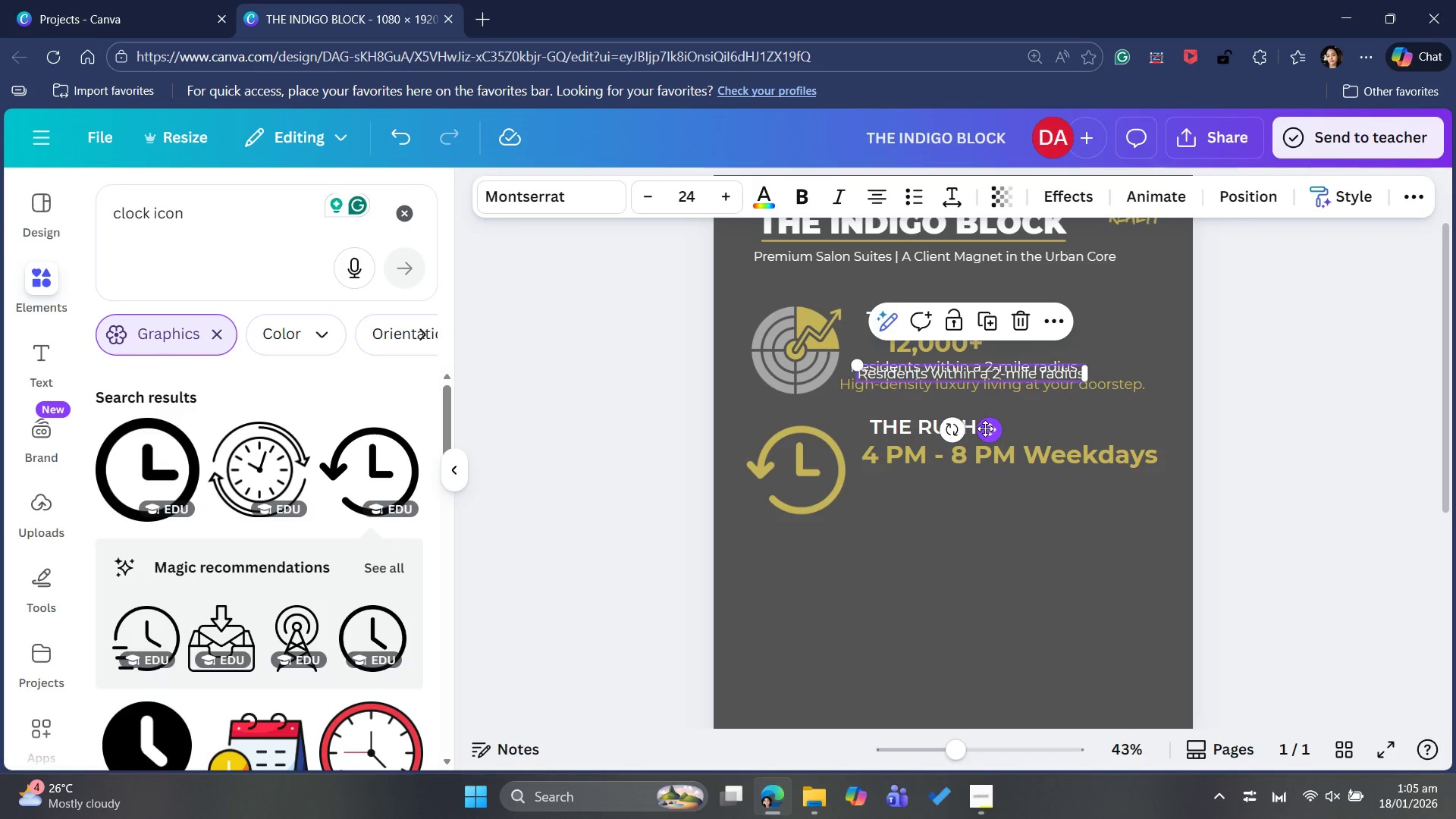 
left_click_drag(start_coordinate=[987, 426], to_coordinate=[996, 535])
 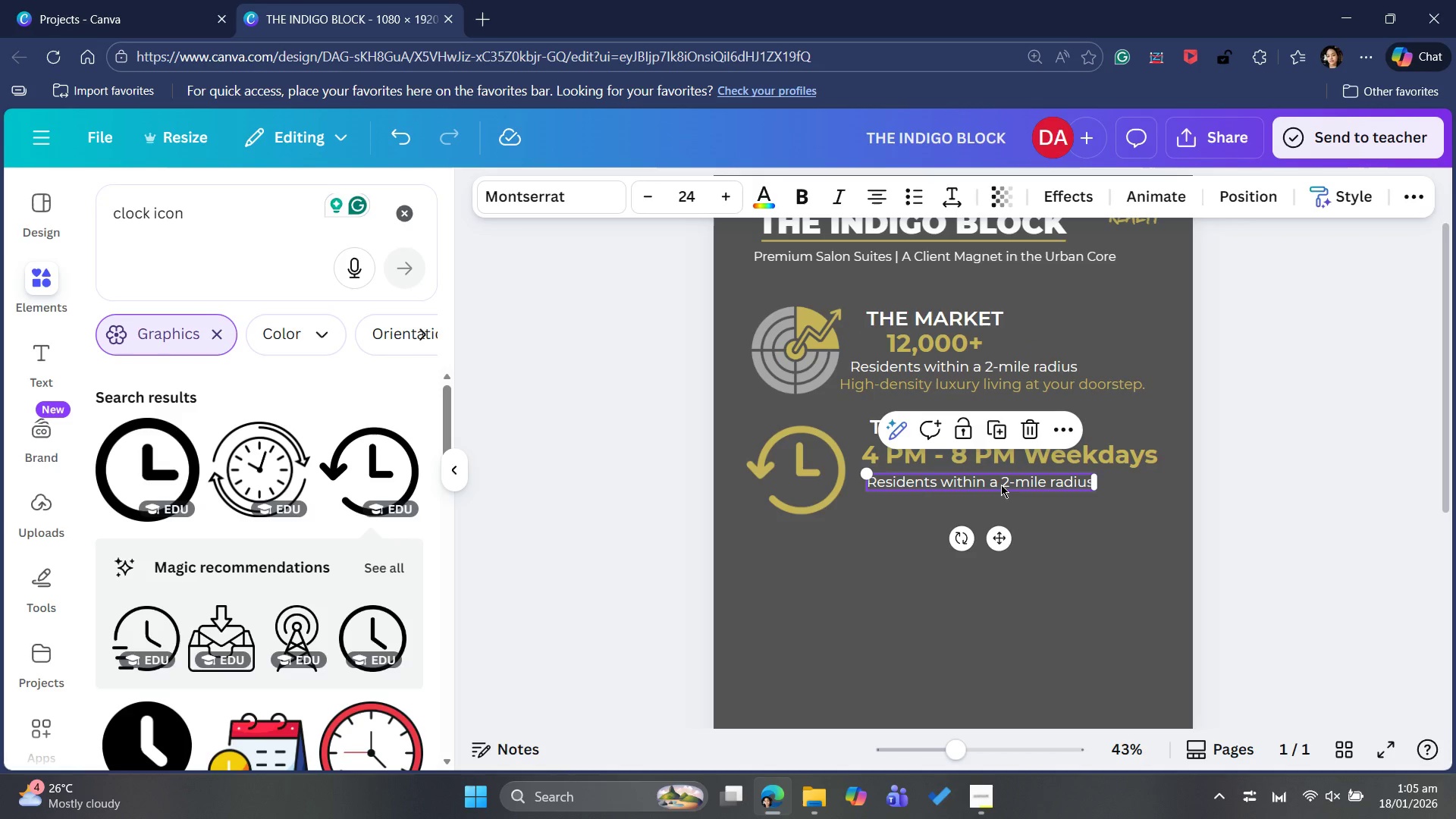 
left_click([1001, 482])
 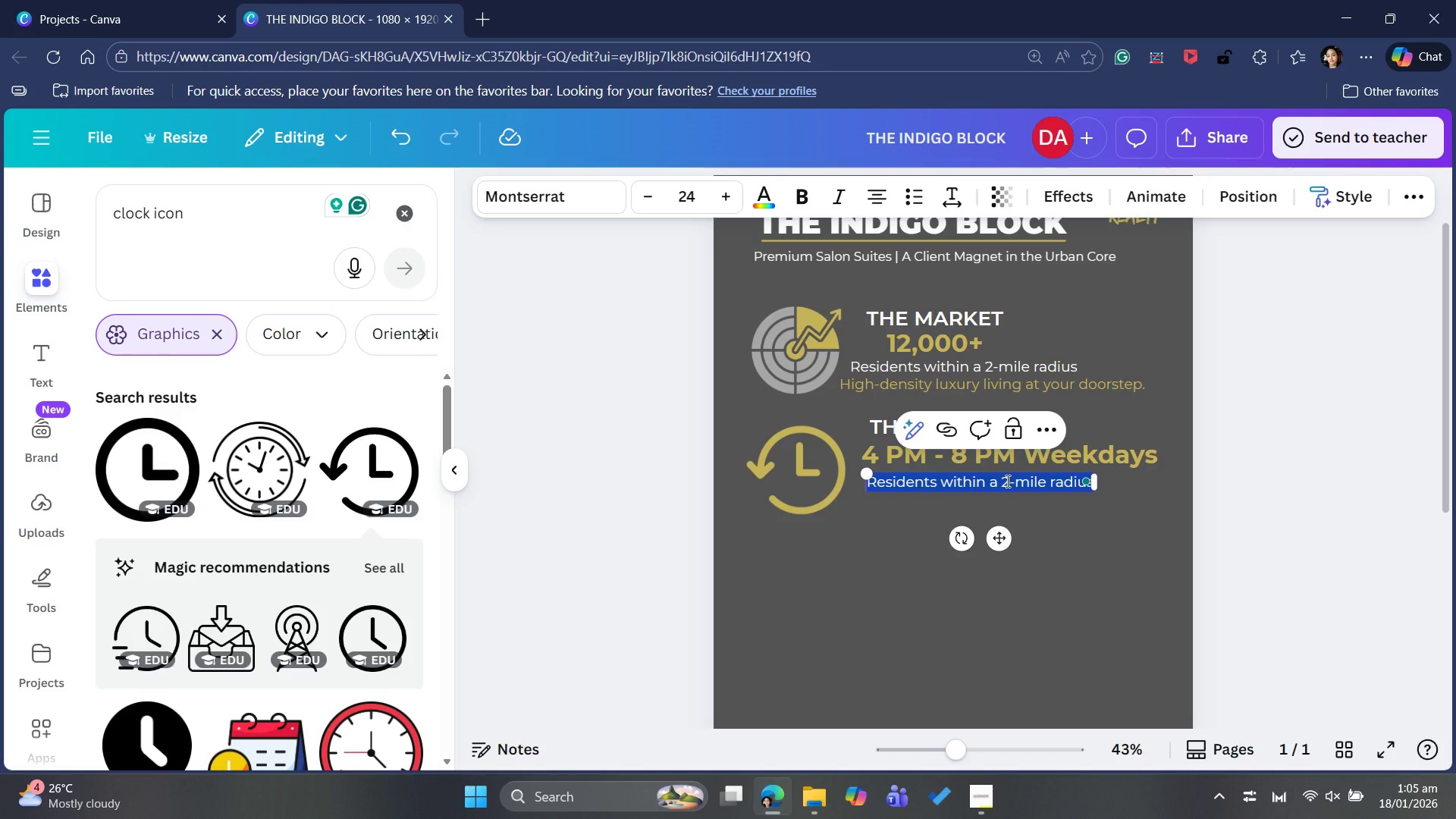 
type(Captured audience duti)
key(Backspace)
key(Backspace)
type(rign)
key(Backspace)
key(Backspace)
type(ng prime salon hours.)
 